 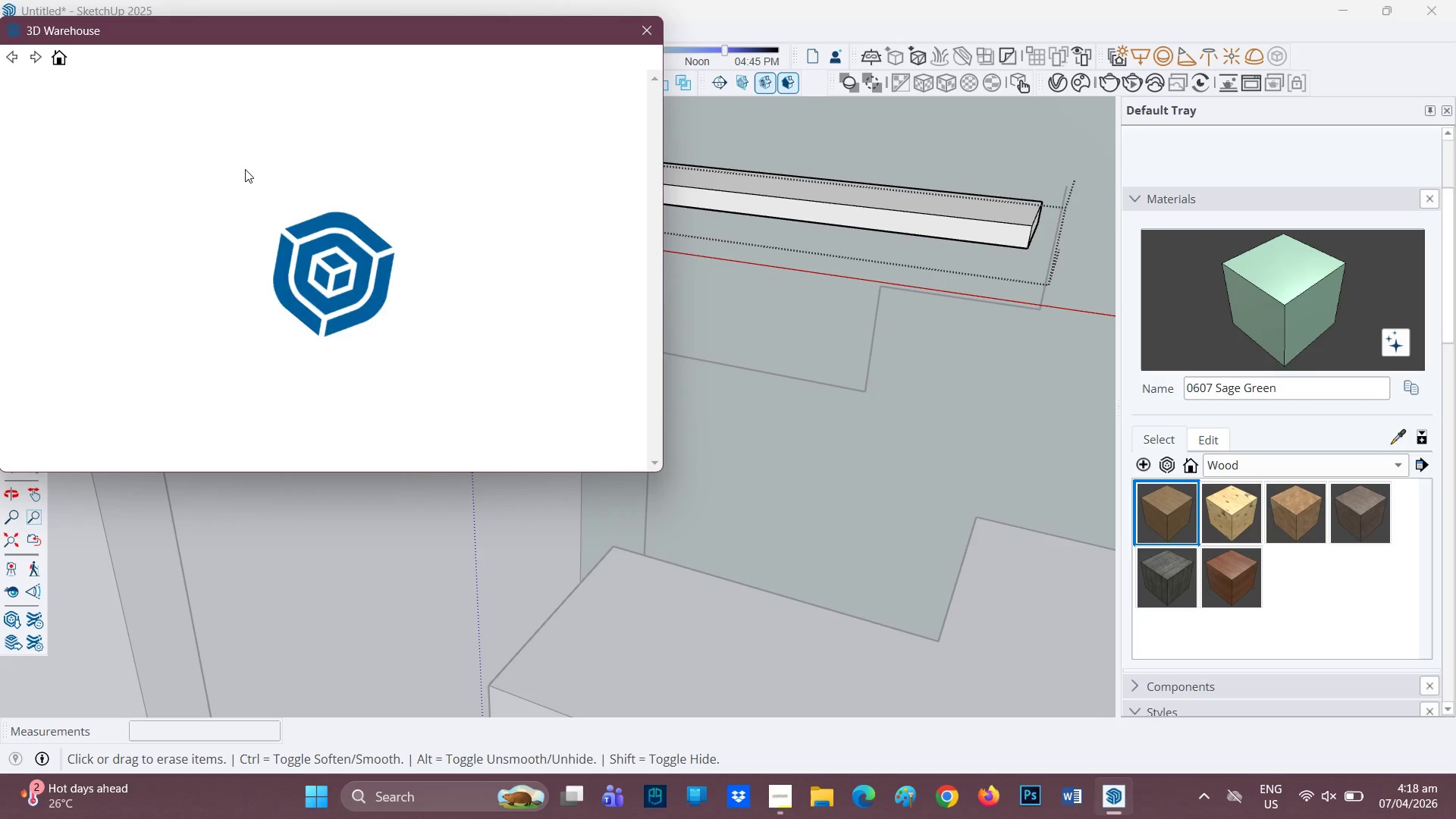 
left_click([470, 105])
 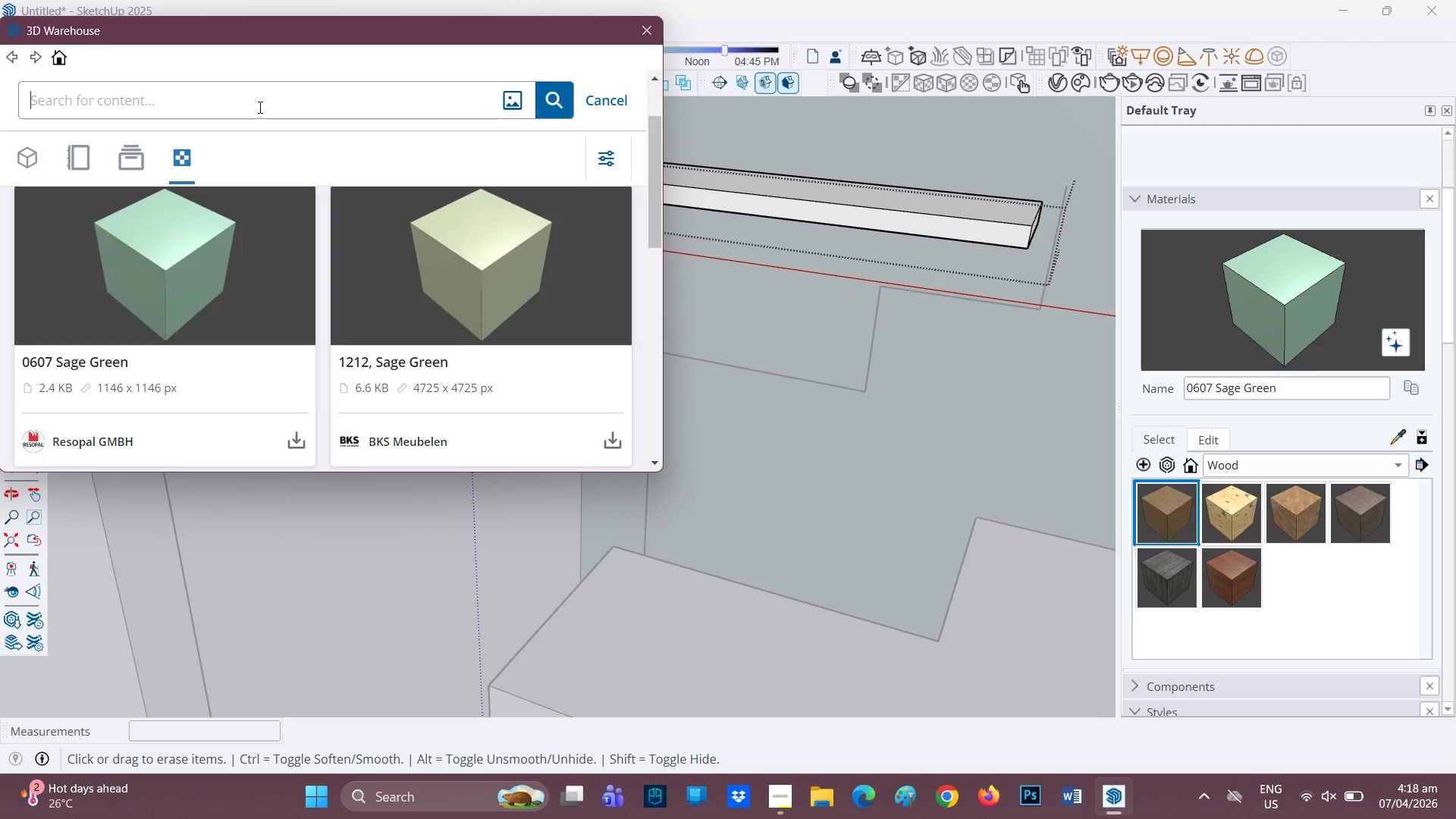 
key(Control+V)
 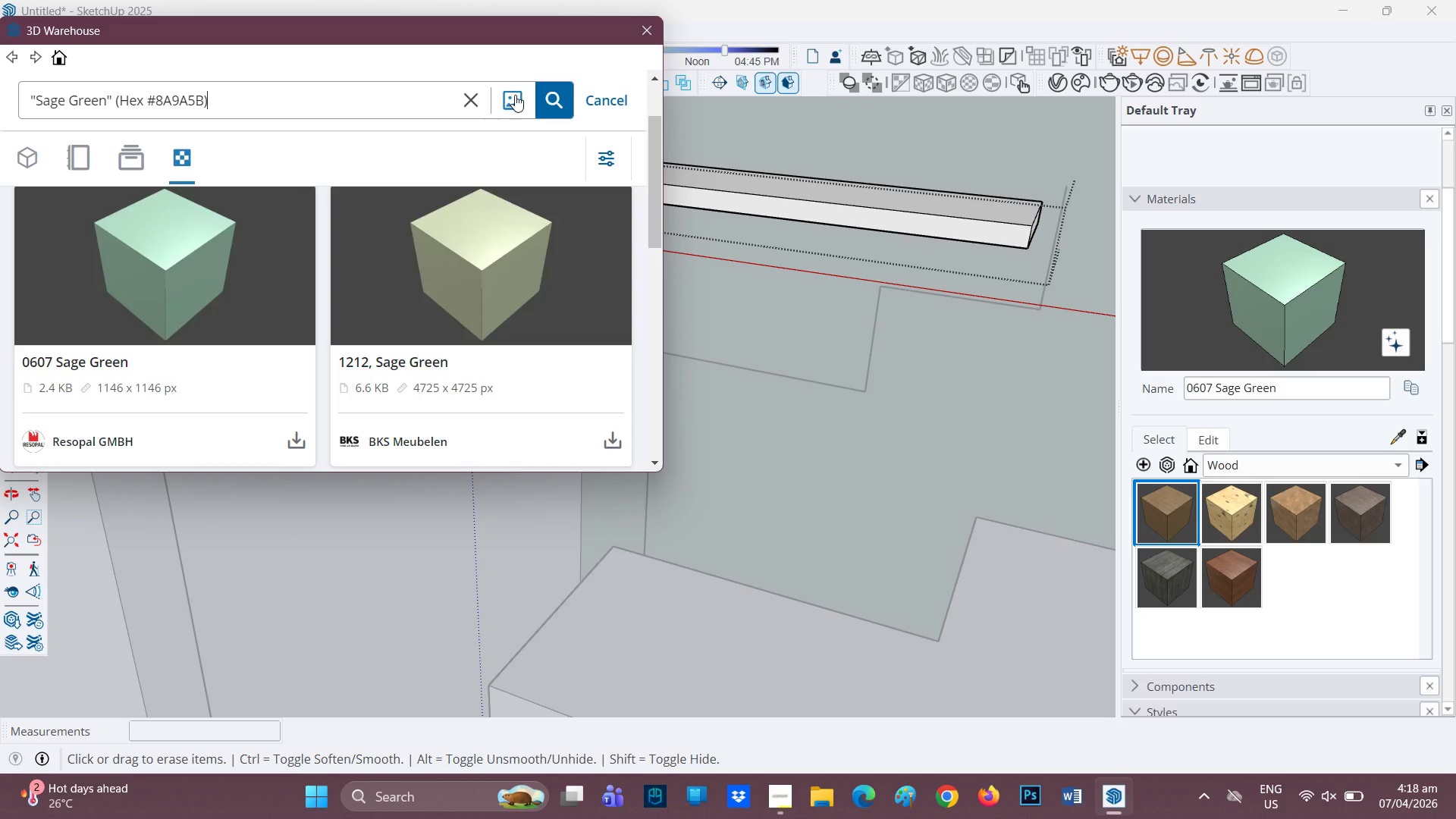 
left_click([554, 98])
 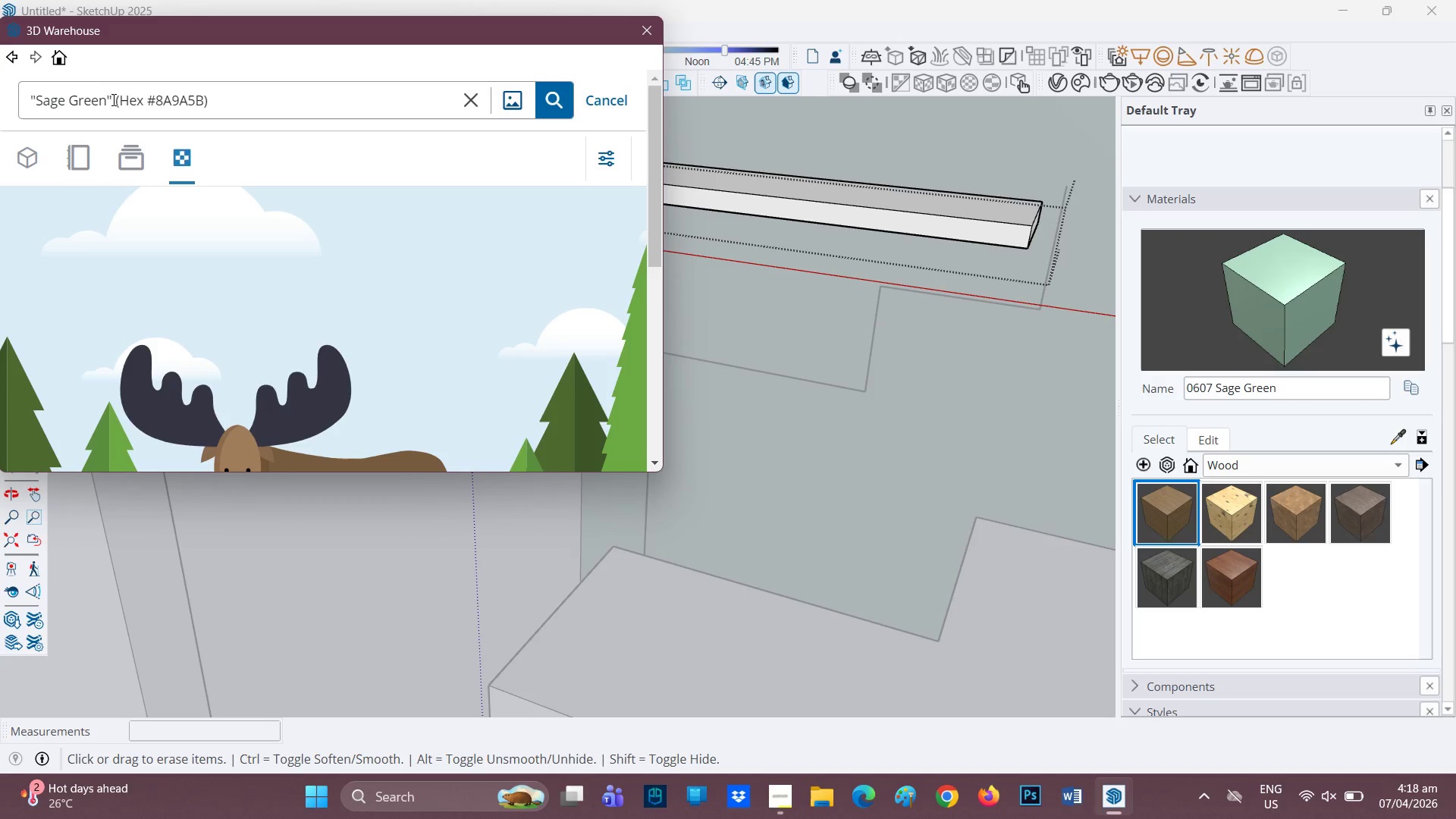 
wait(6.58)
 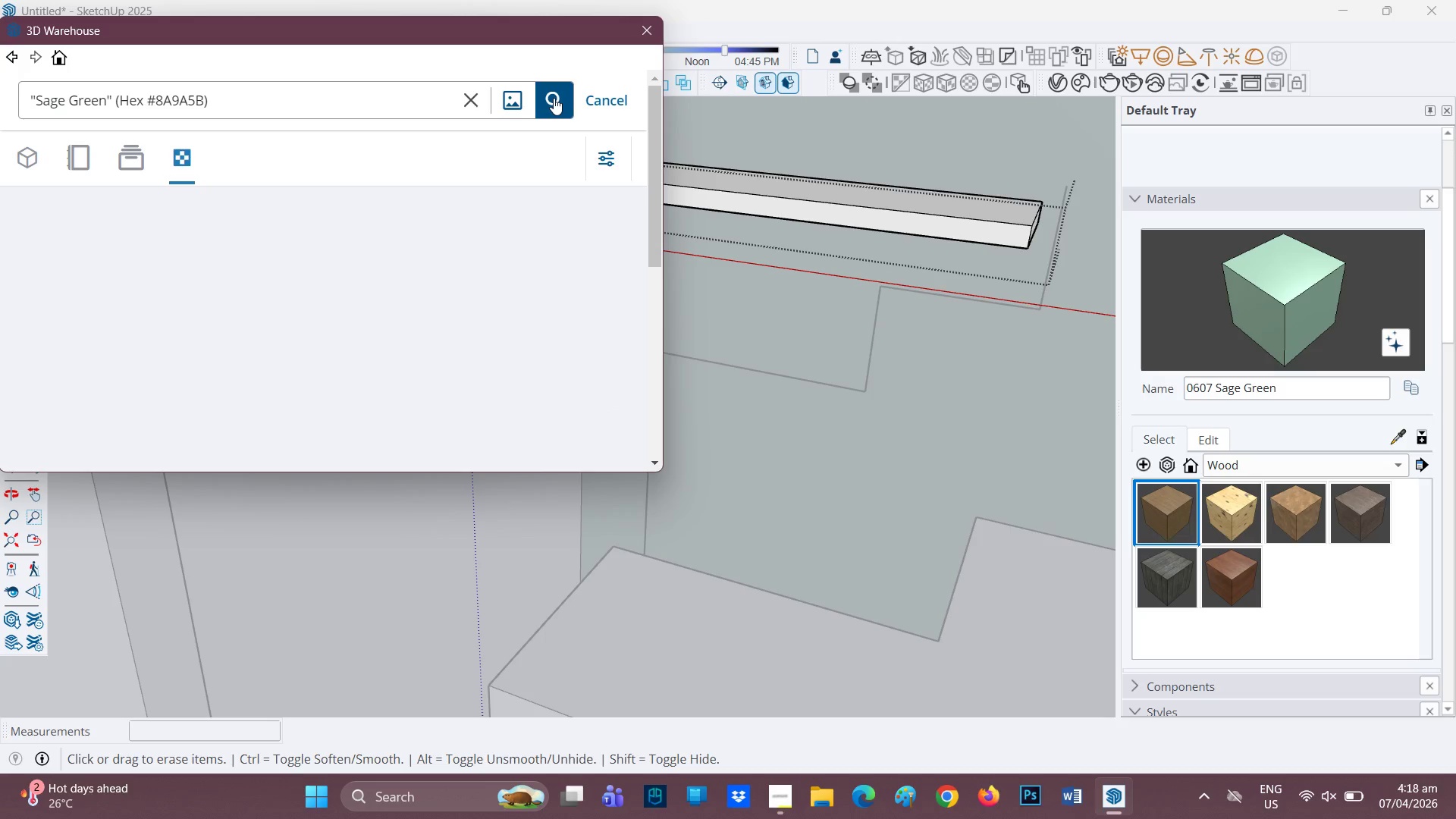 
key(Backspace)
 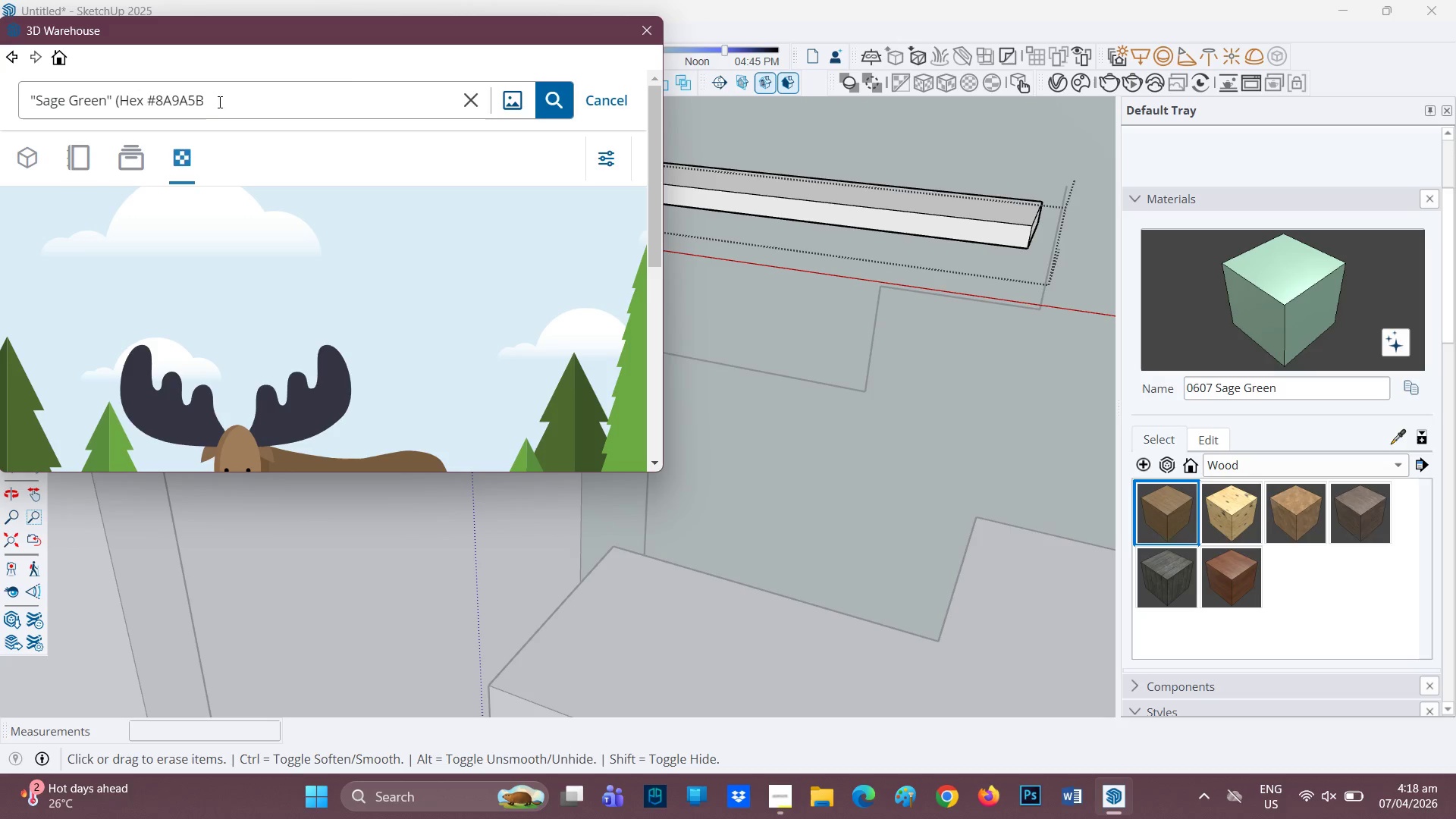 
key(Backspace)
 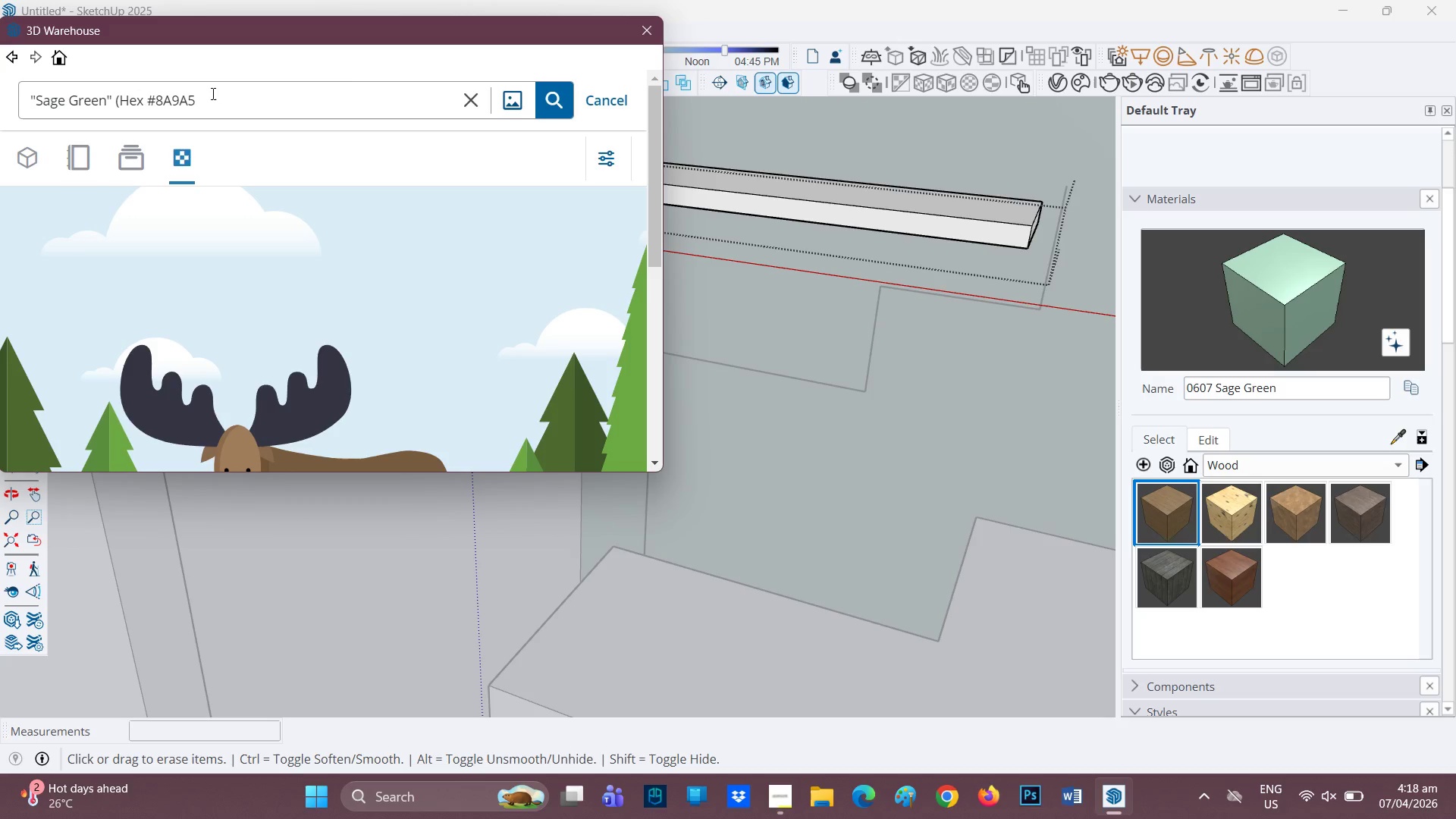 
key(Backspace)
 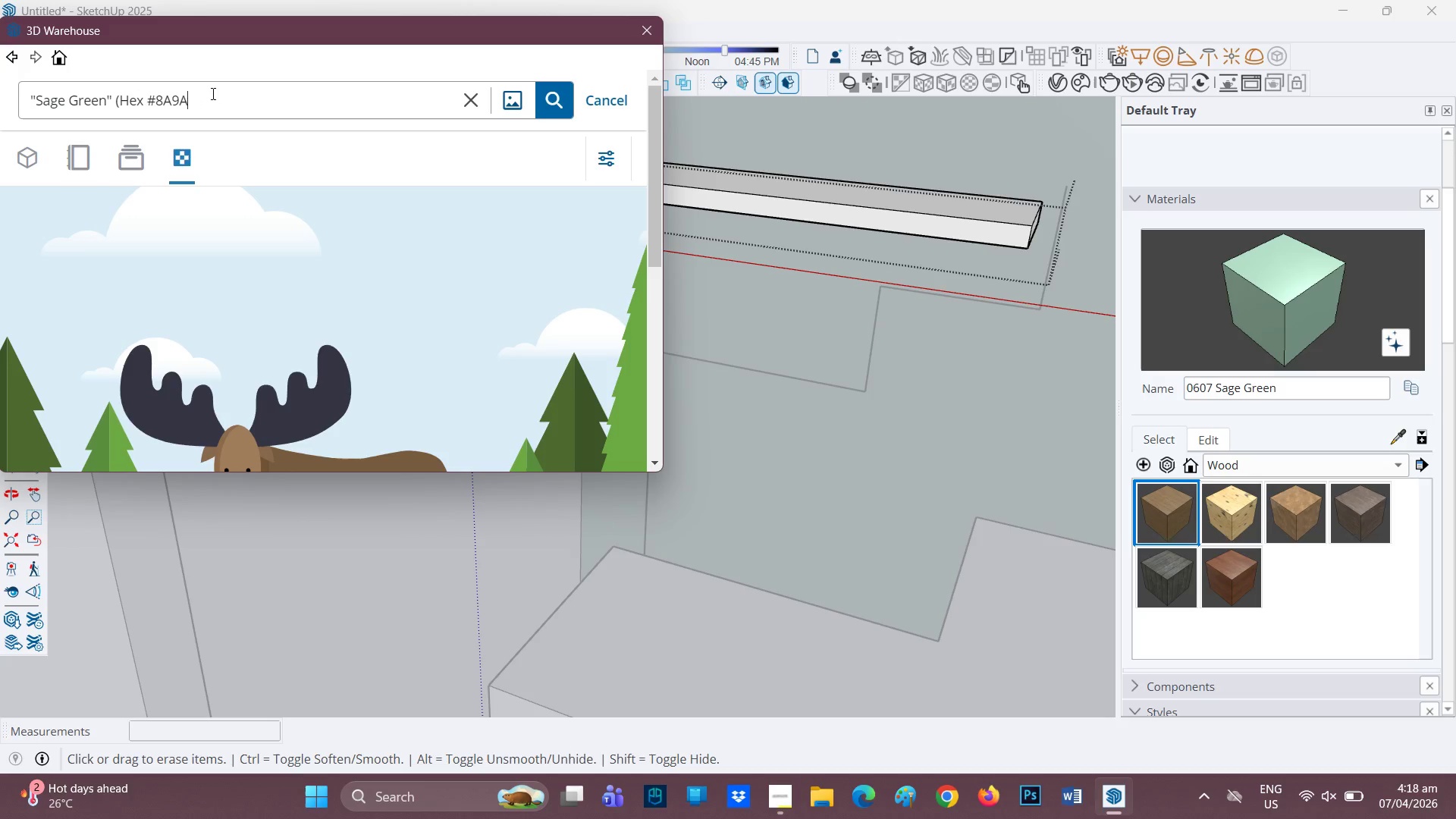 
hold_key(key=Backspace, duration=0.59)
 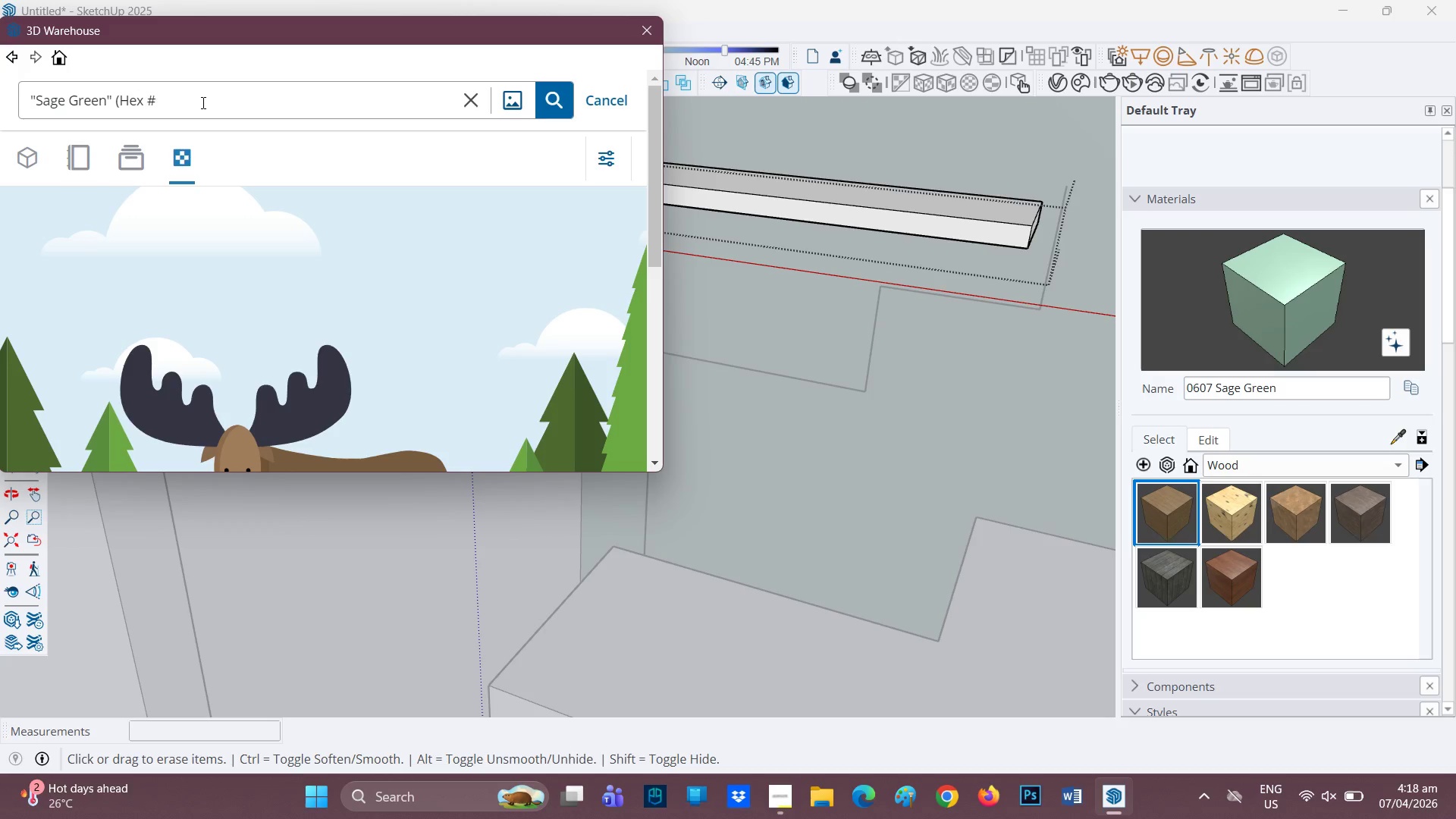 
key(Backspace)
 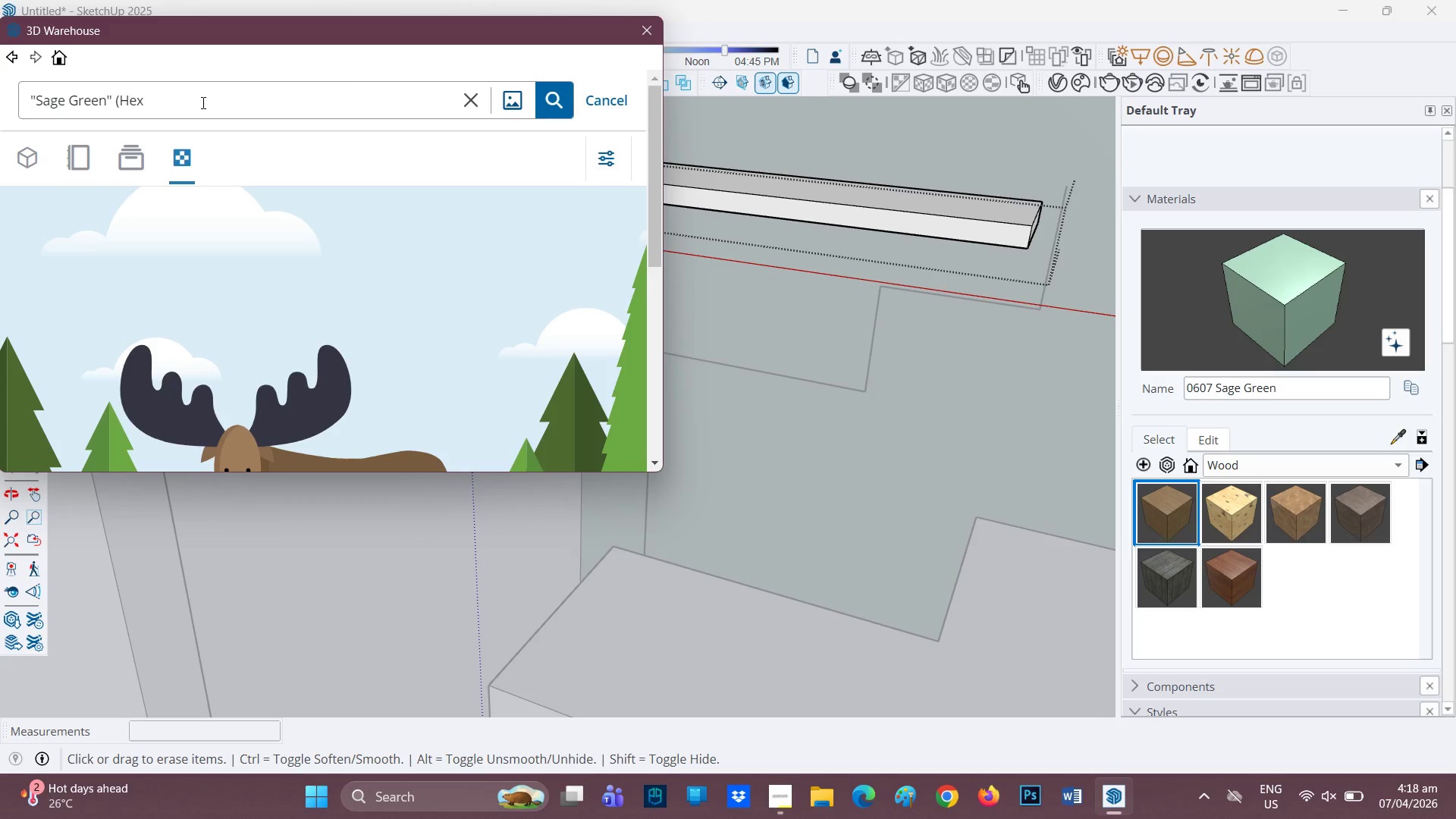 
key(Backspace)
 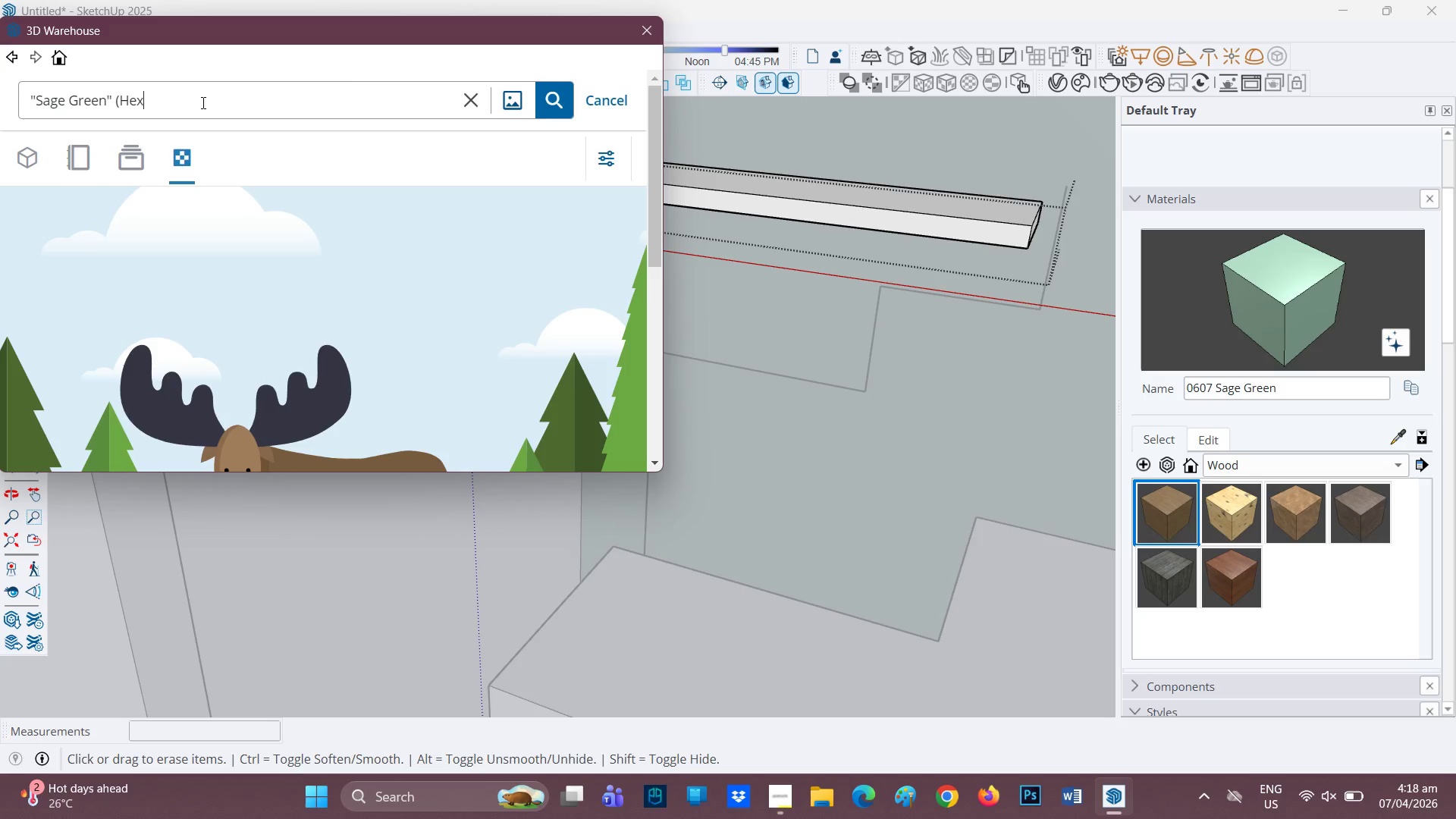 
key(Backspace)
 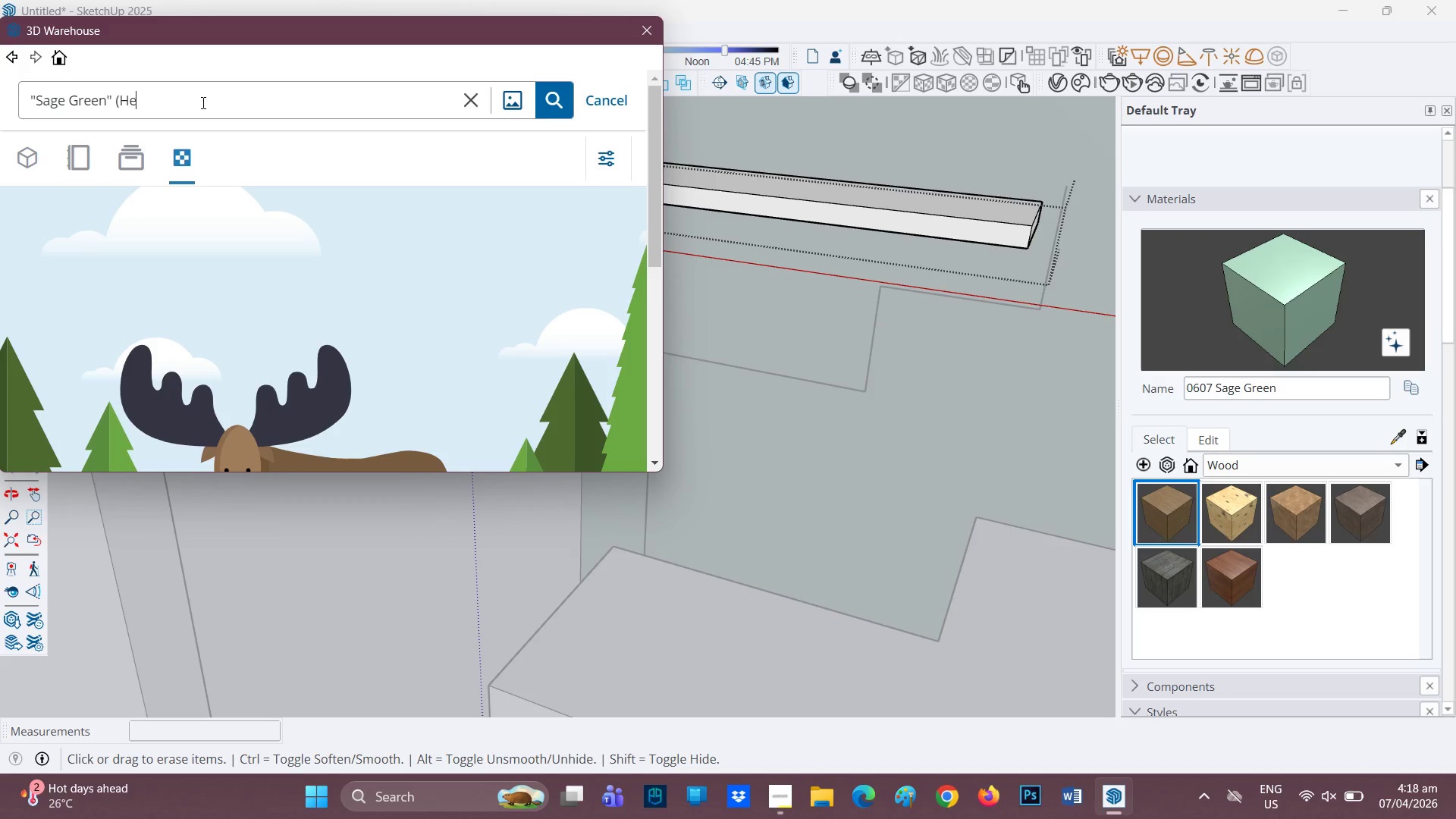 
key(Backspace)
 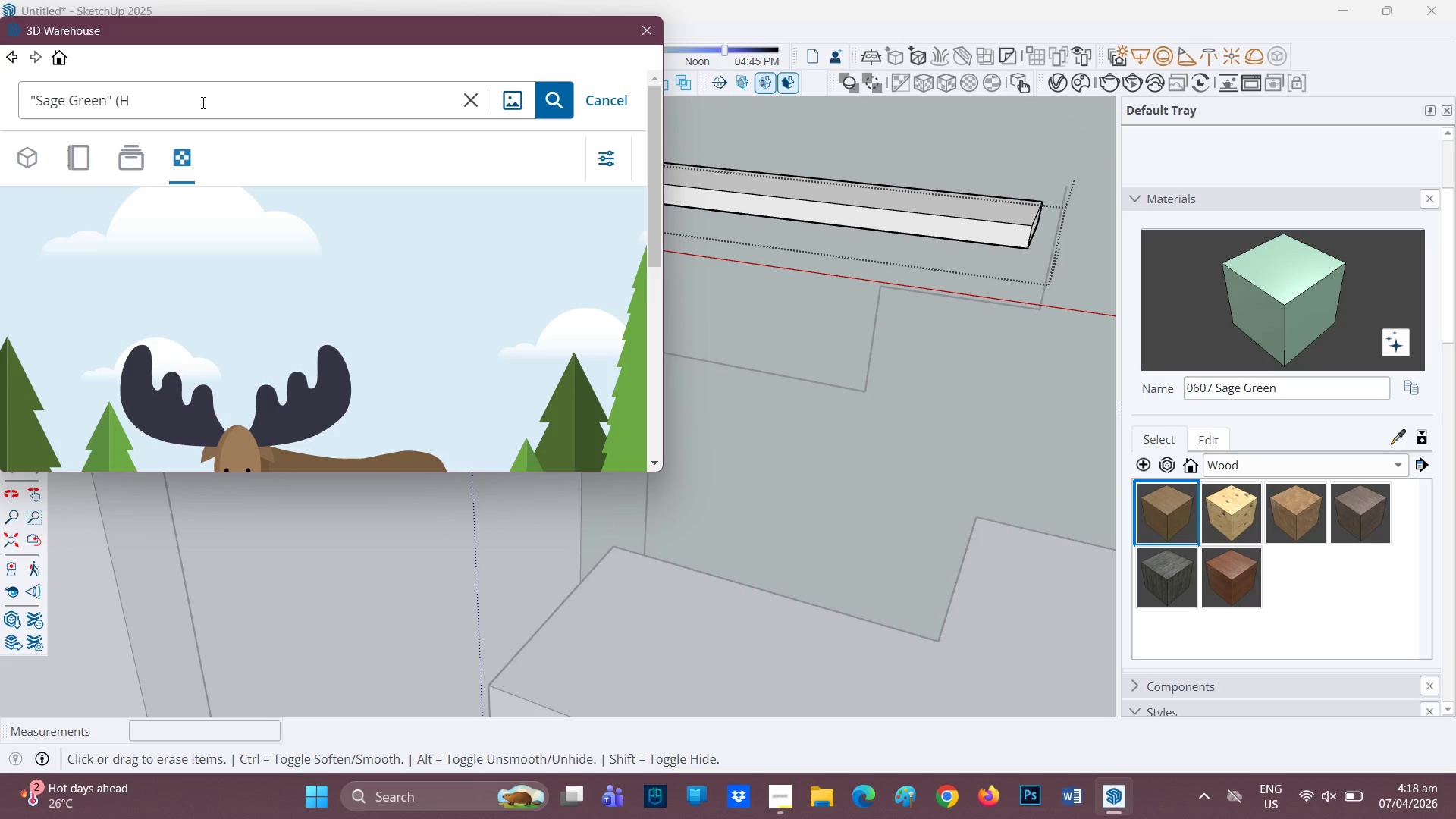 
key(Backspace)
 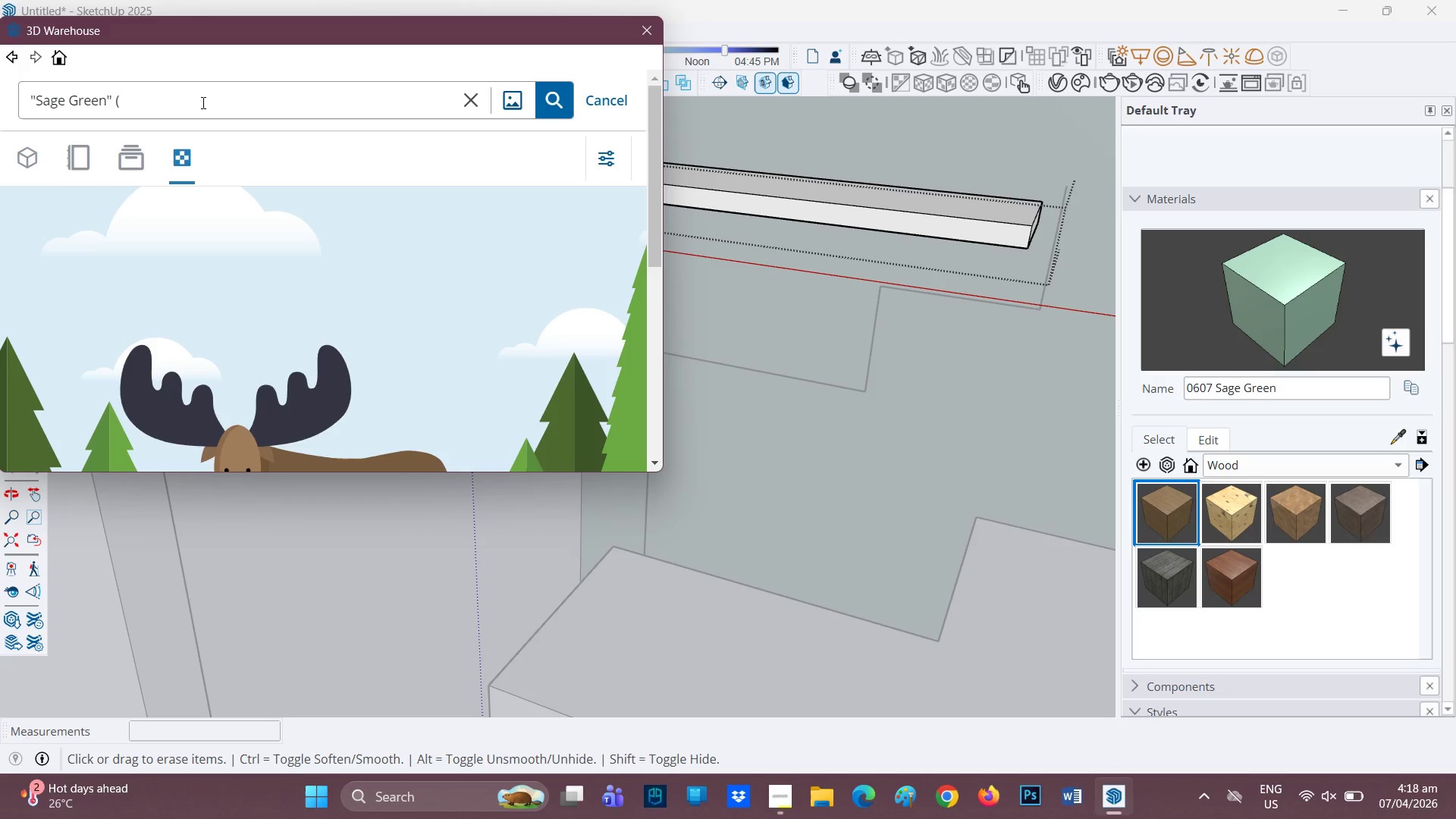 
key(Backspace)
 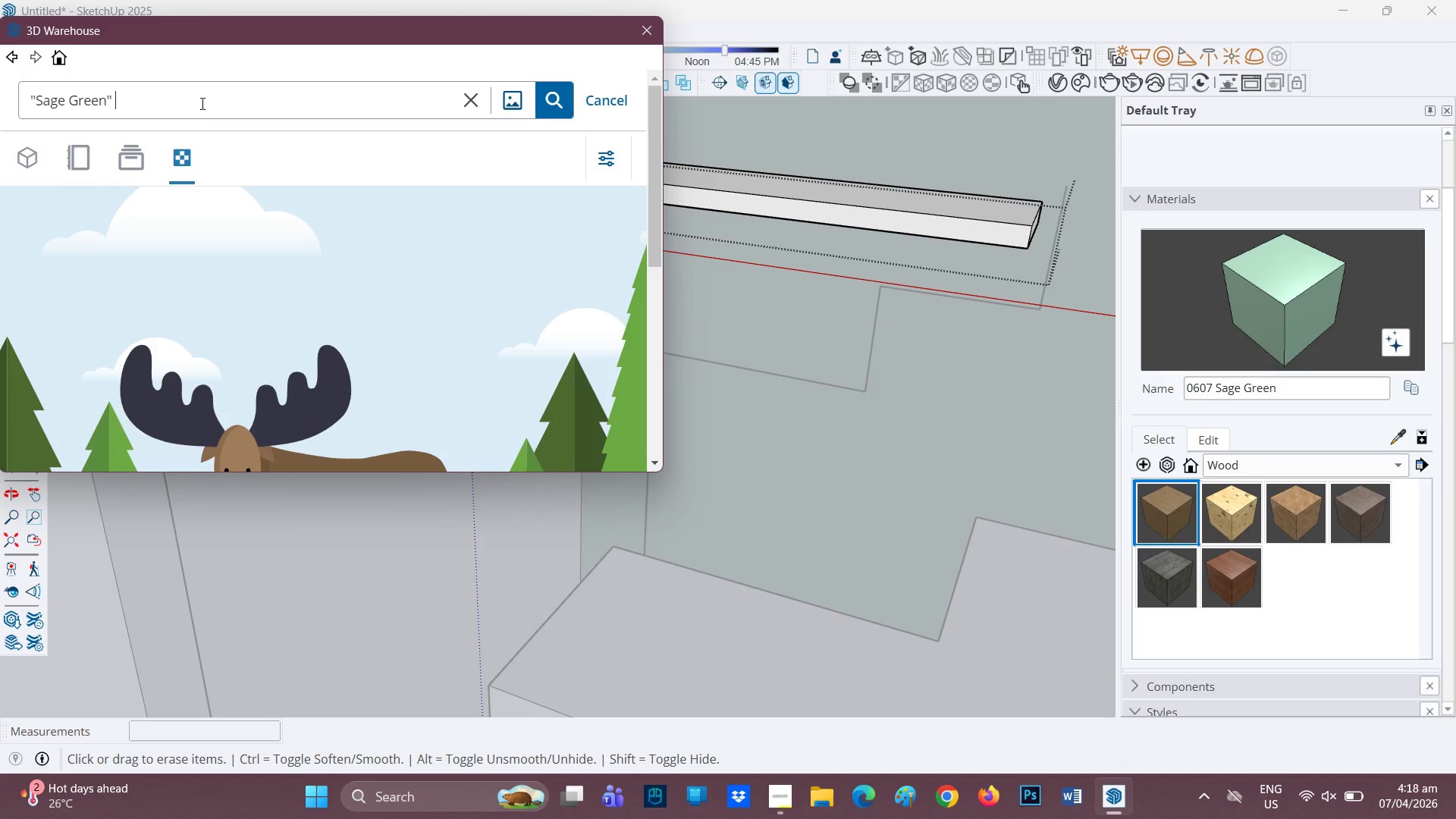 
key(Backspace)
 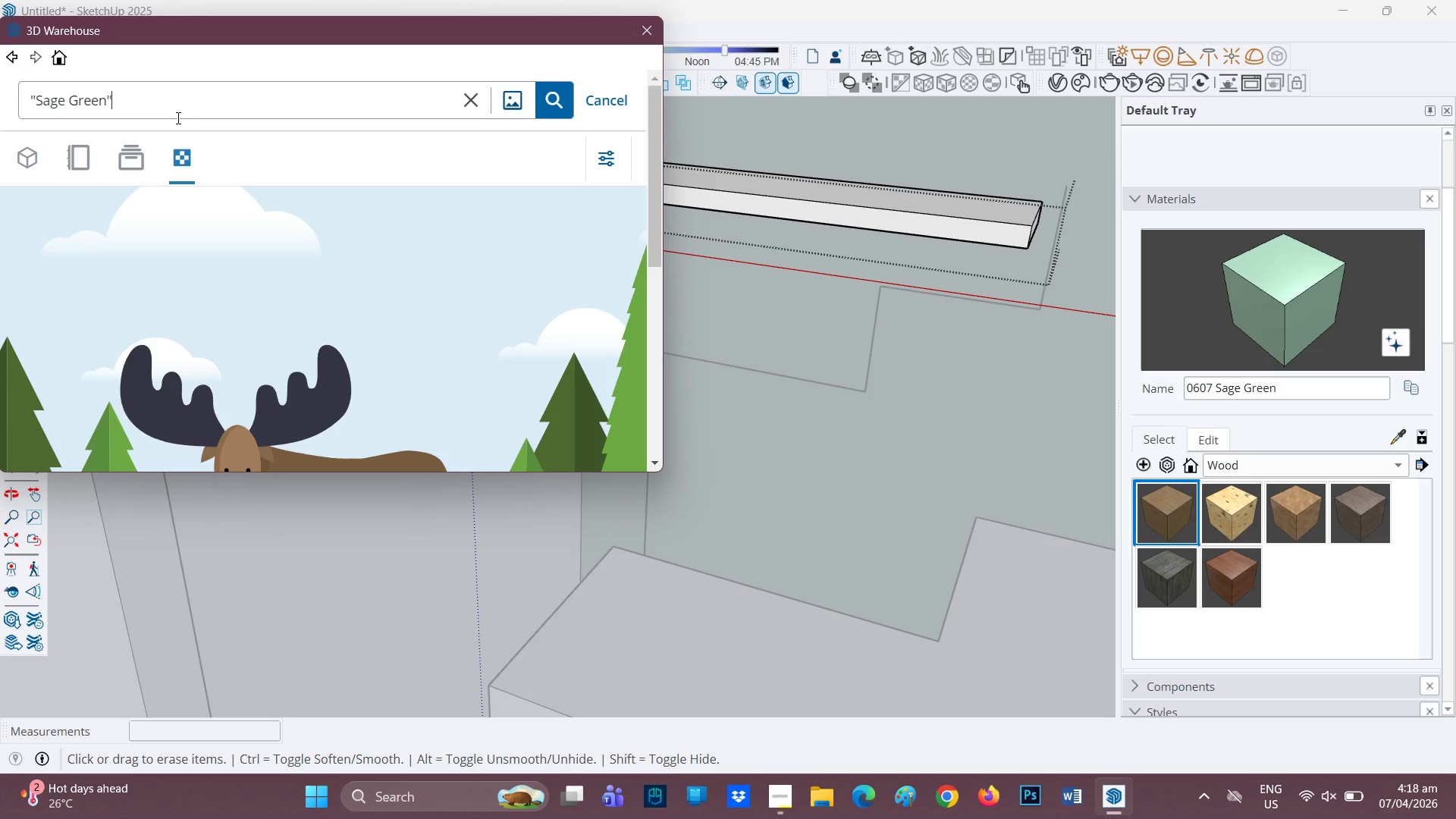 
key(Backspace)
 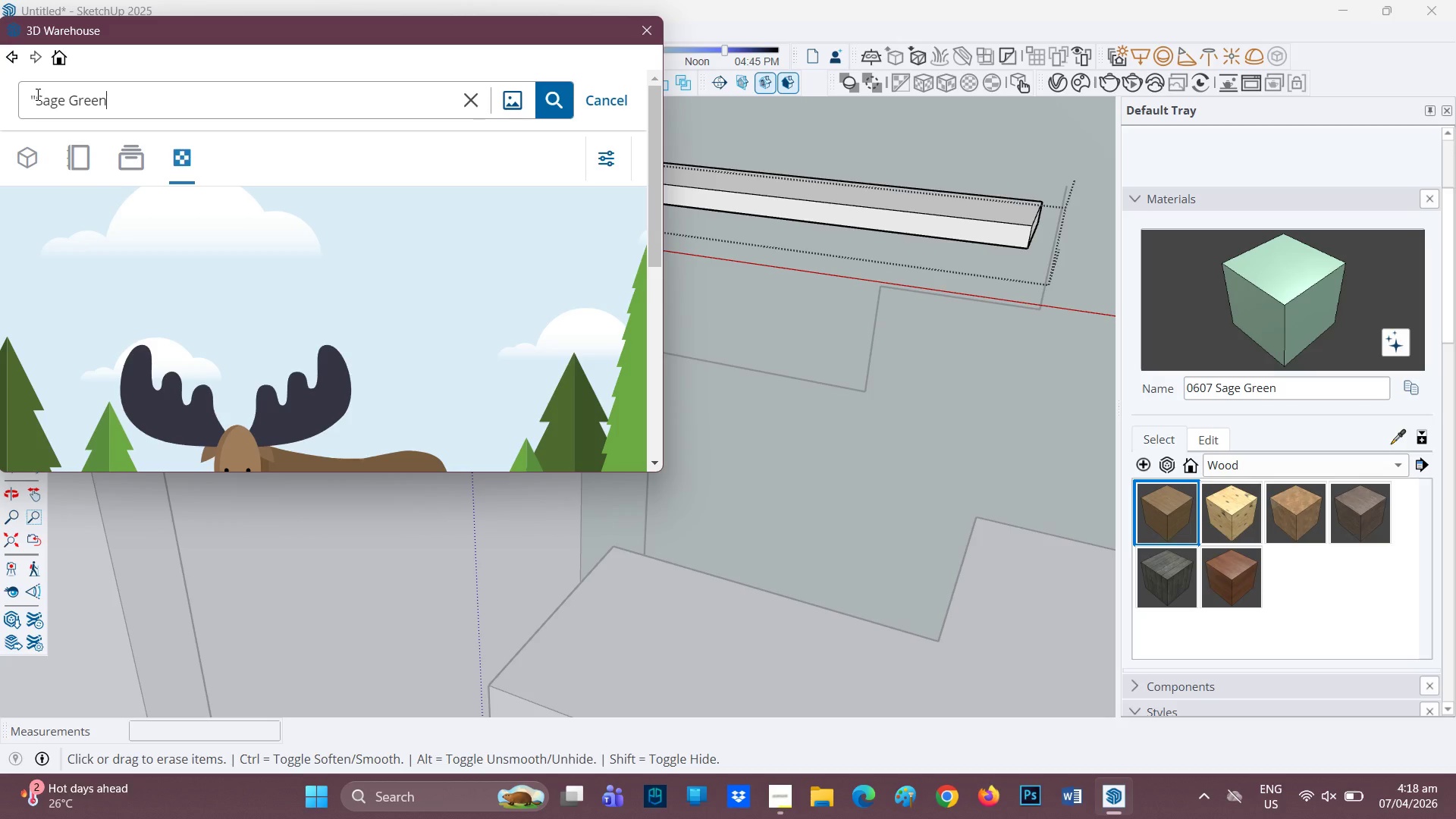 
left_click([34, 95])
 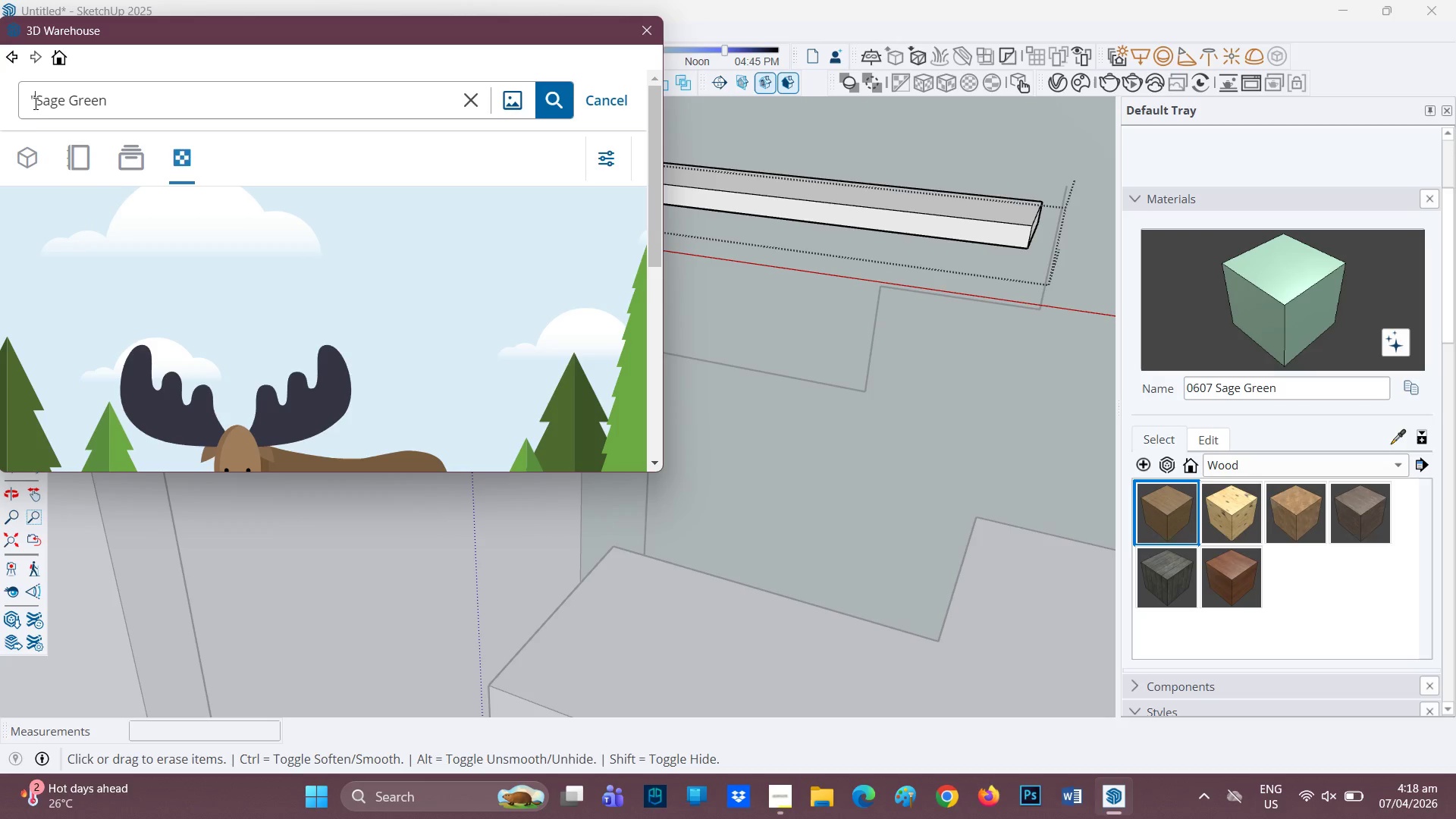 
key(Backspace)
type(matte)
 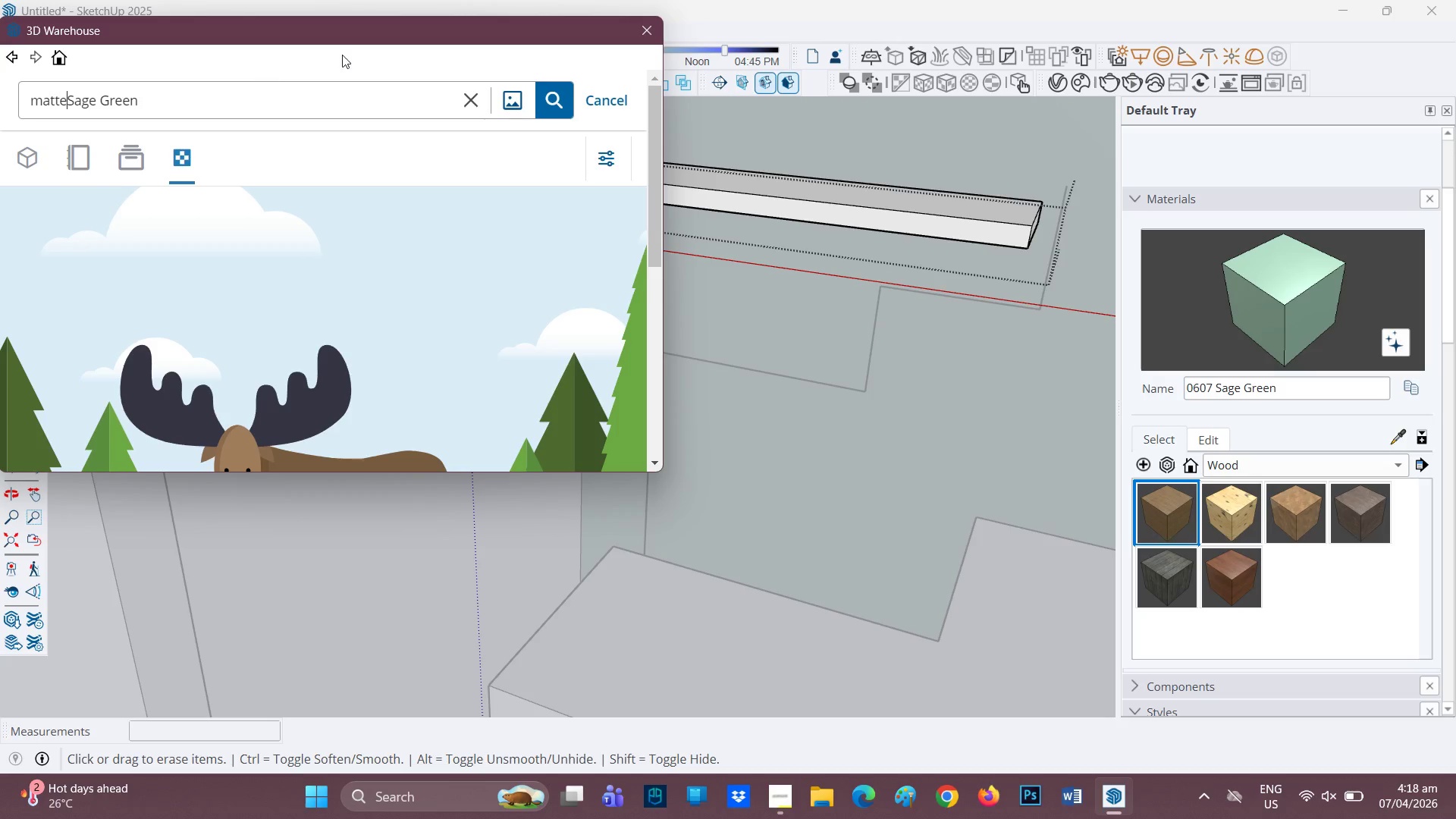 
key(Space)
 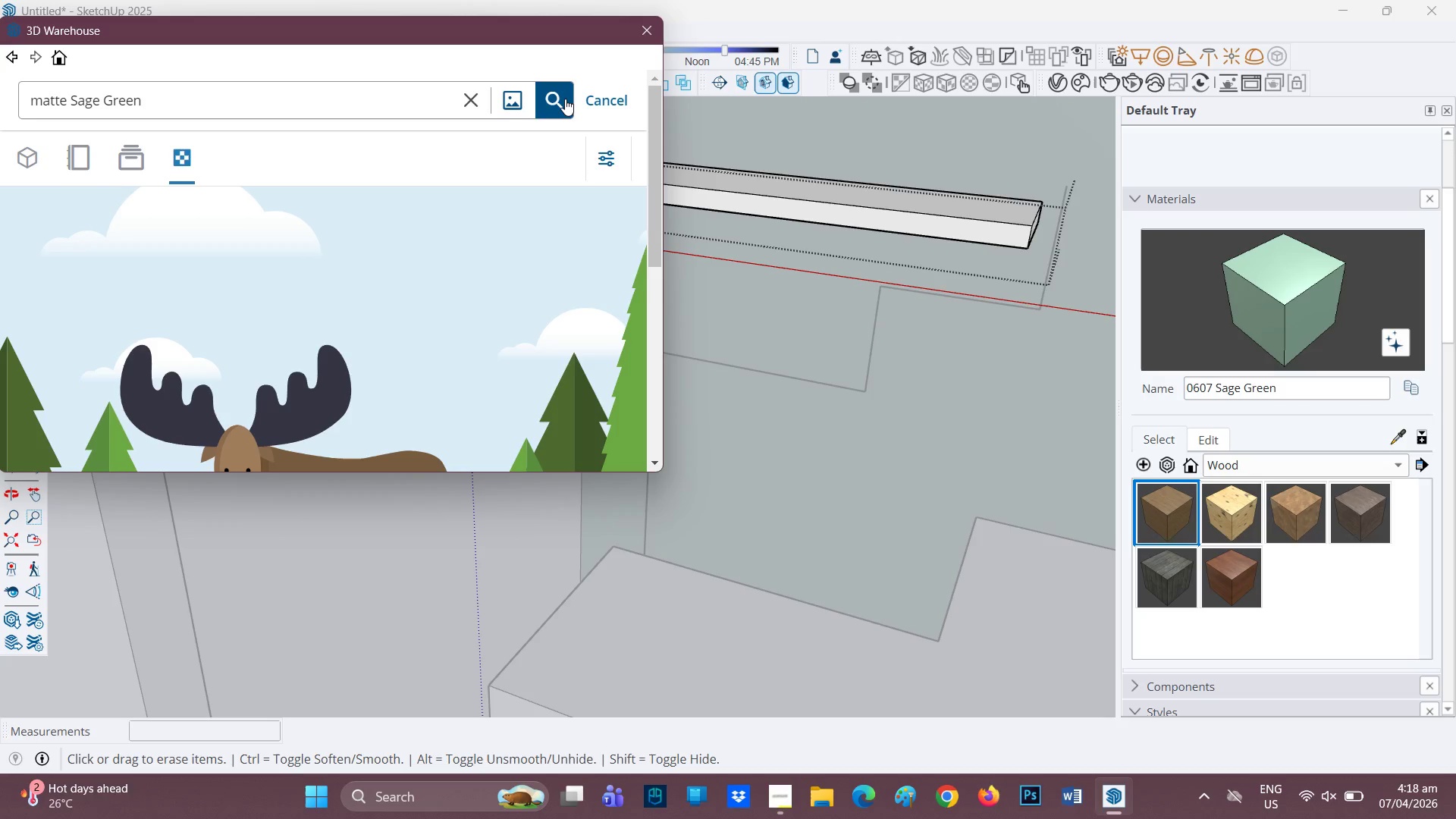 
left_click([563, 99])
 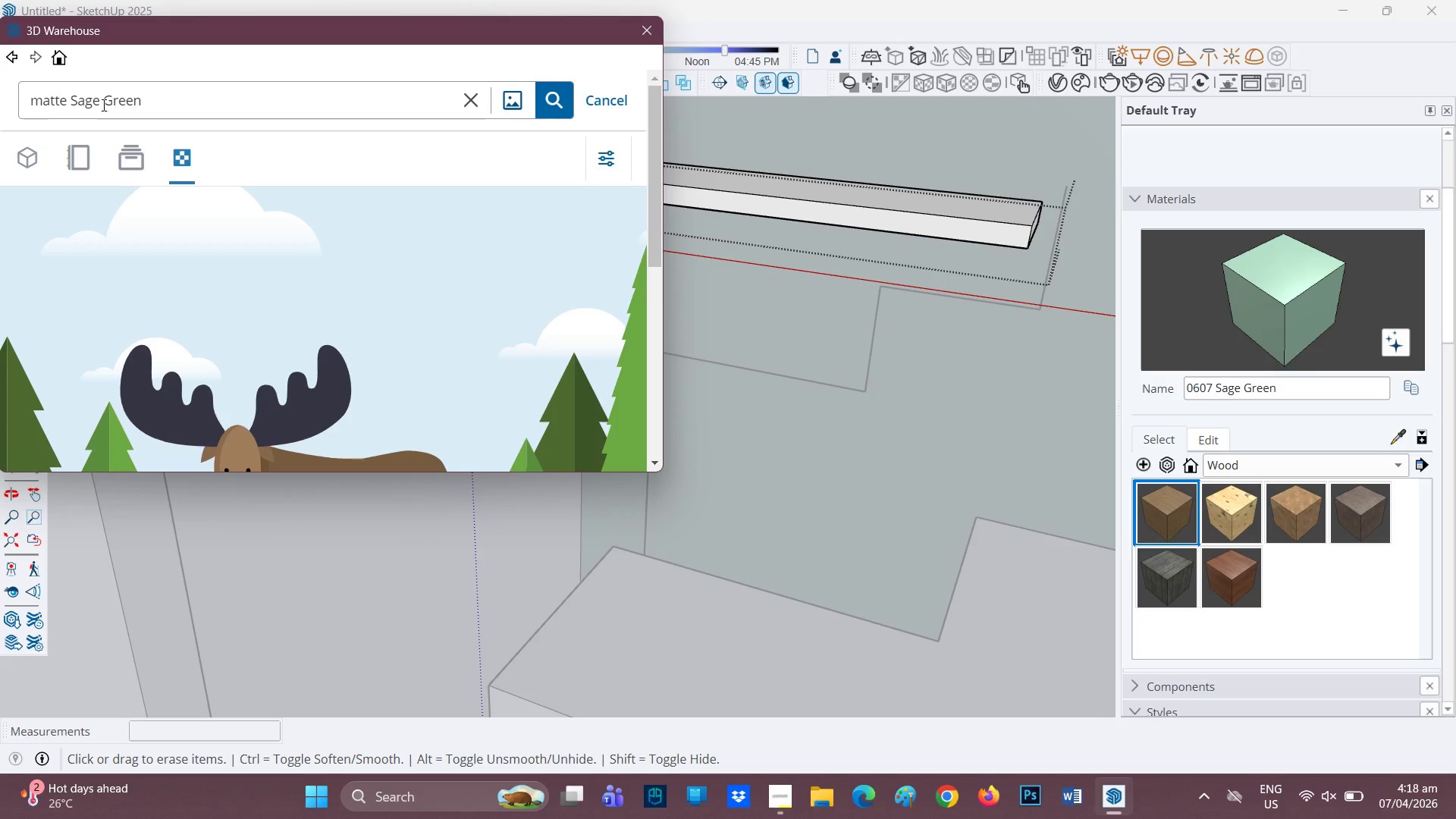 
scroll: coordinate [410, 214], scroll_direction: down, amount: 4.0
 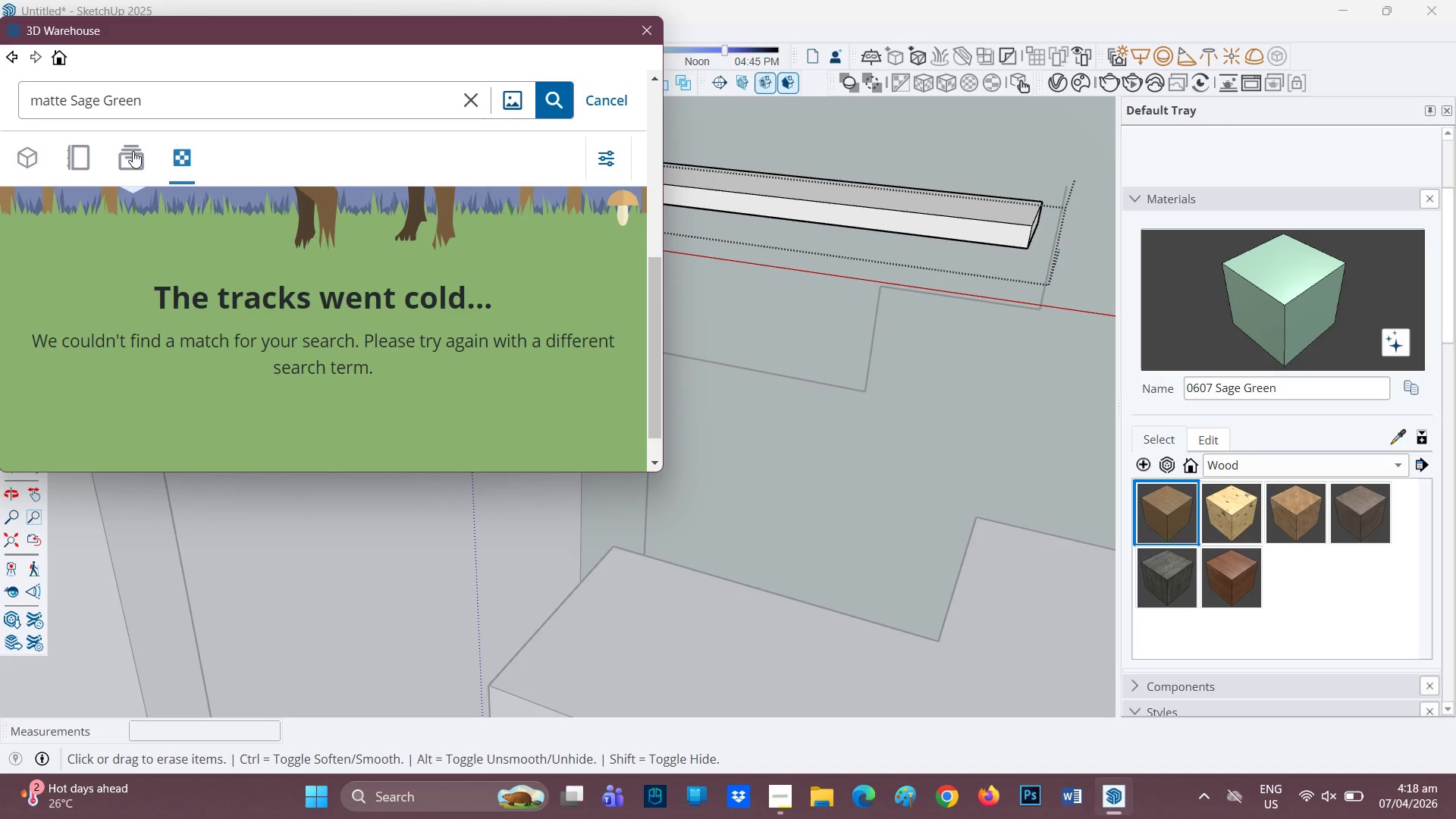 
left_click([27, 154])
 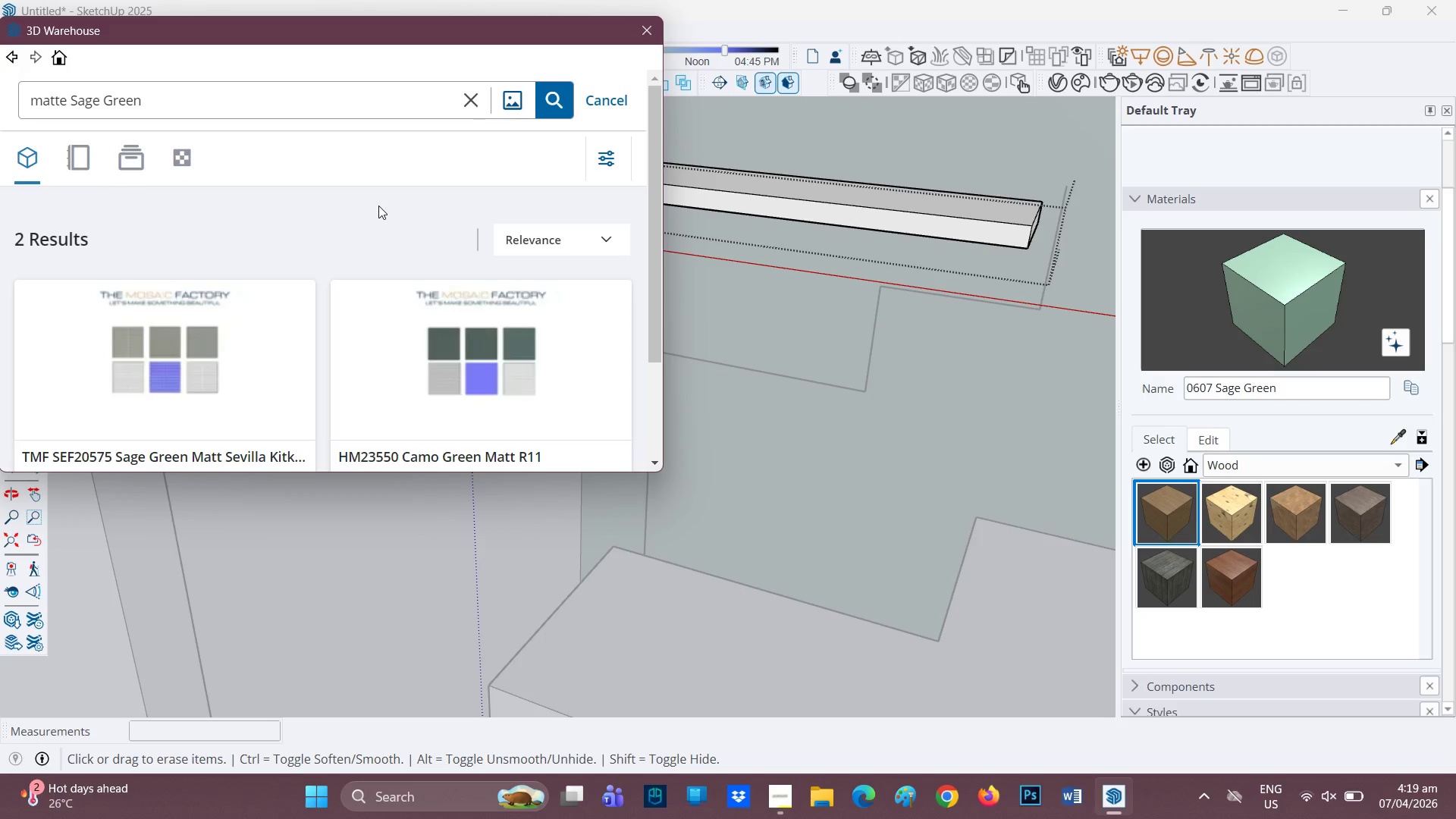 
scroll: coordinate [270, 316], scroll_direction: down, amount: 3.0
 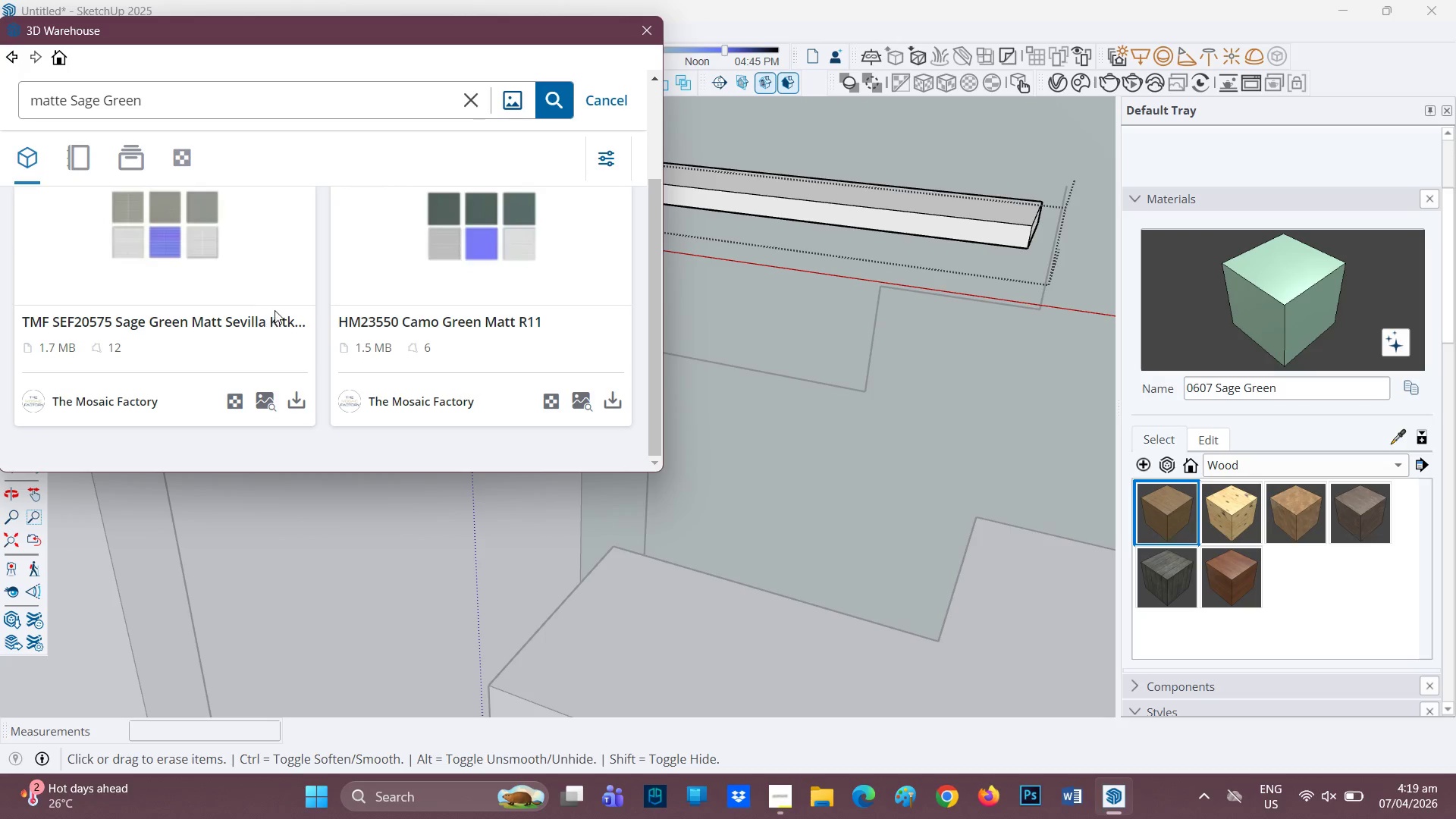 
scroll: coordinate [275, 300], scroll_direction: none, amount: 0.0
 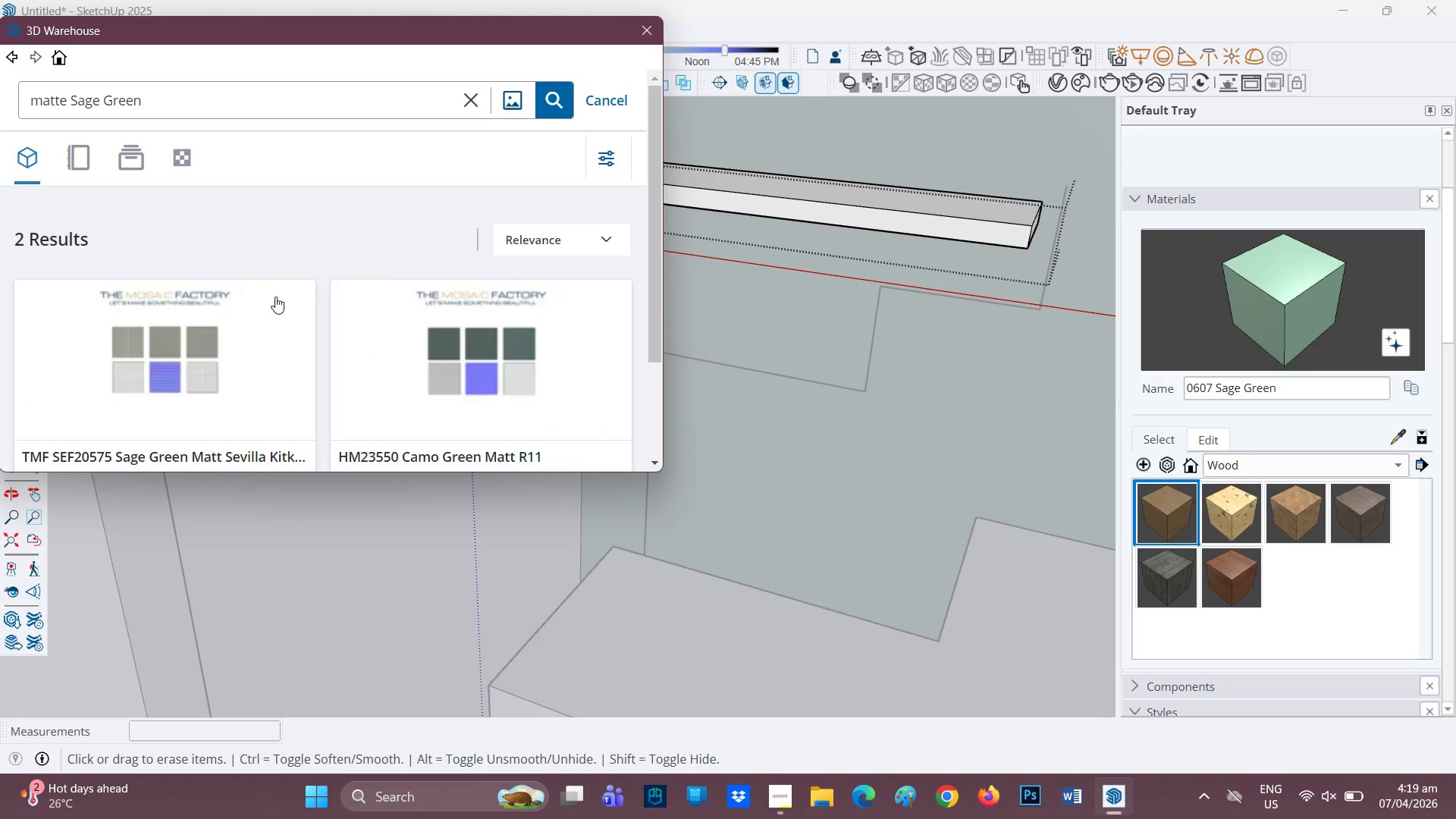 
scroll: coordinate [275, 297], scroll_direction: down, amount: 2.0
 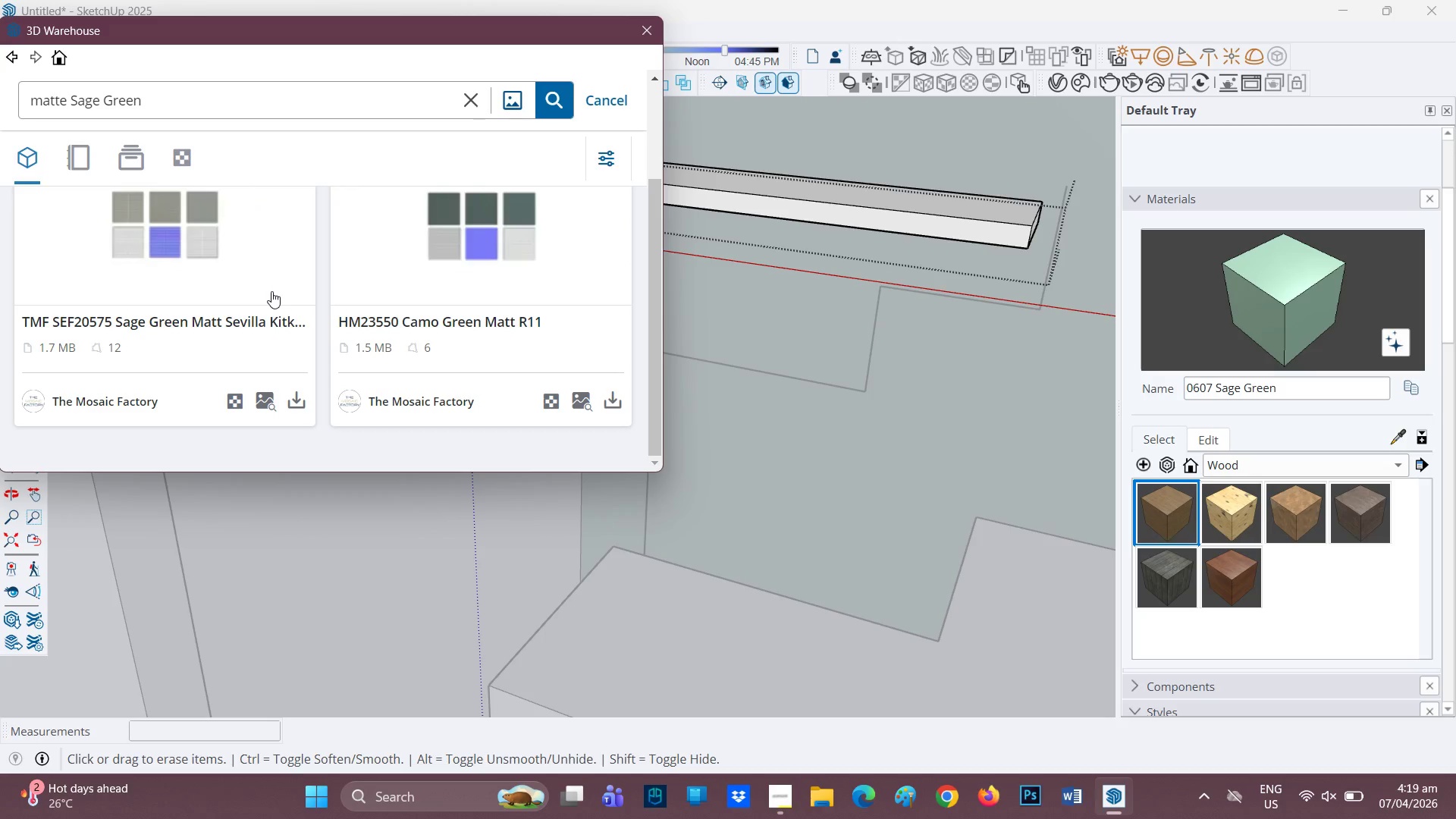 
scroll: coordinate [231, 263], scroll_direction: up, amount: 3.0
 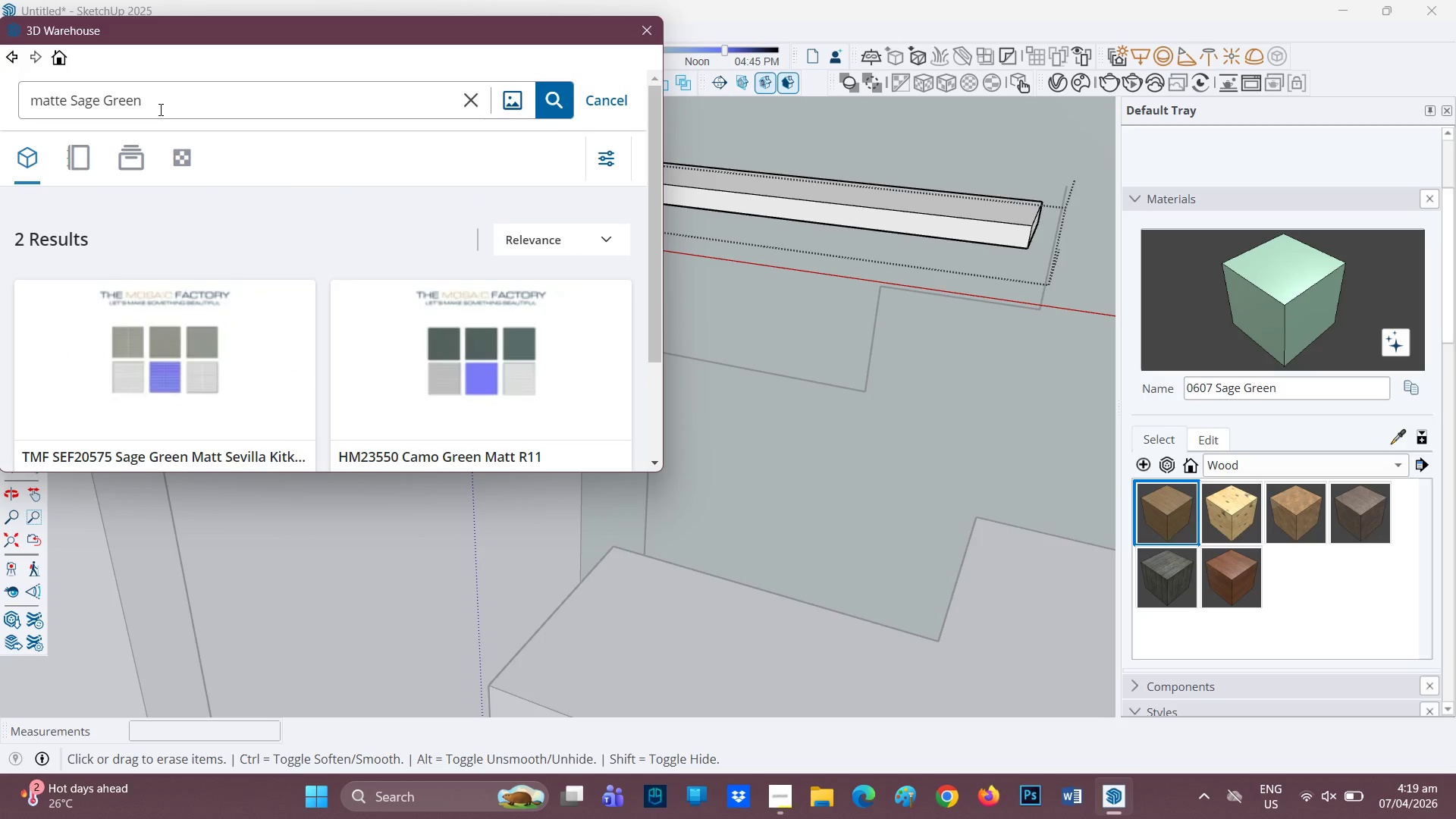 
left_click([159, 105])
 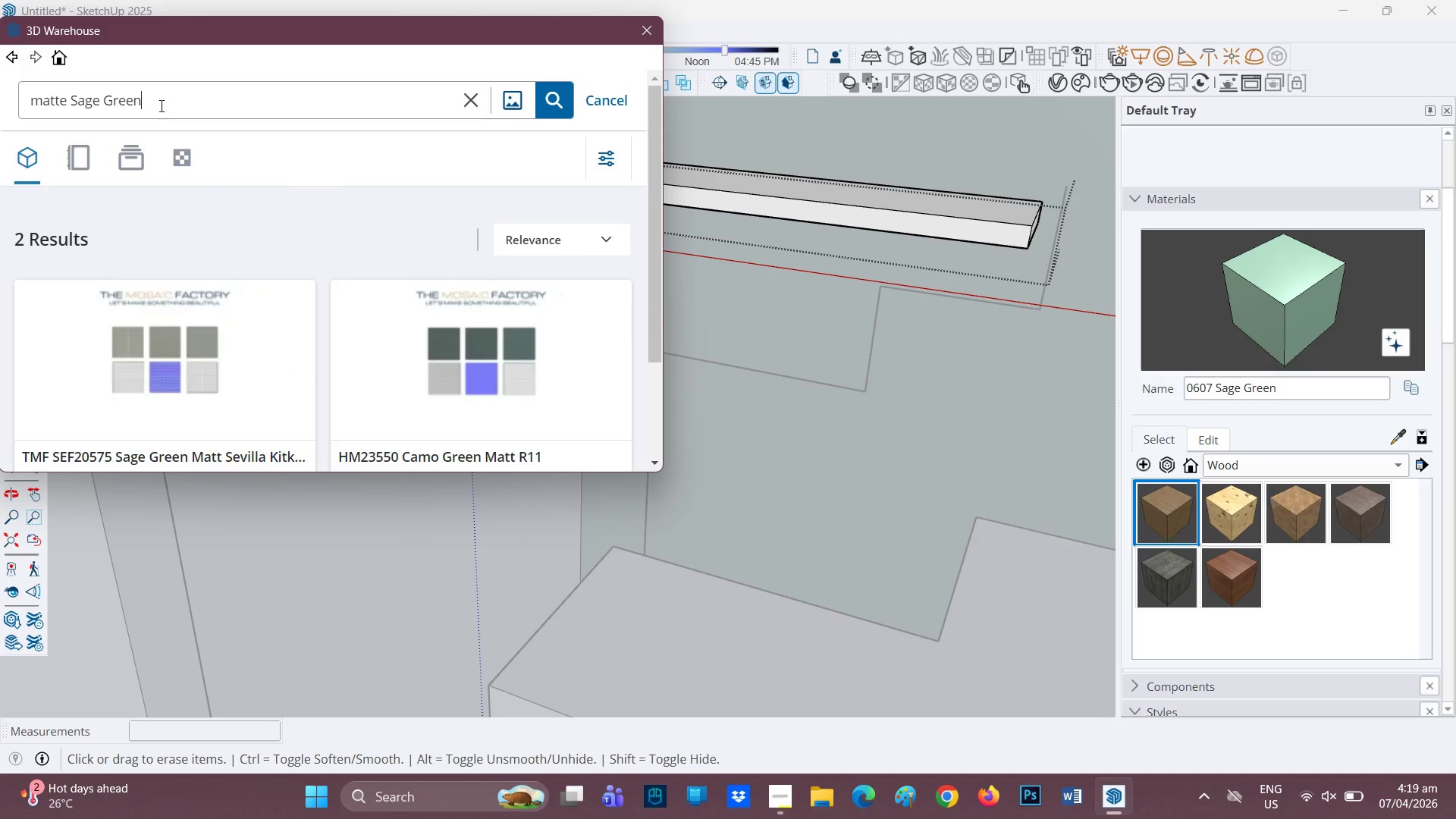 
left_click_drag(start_coordinate=[160, 105], to_coordinate=[24, 89])
 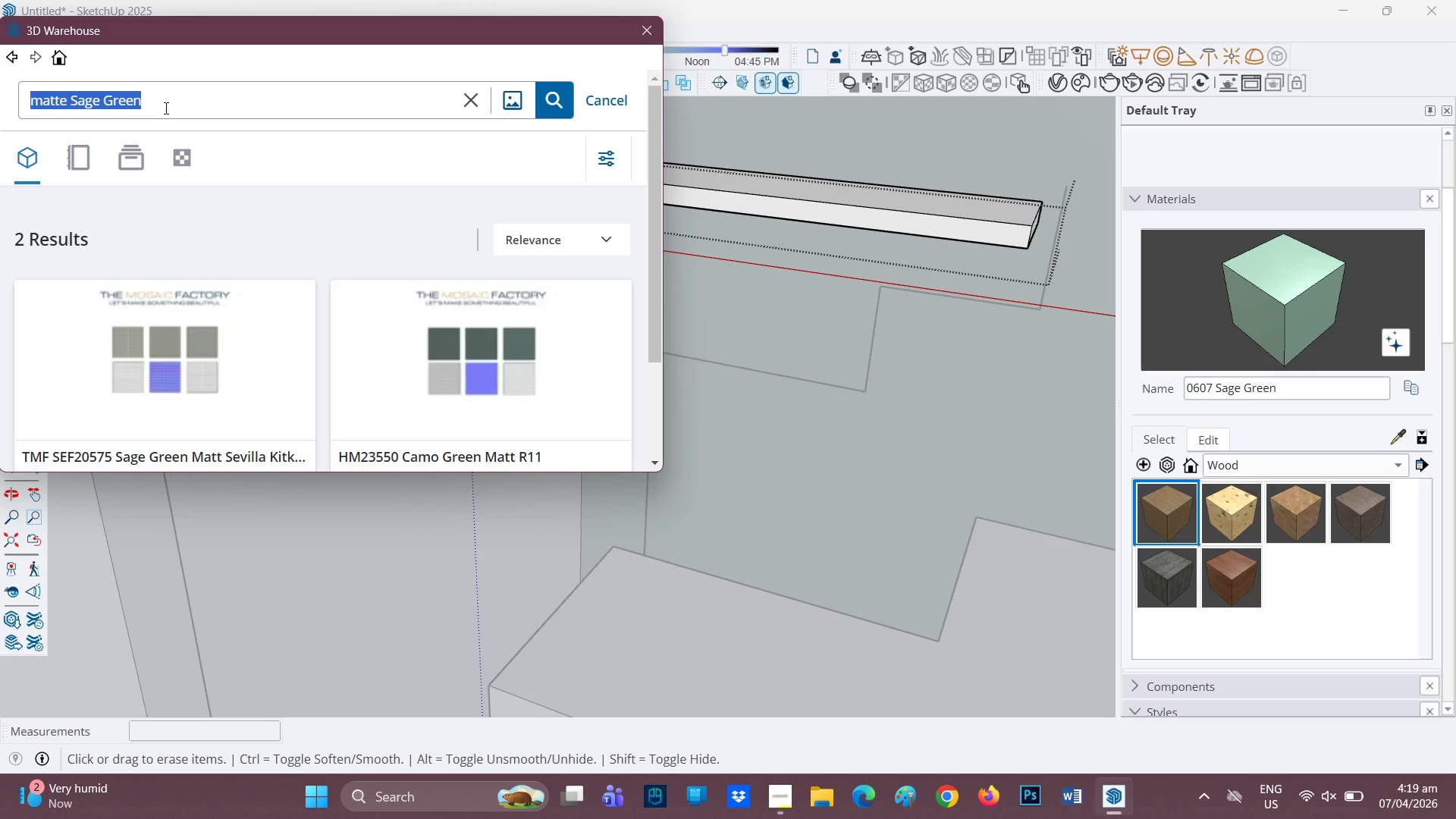 
wait(40.83)
 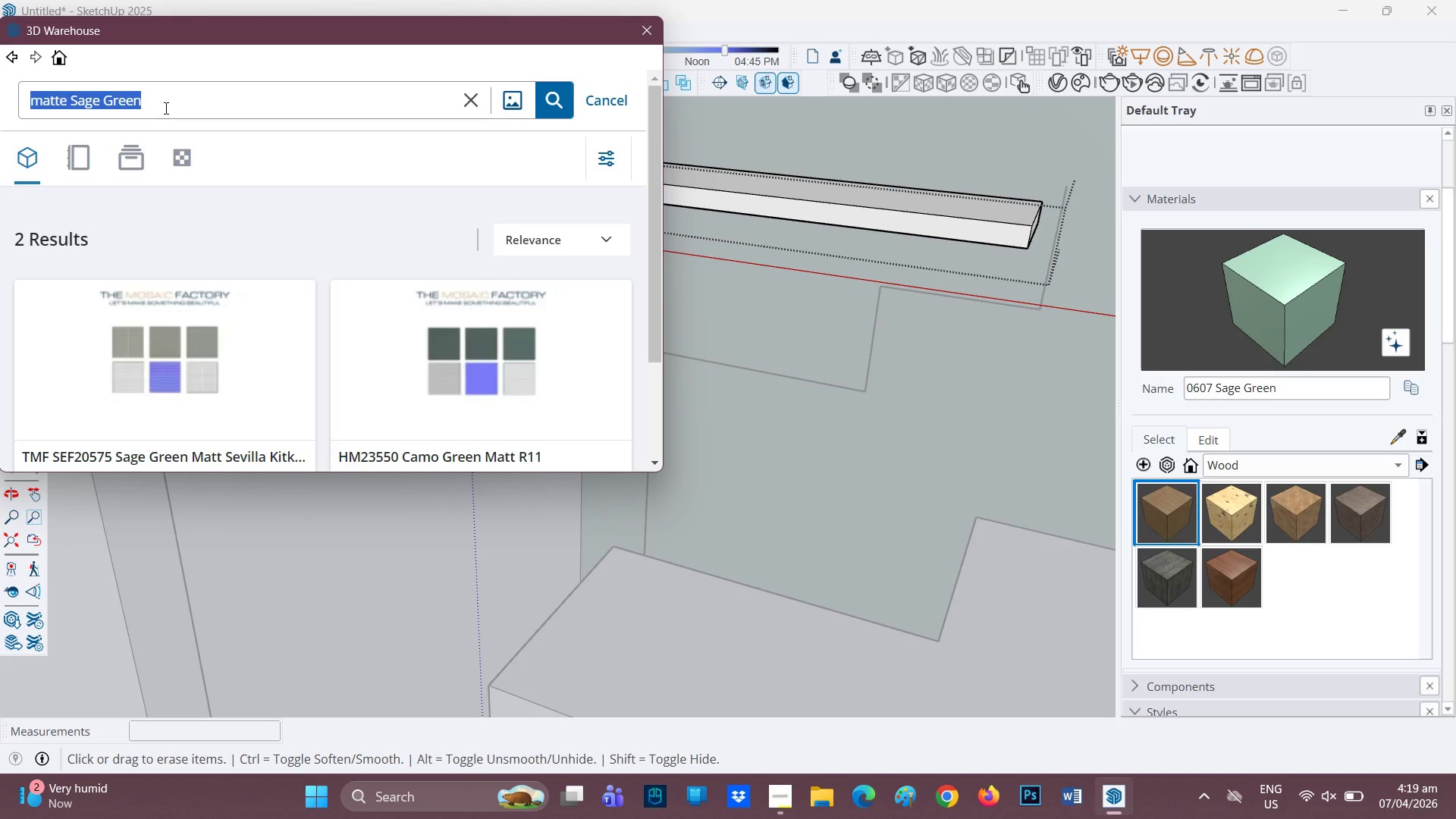 
type(light white oak)
 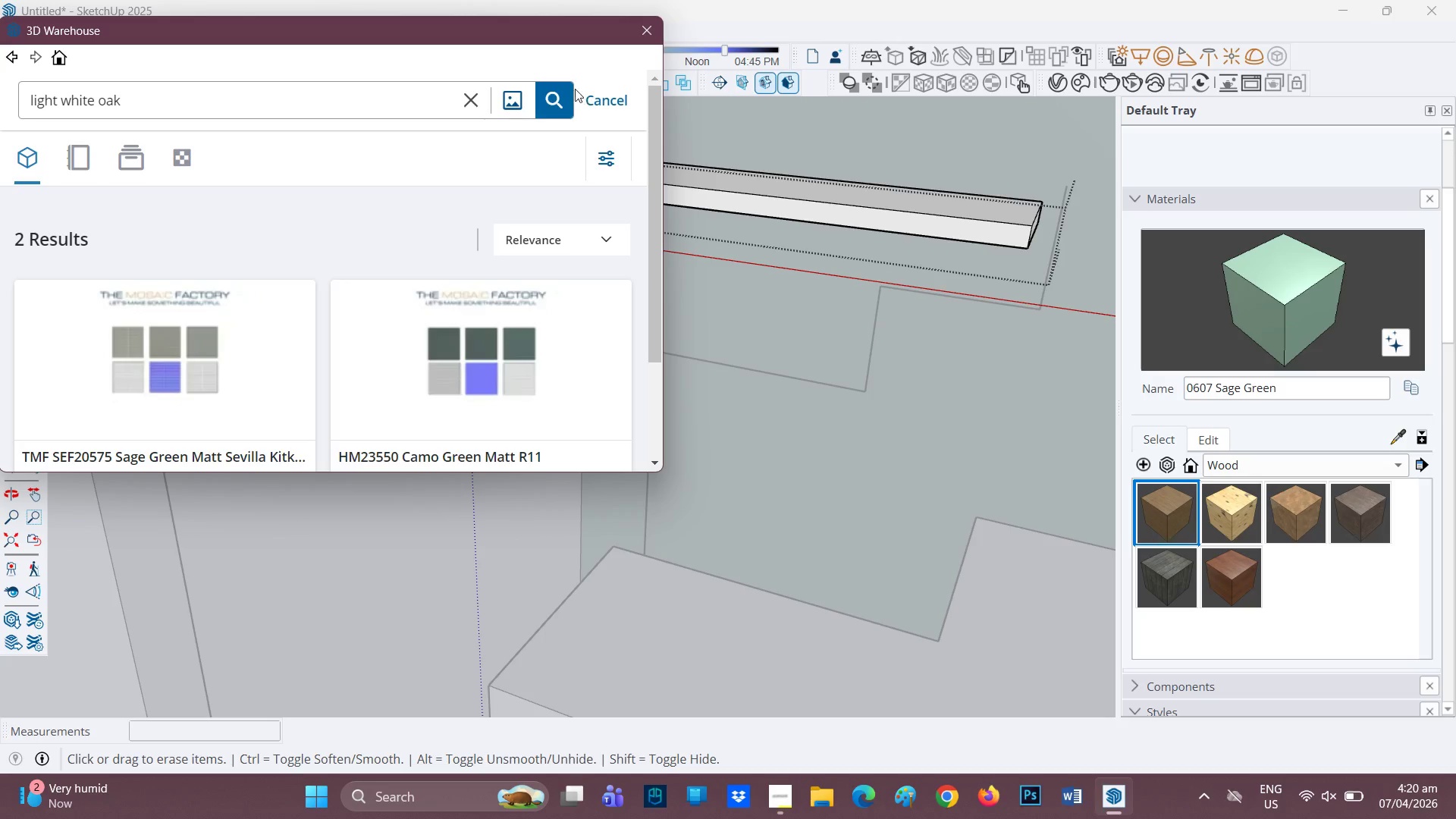 
left_click([566, 98])
 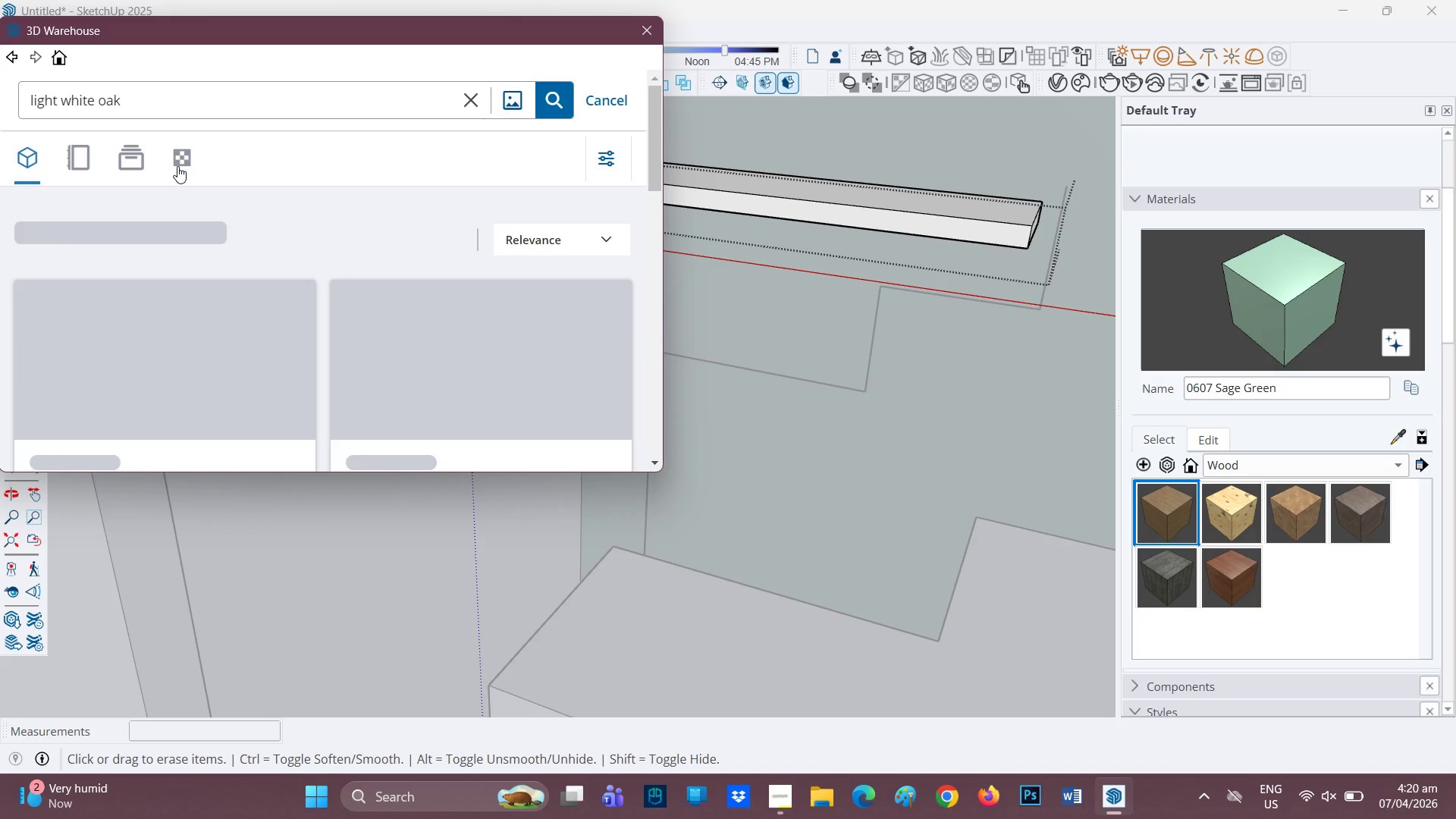 
left_click([177, 166])
 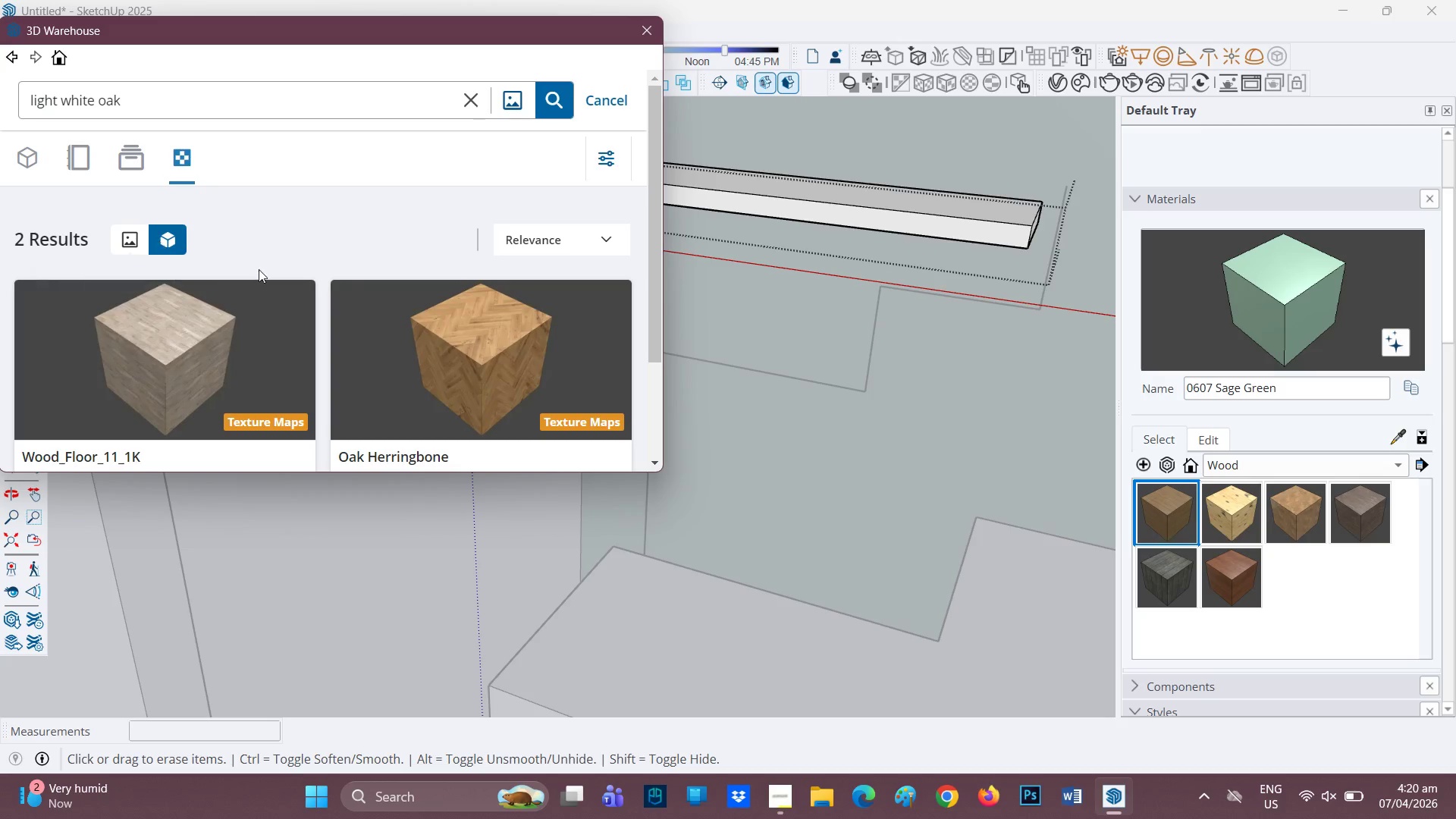 
scroll: coordinate [349, 284], scroll_direction: down, amount: 3.0
 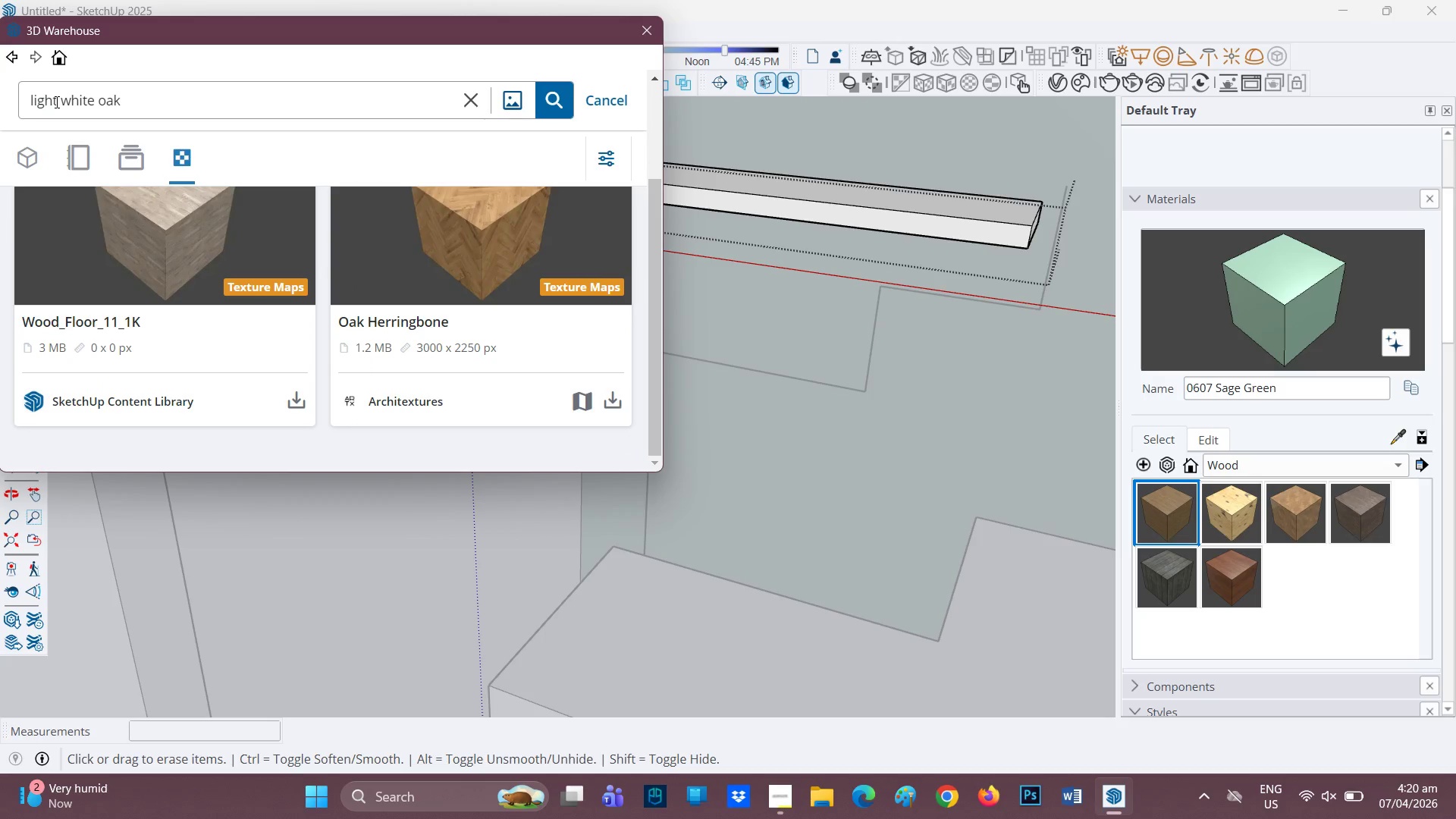 
left_click([59, 102])
 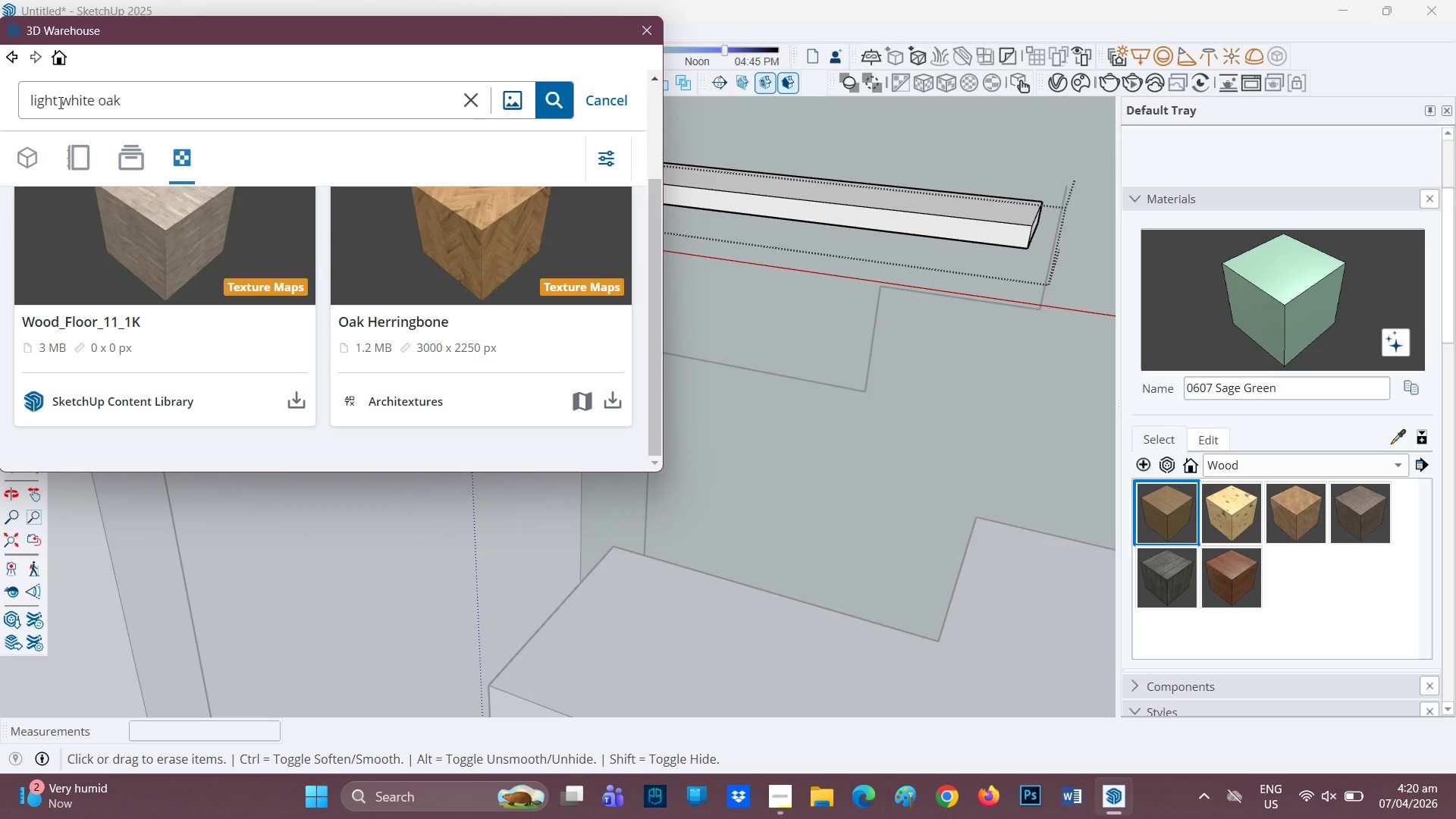 
key(Backspace)
 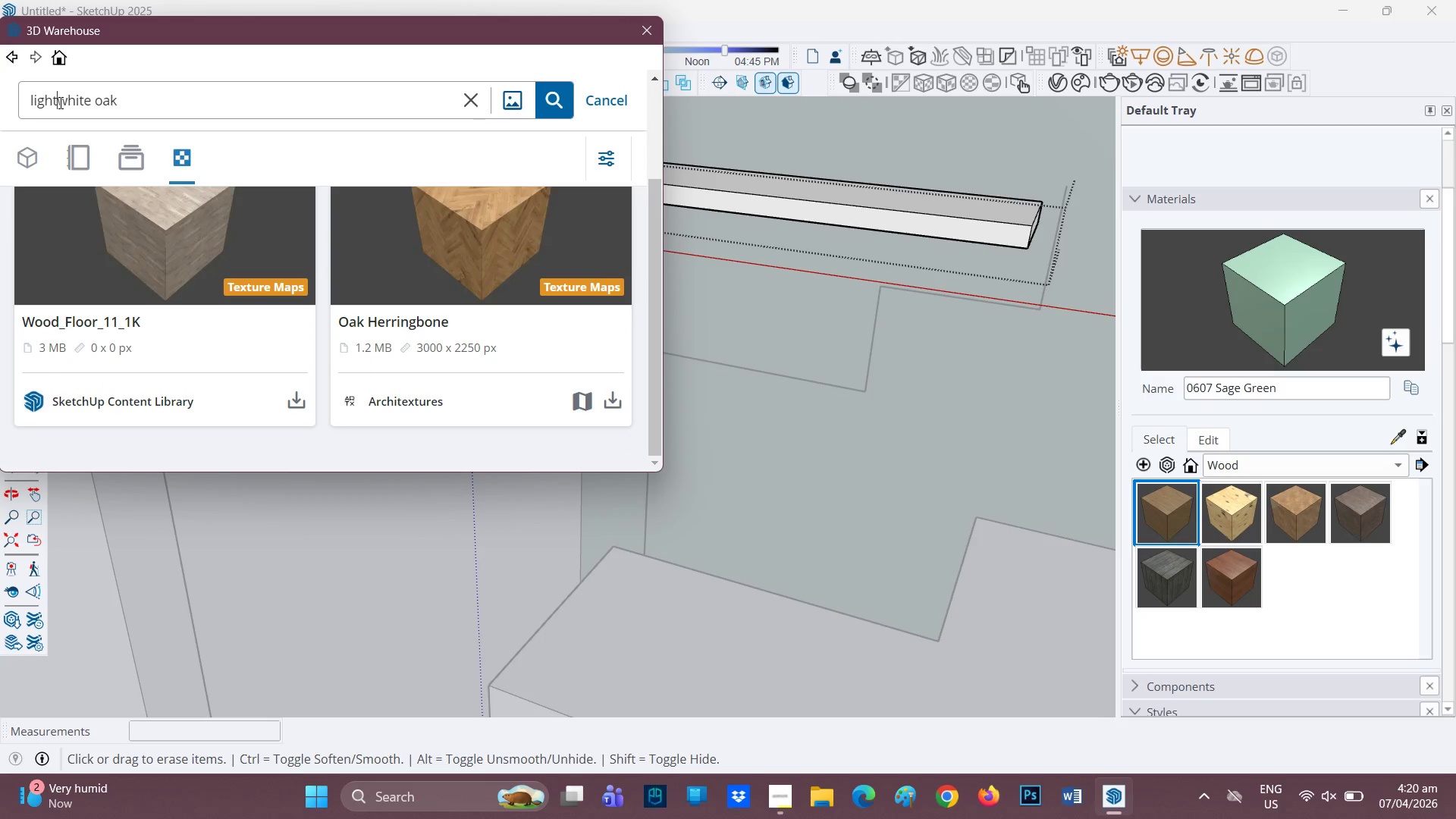 
key(Backspace)
 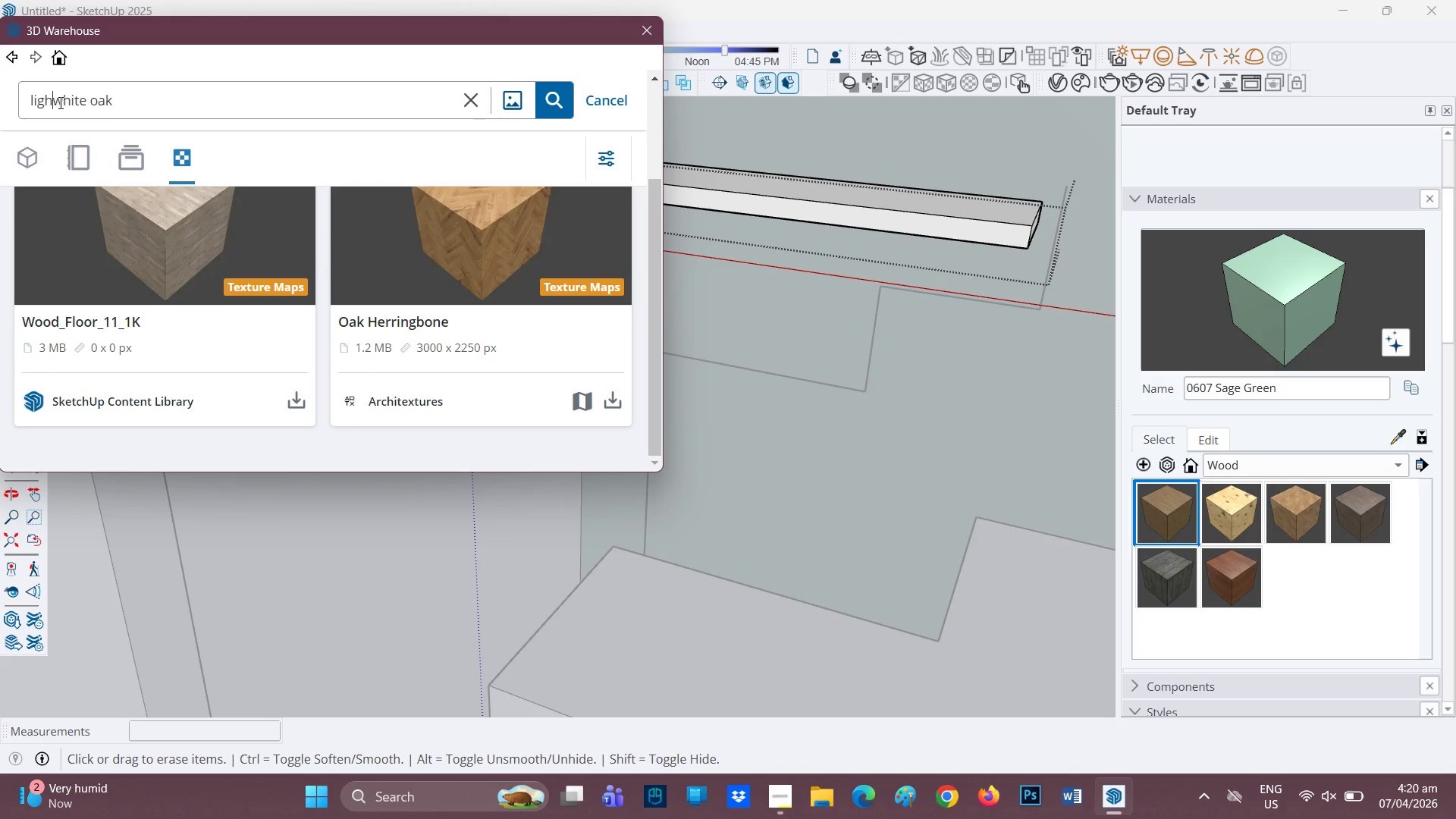 
key(Backspace)
 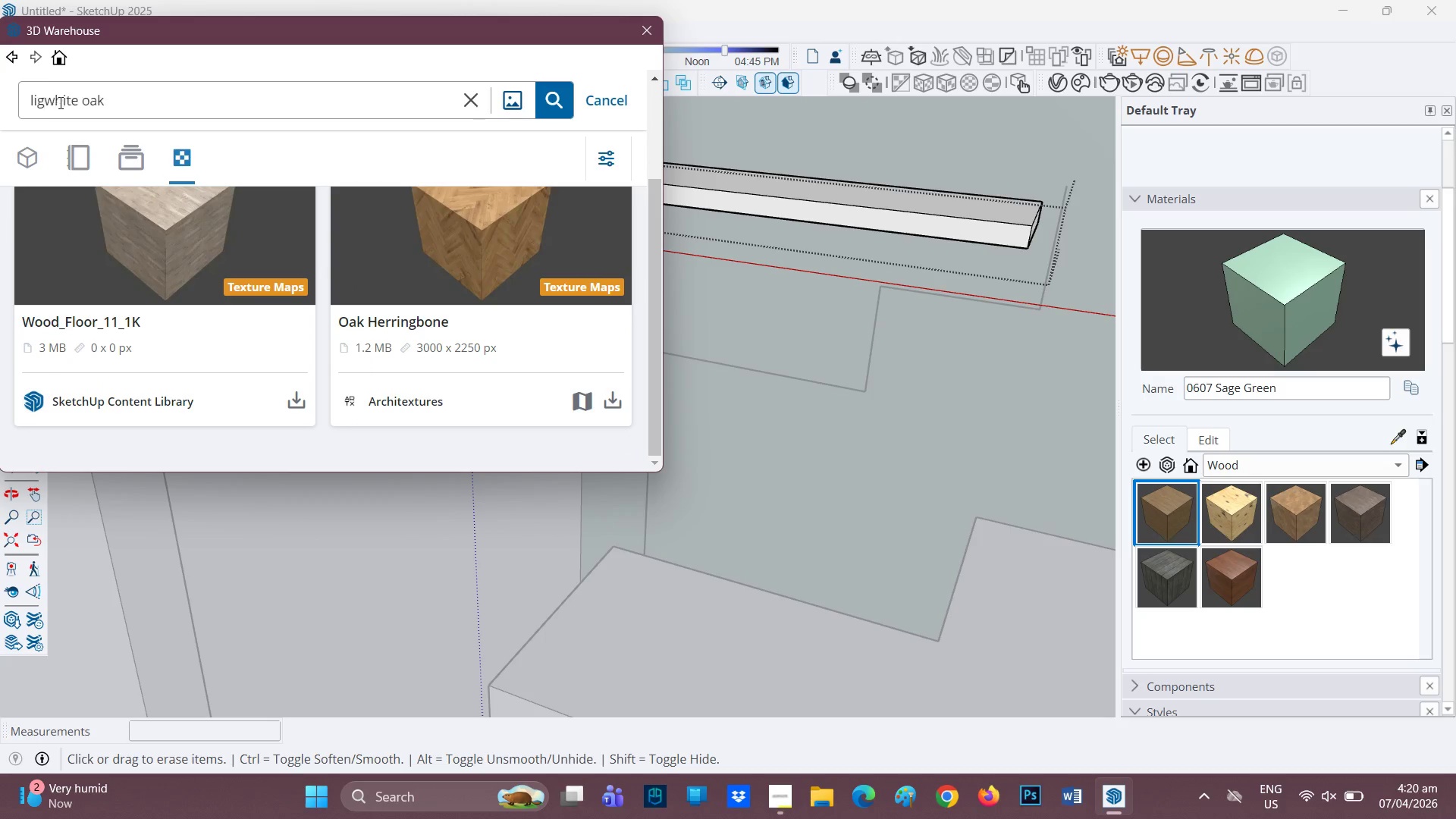 
key(Backspace)
 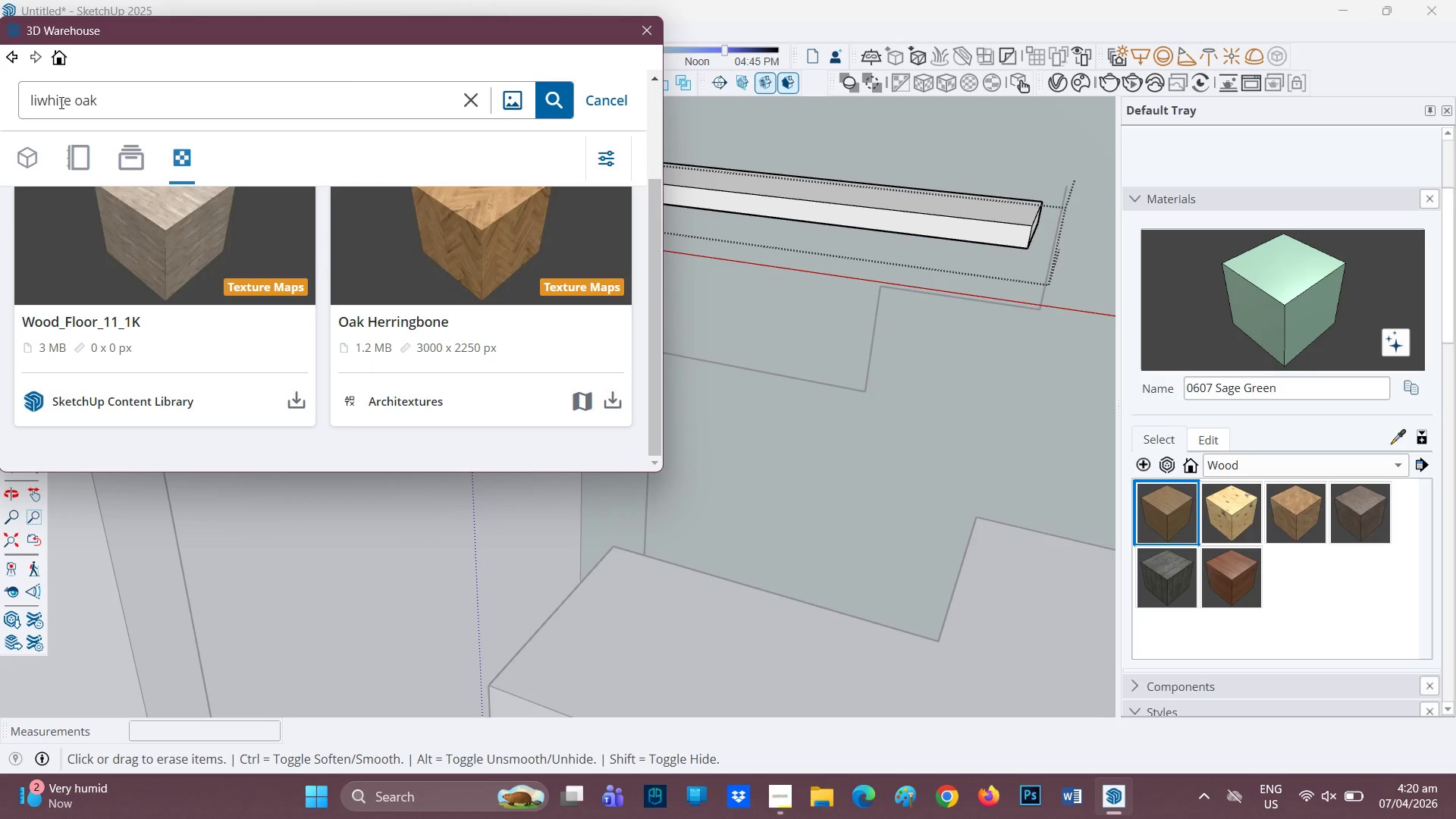 
key(Backspace)
 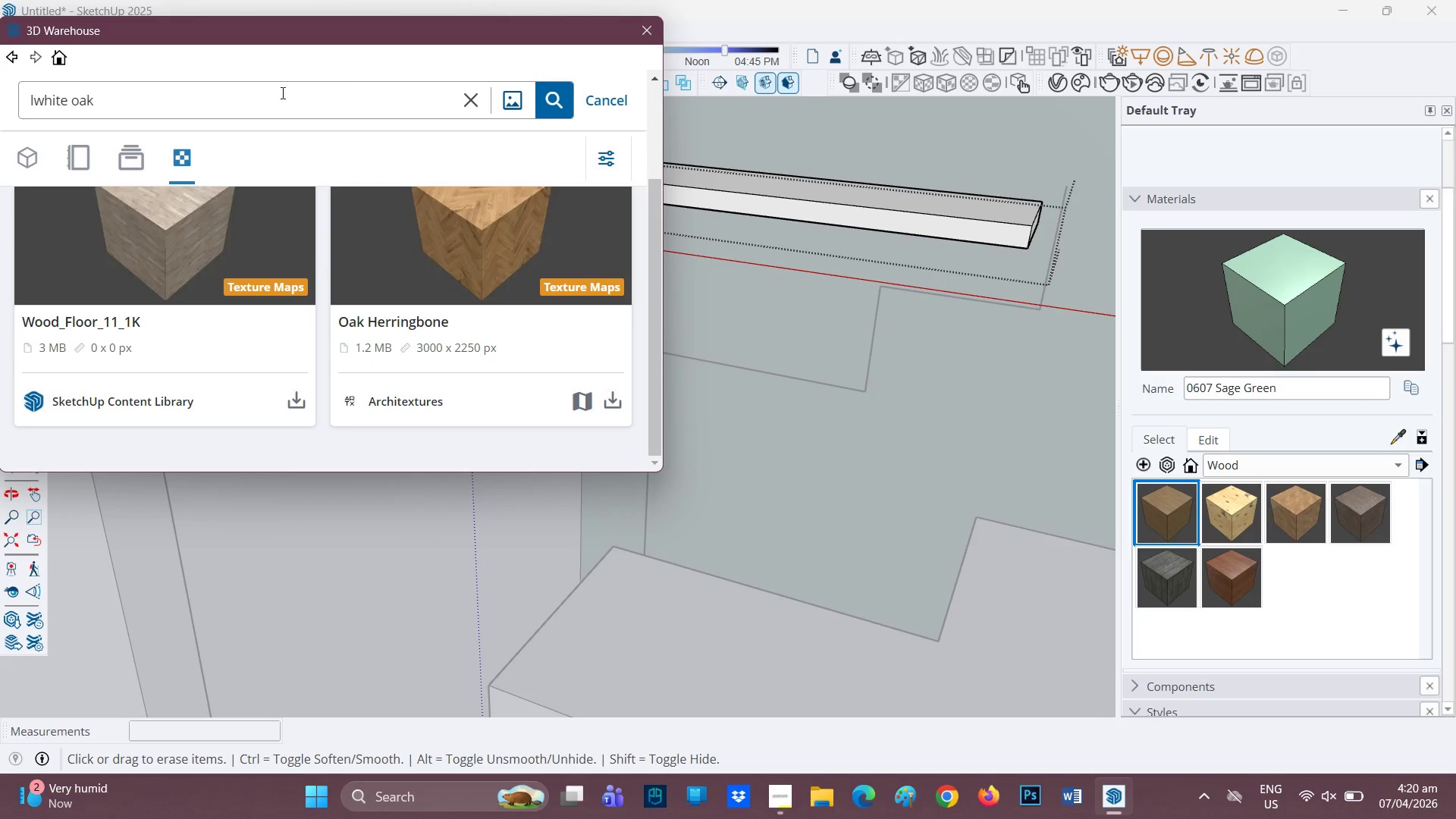 
key(Backspace)
 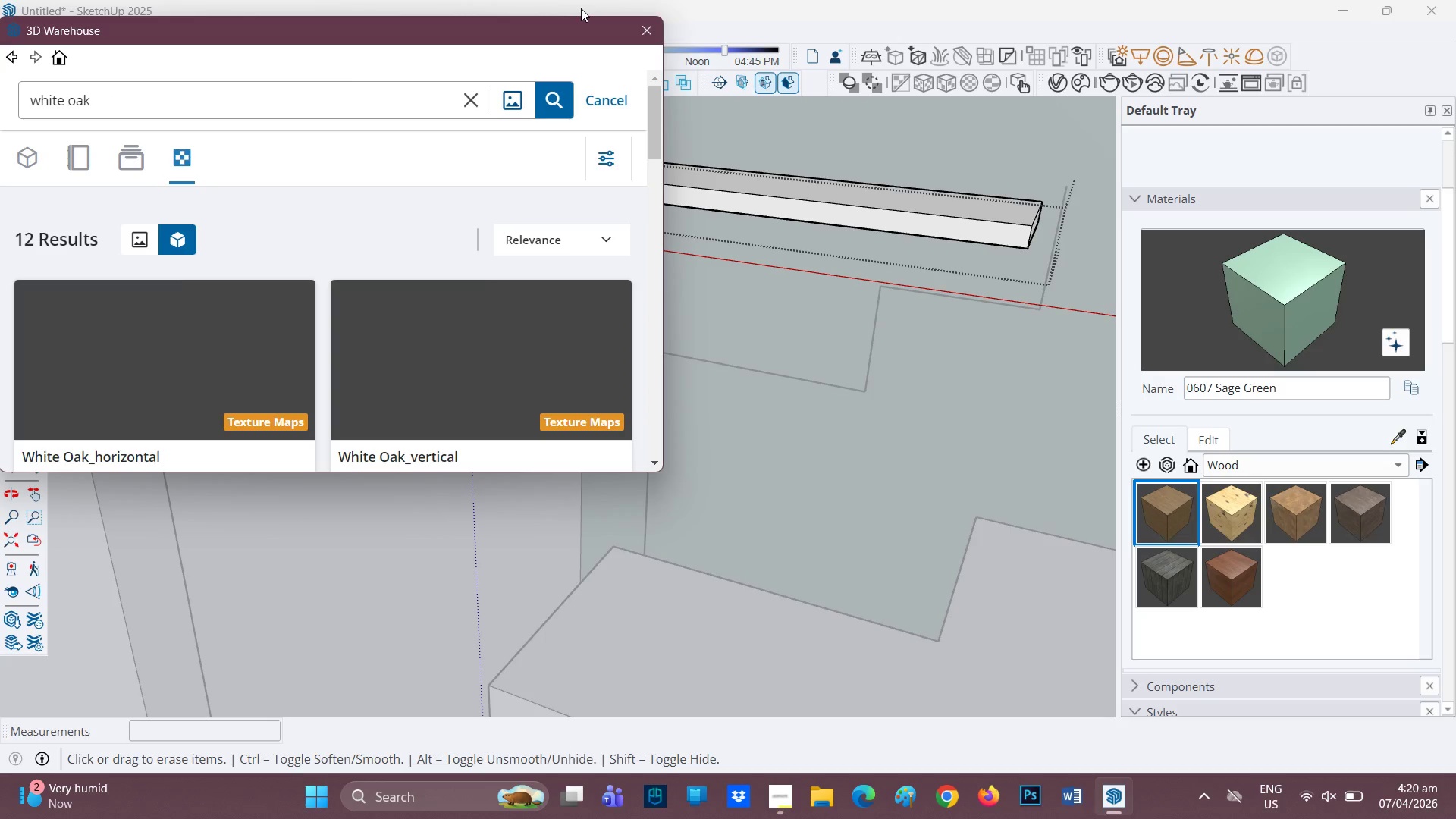 
scroll: coordinate [202, 304], scroll_direction: down, amount: 14.0
 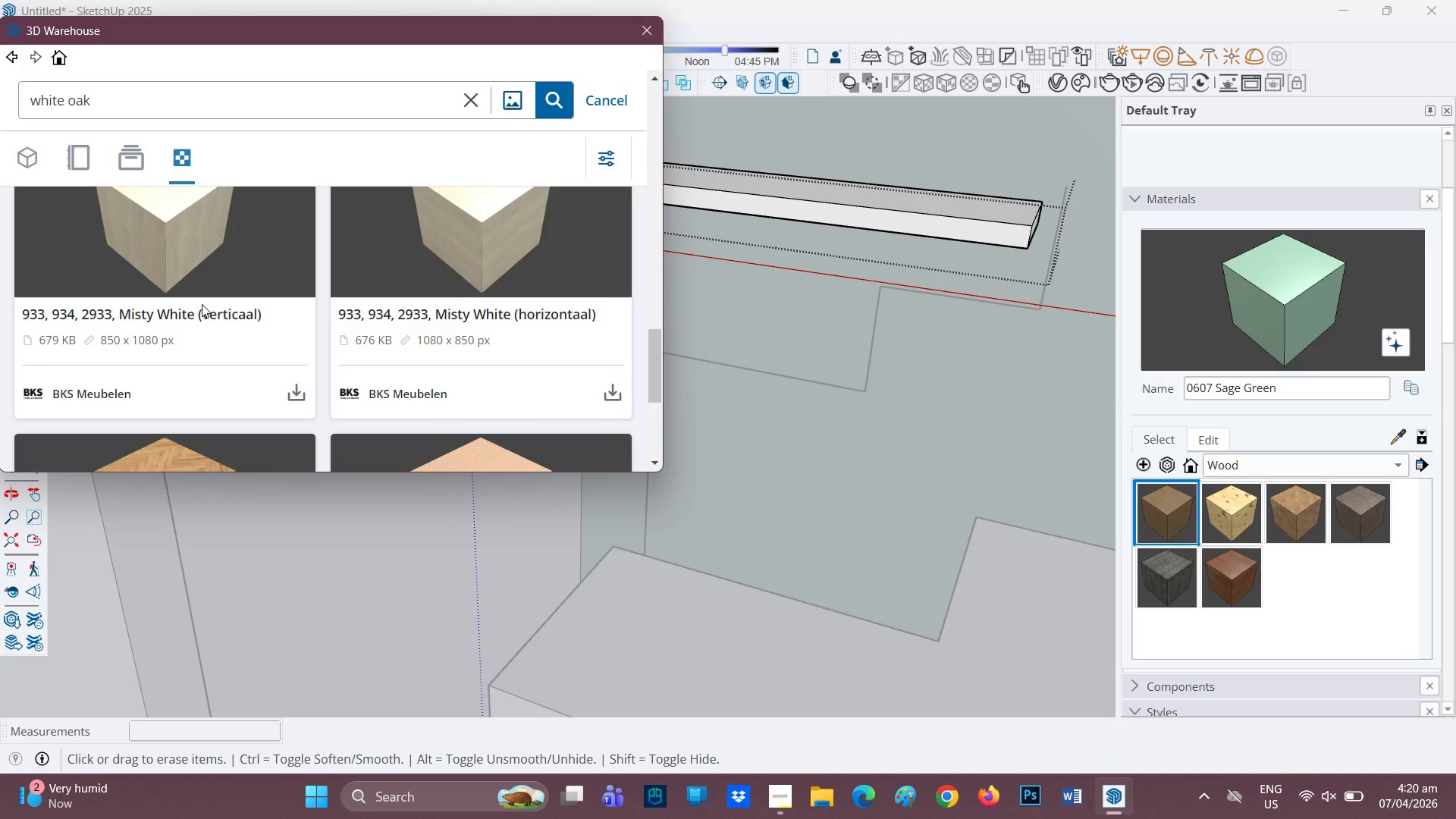 
scroll: coordinate [215, 290], scroll_direction: up, amount: 4.0
 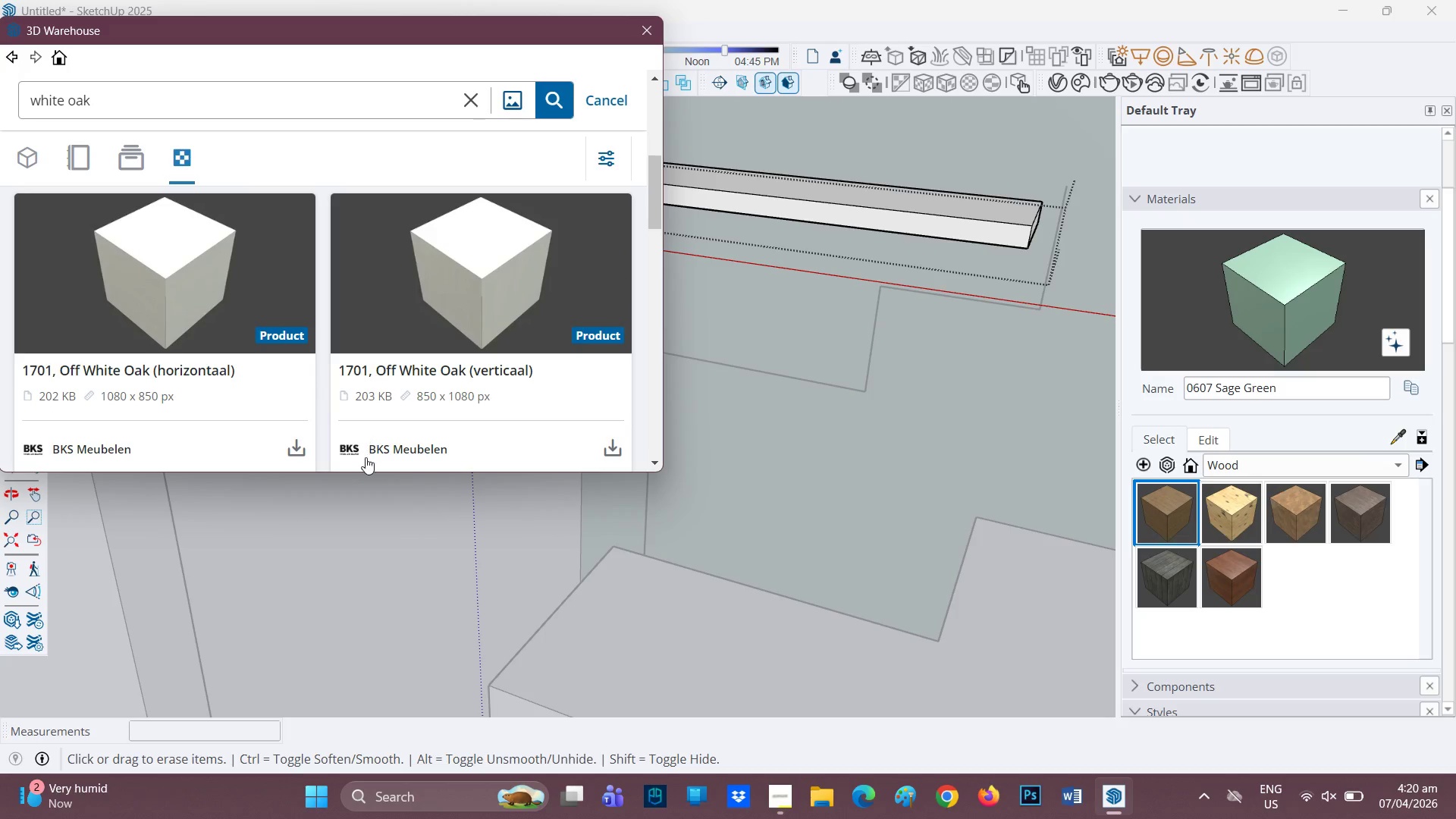 
mouse_move([318, 431])
 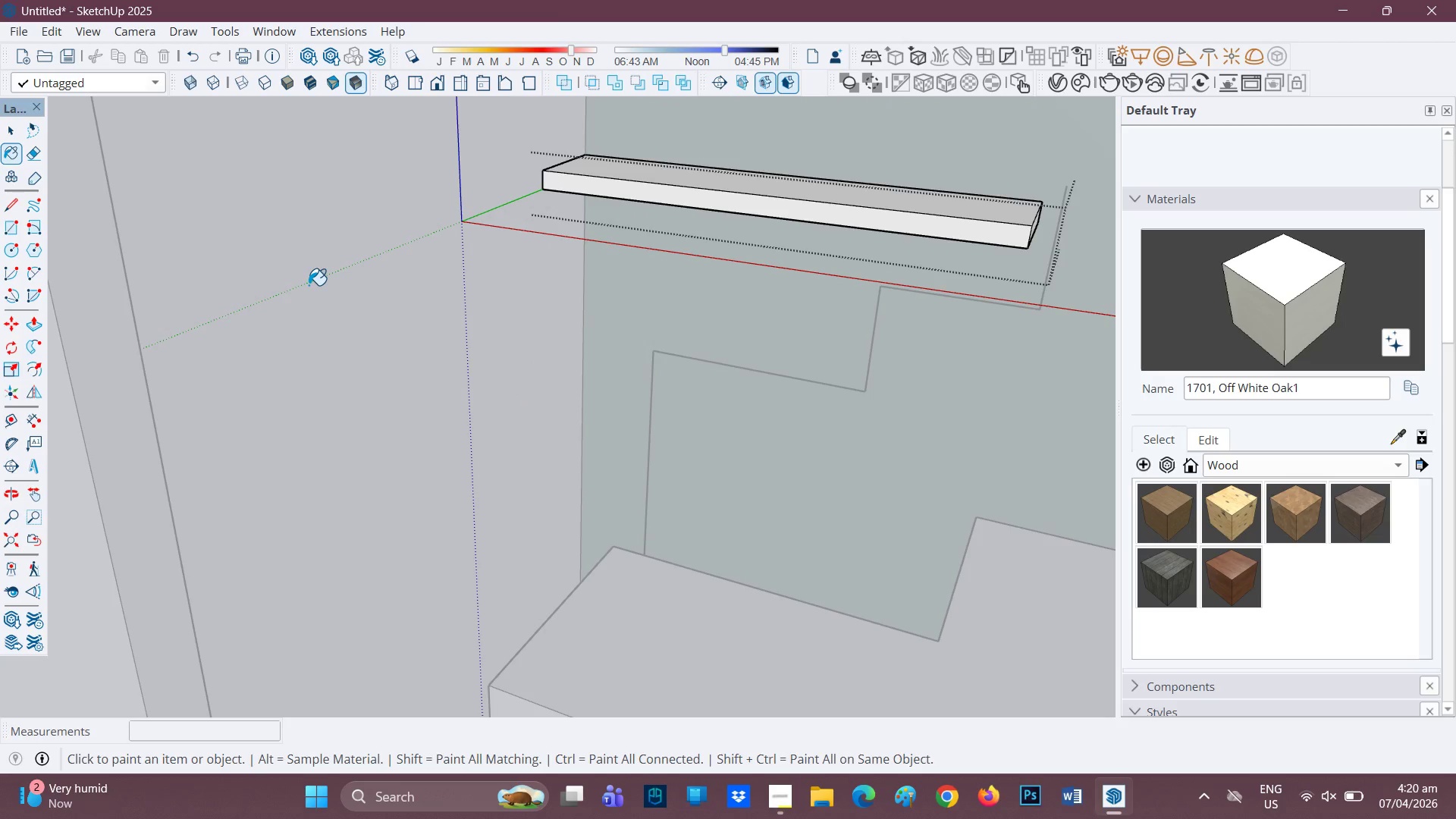 
wait(15.3)
 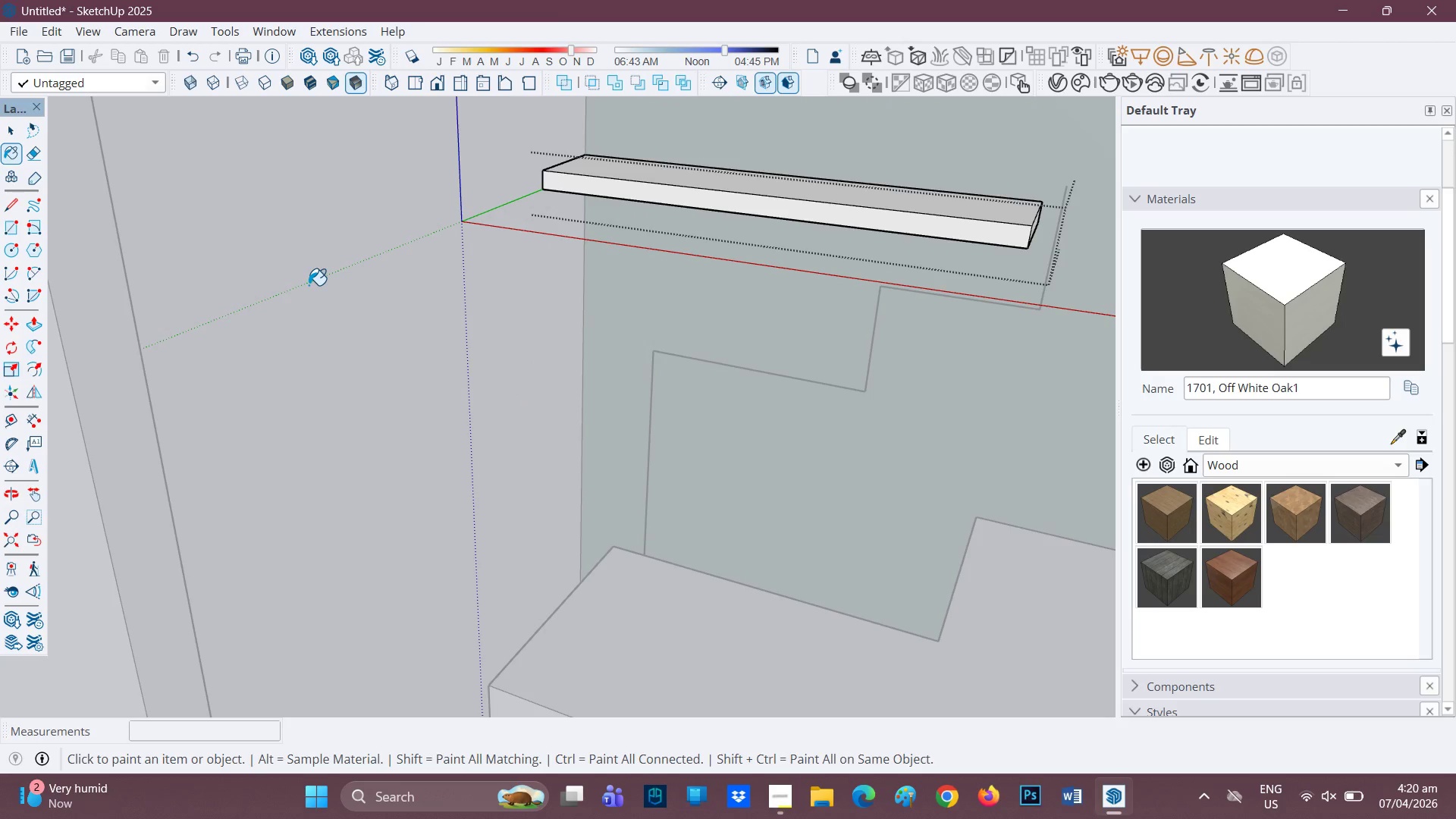 
scroll: coordinate [500, 370], scroll_direction: down, amount: 2.0
 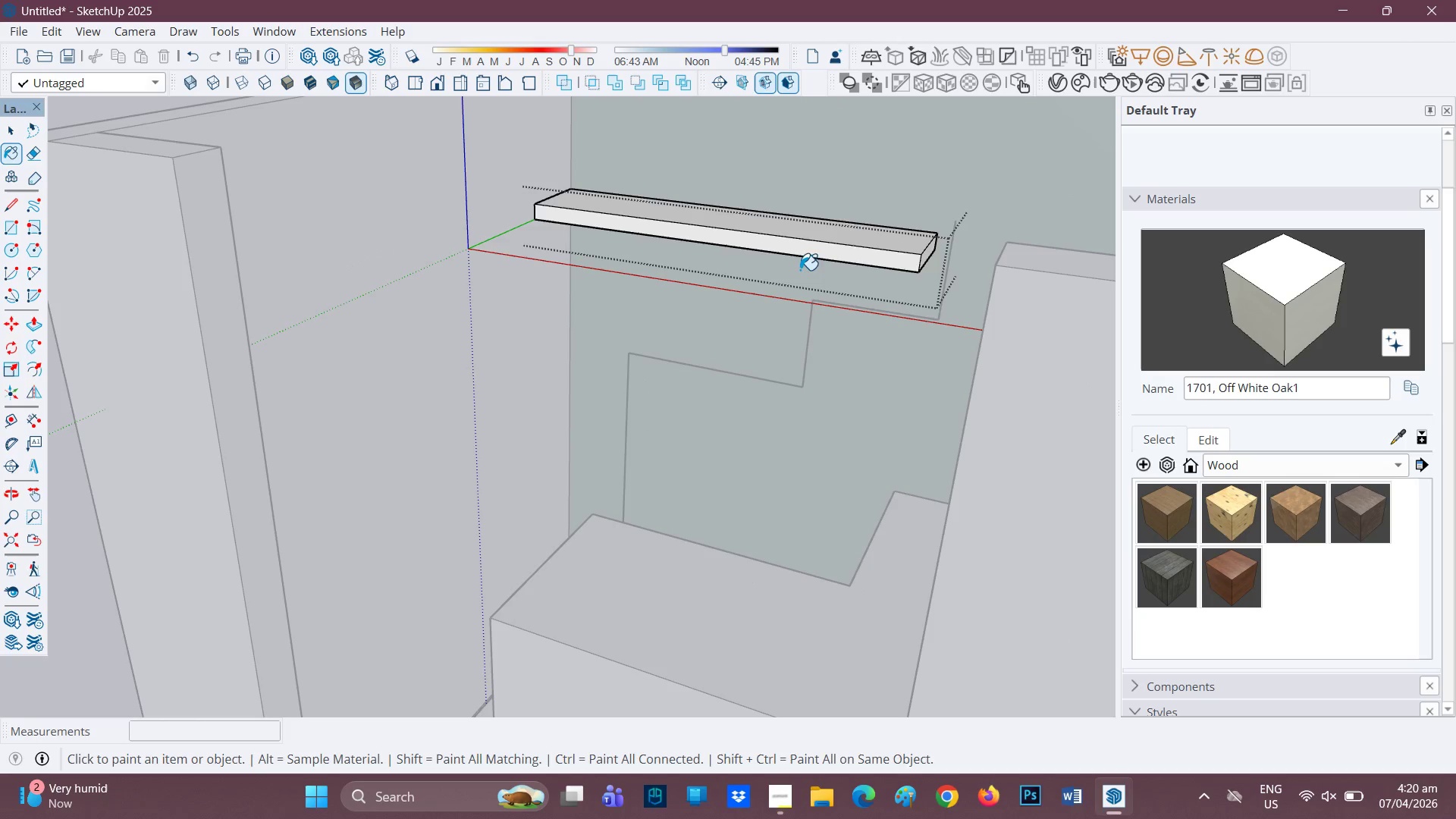 
left_click([814, 245])
 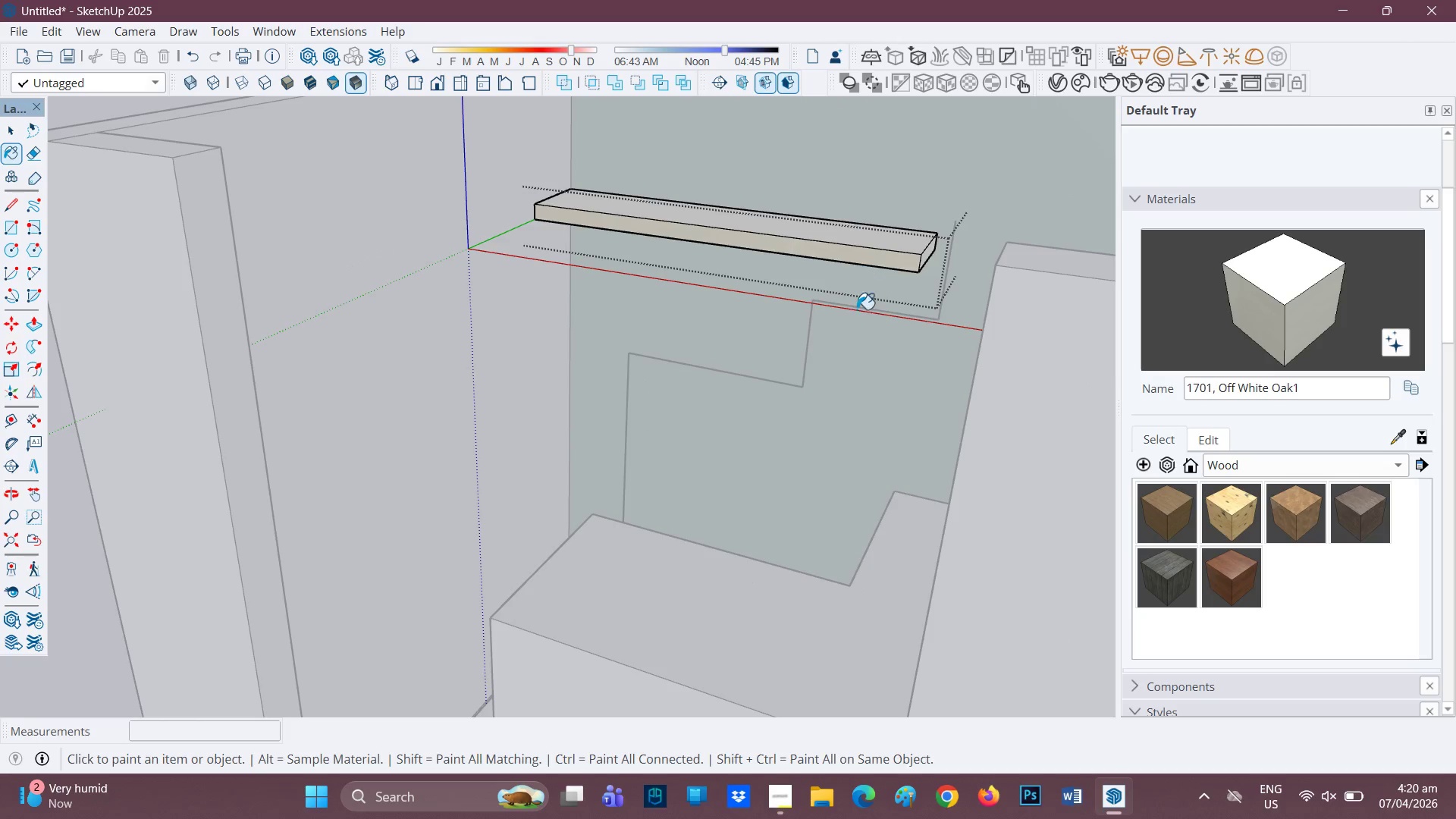 
right_click([850, 364])
 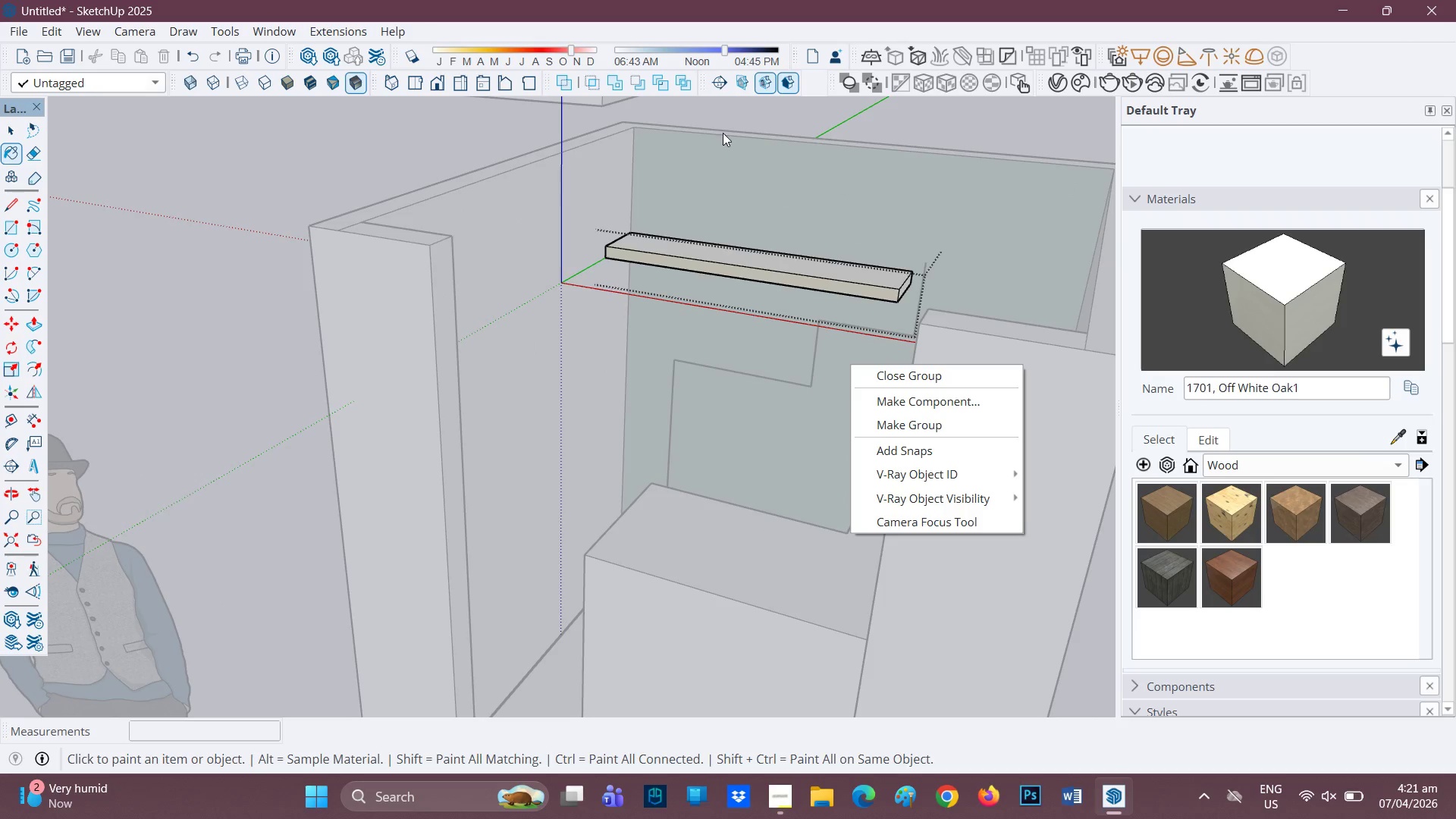 
scroll: coordinate [851, 358], scroll_direction: down, amount: 7.0
 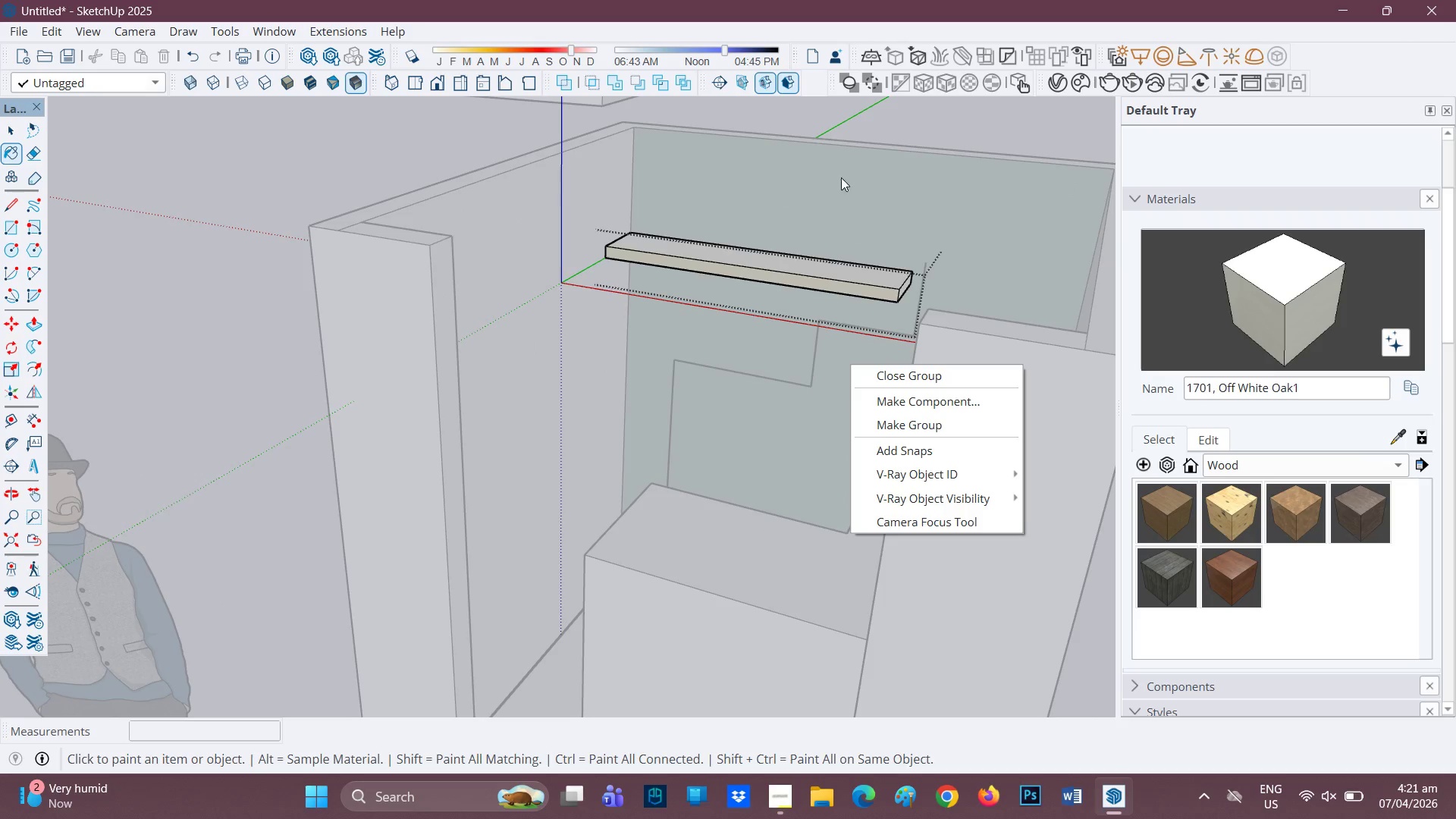 
key(Space)
 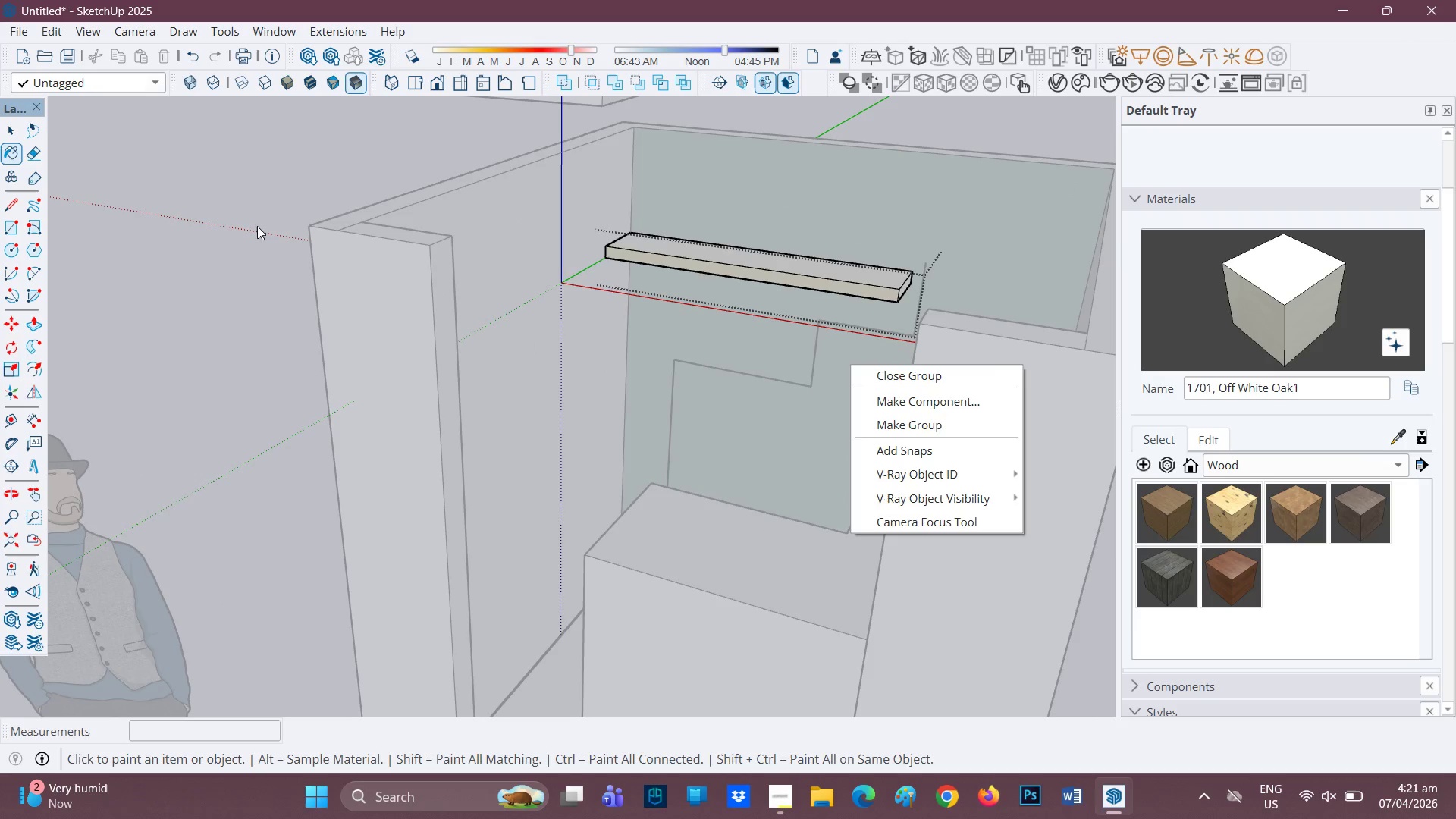 
left_click([253, 228])
 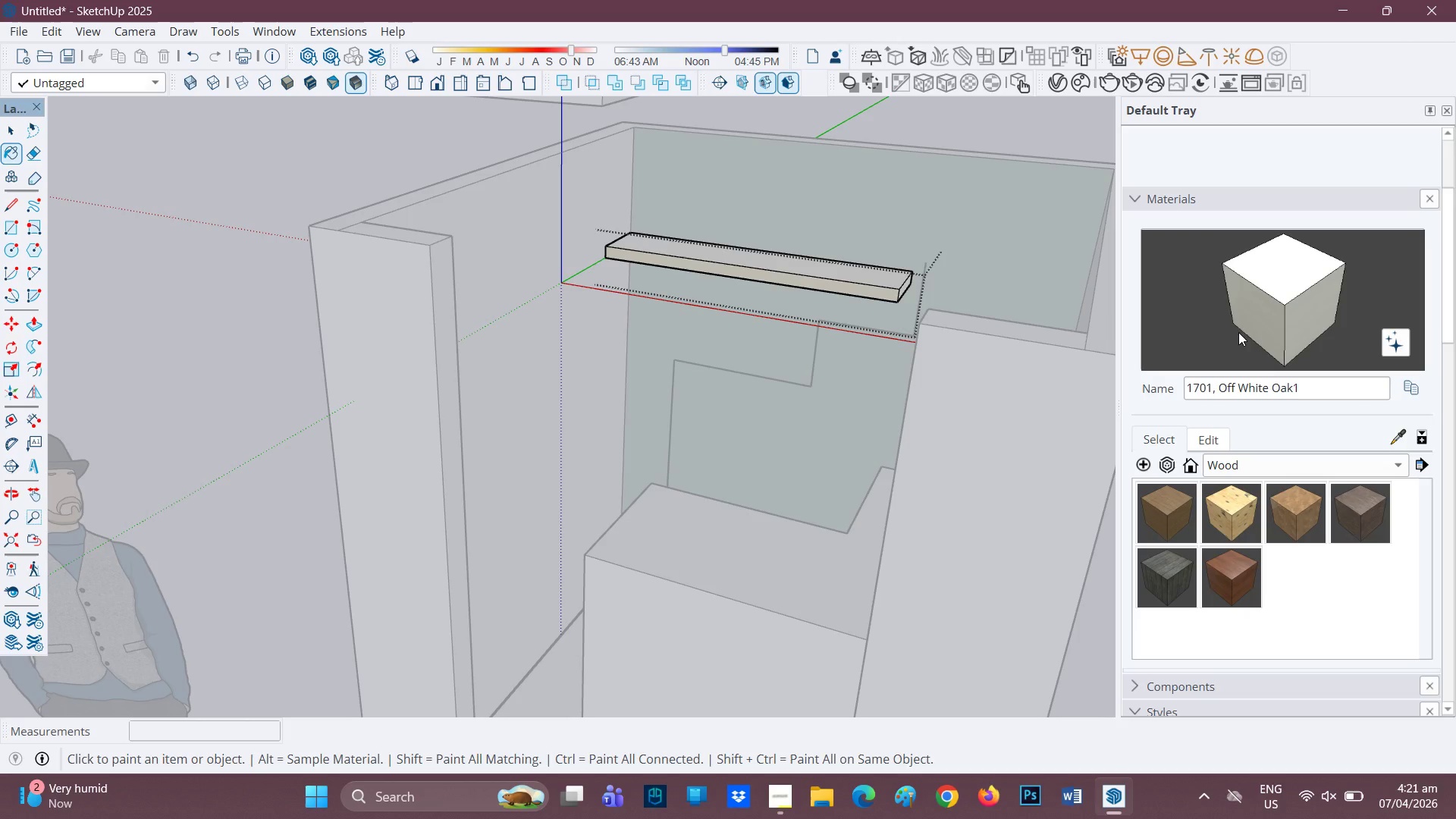 
left_click([1316, 287])
 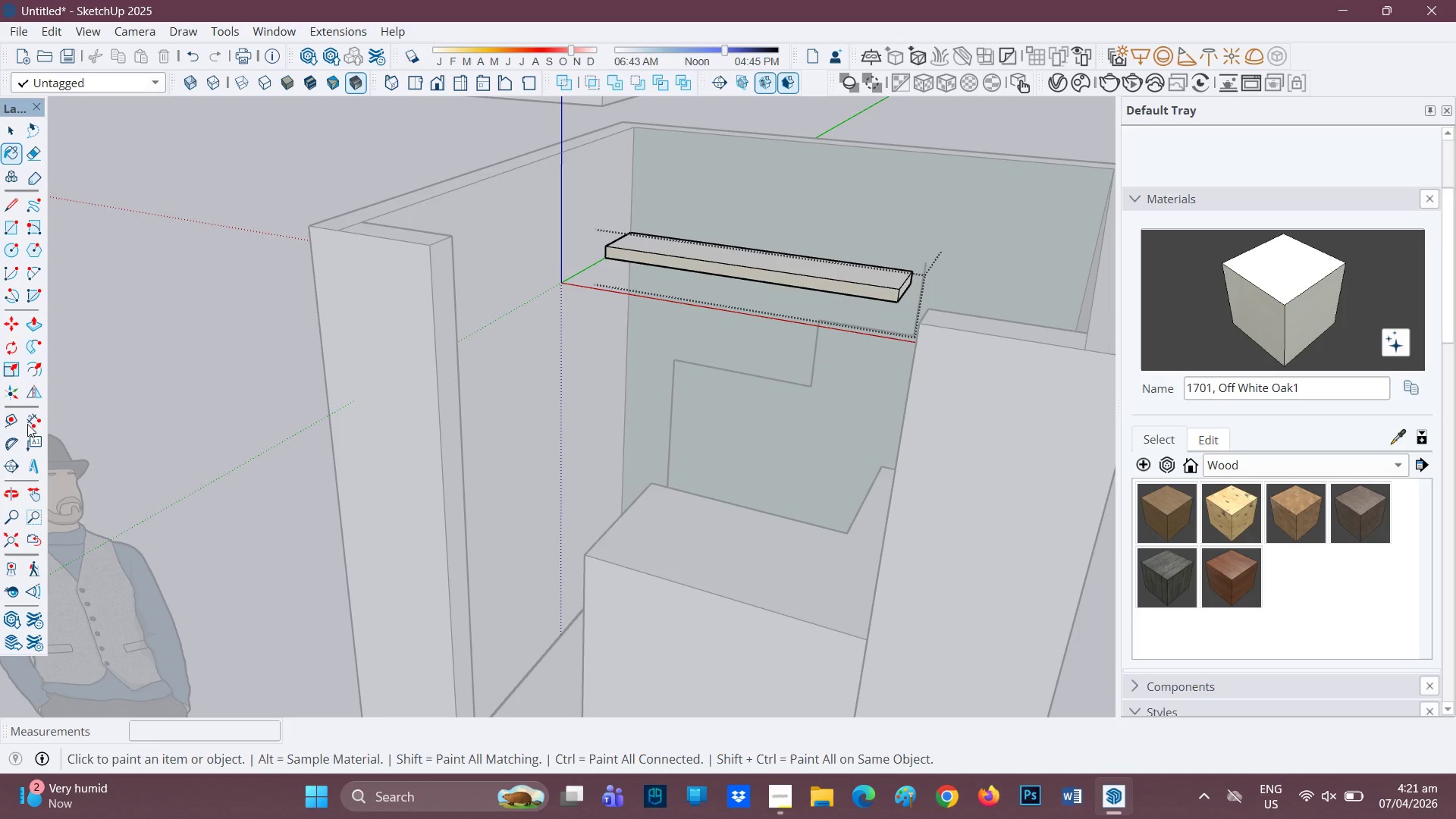 
key(Space)
 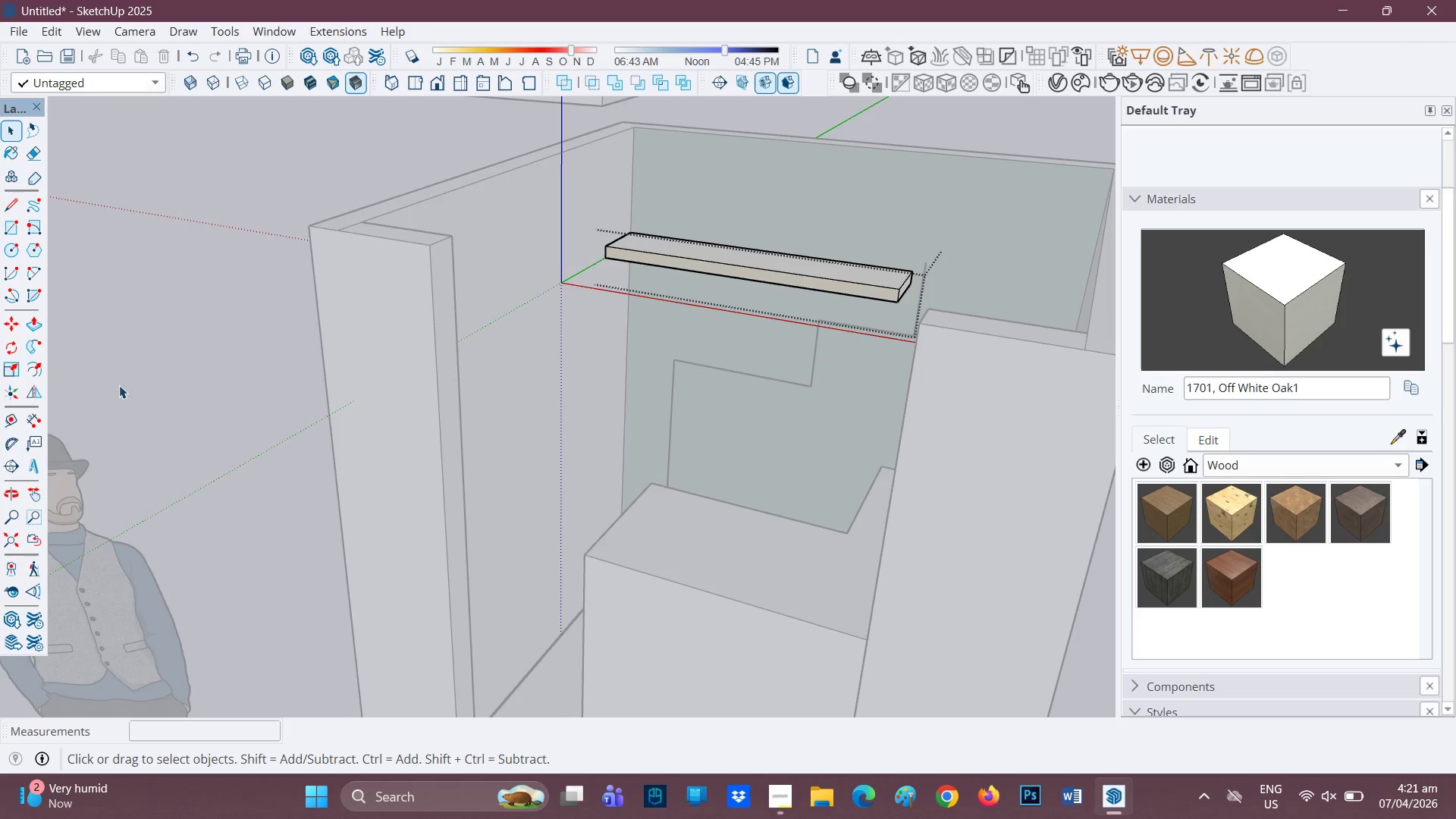 
left_click([125, 382])
 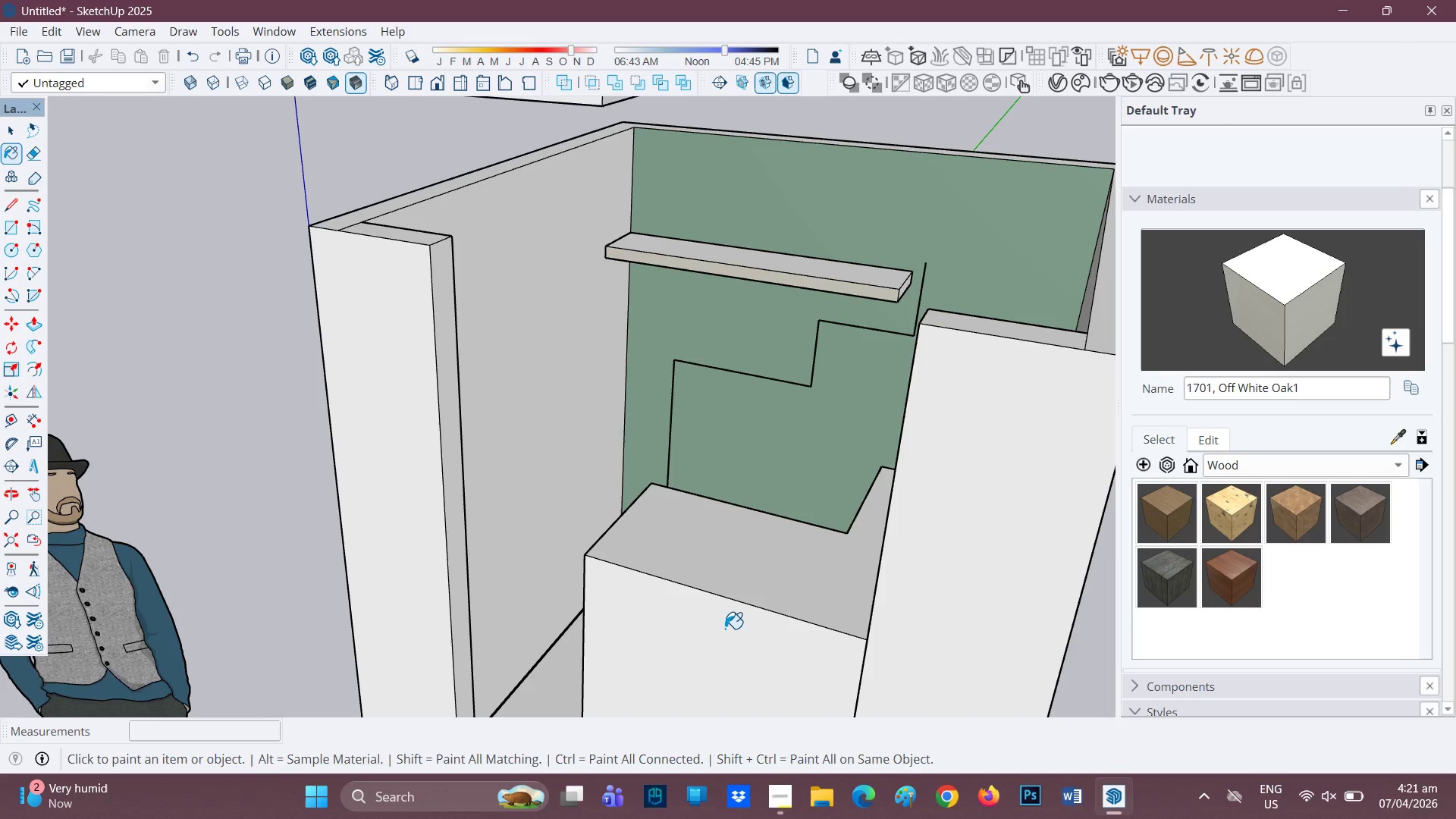 
left_click([726, 613])
 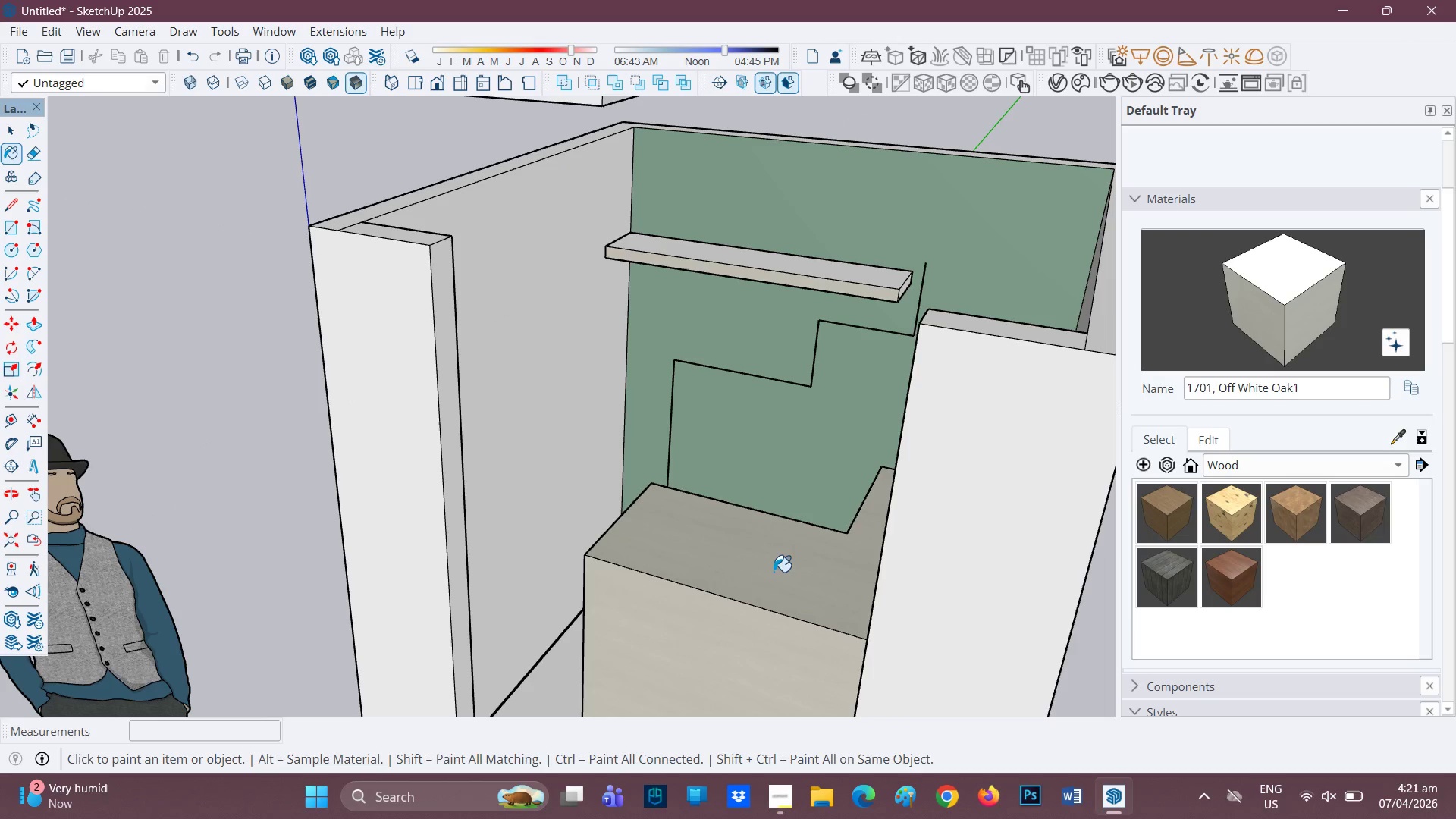 
scroll: coordinate [794, 552], scroll_direction: down, amount: 1.0
 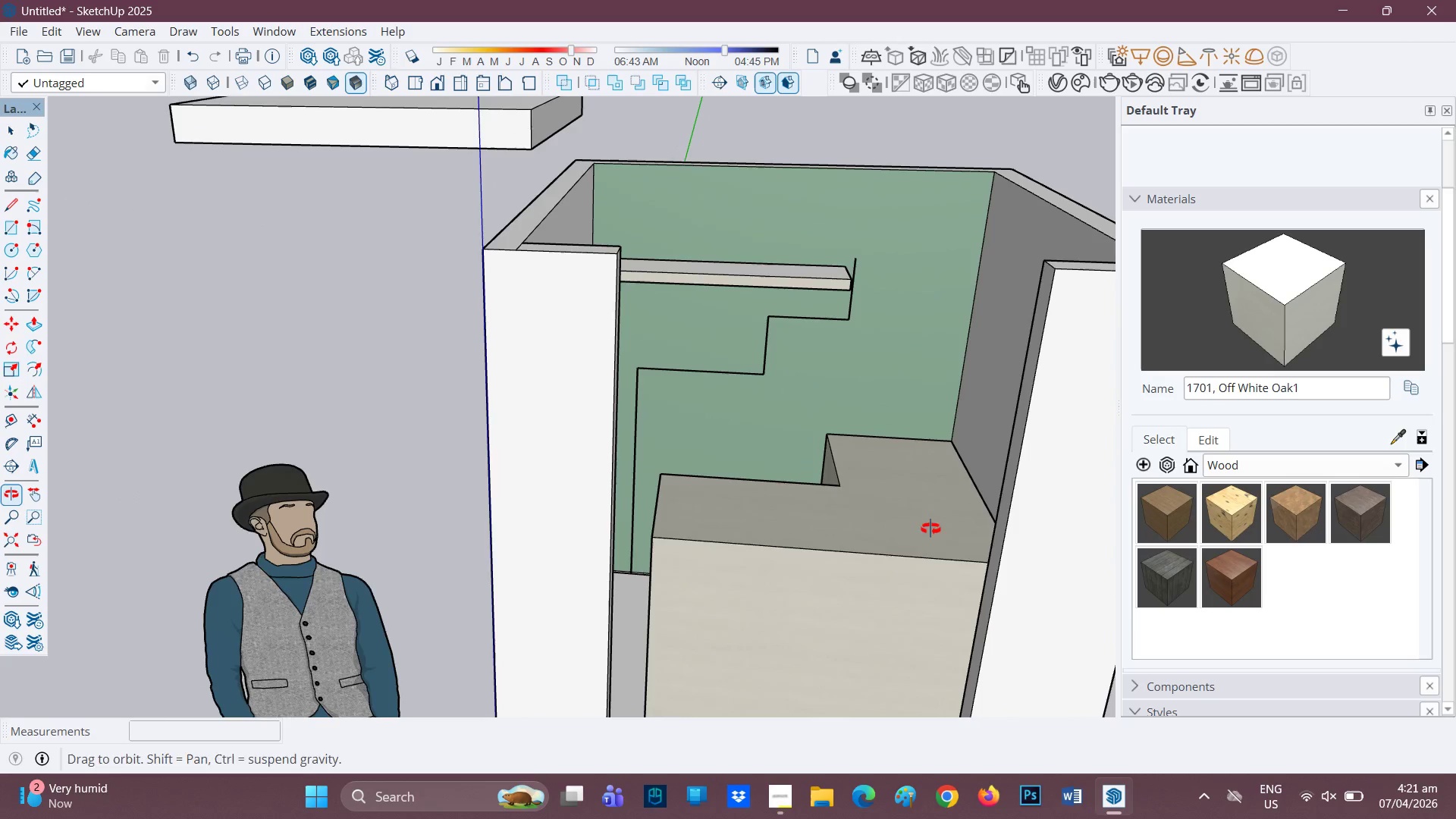 
scroll: coordinate [758, 307], scroll_direction: up, amount: 4.0
 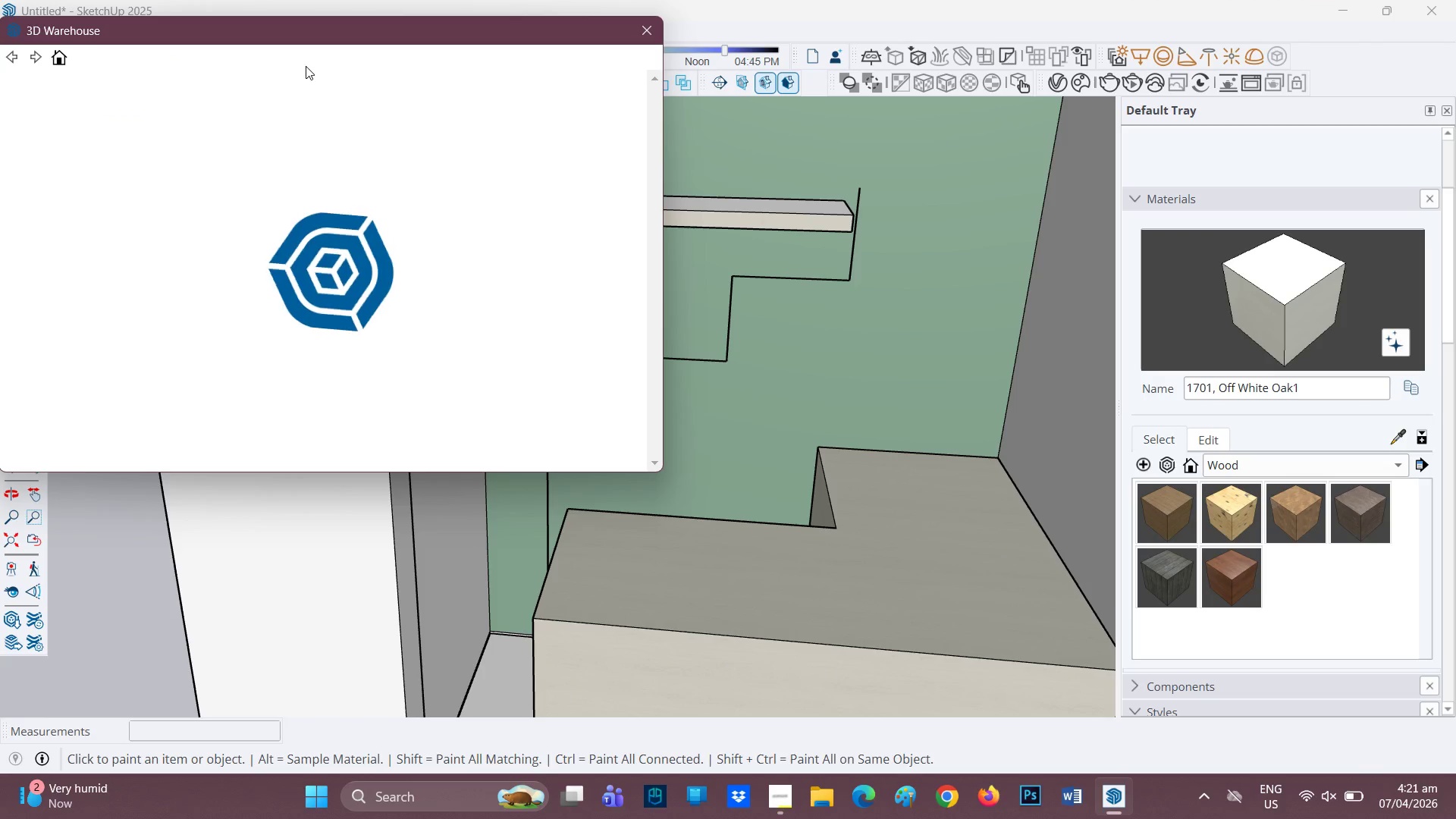 
wait(22.66)
 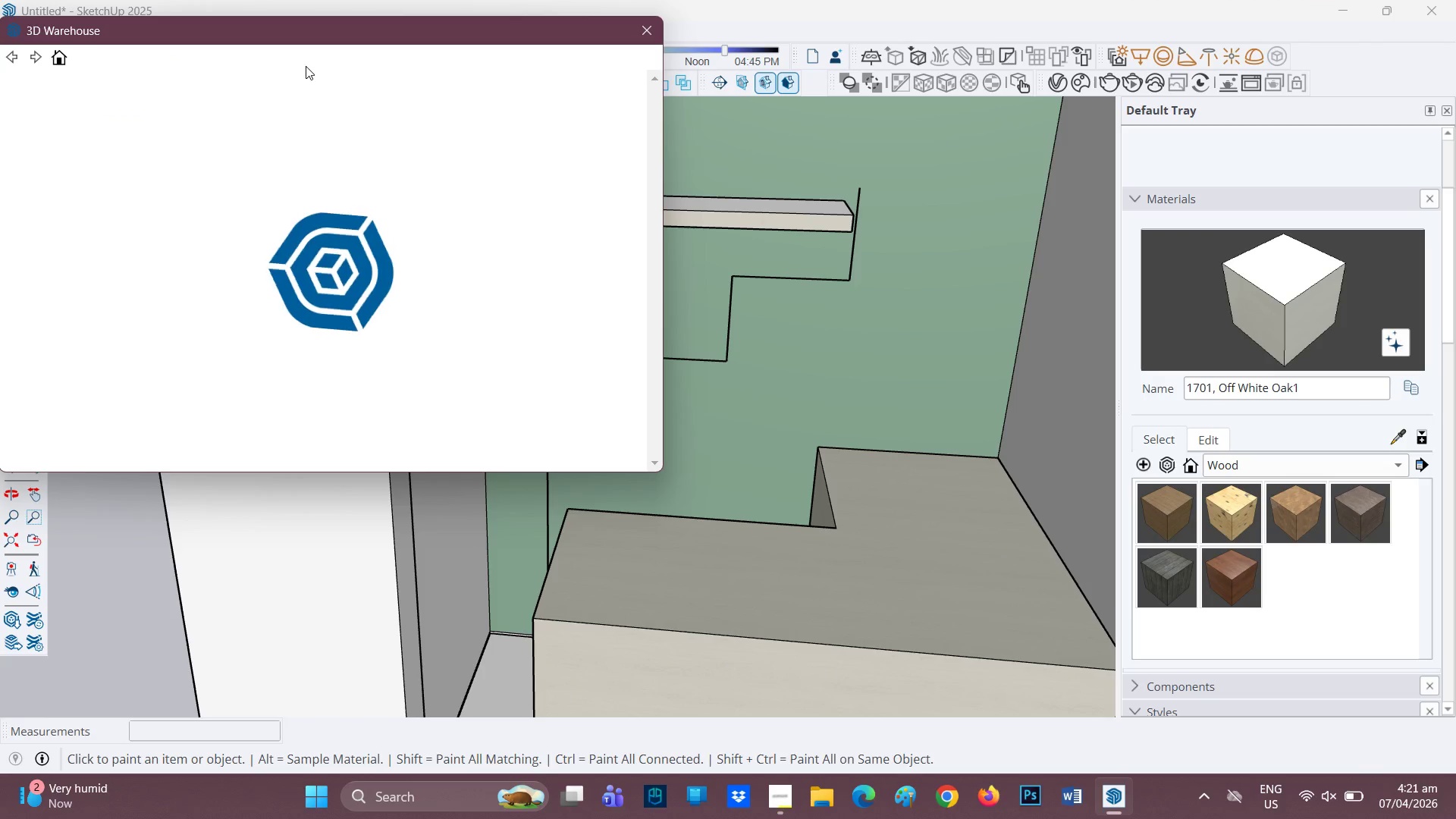 
left_click([375, 100])
 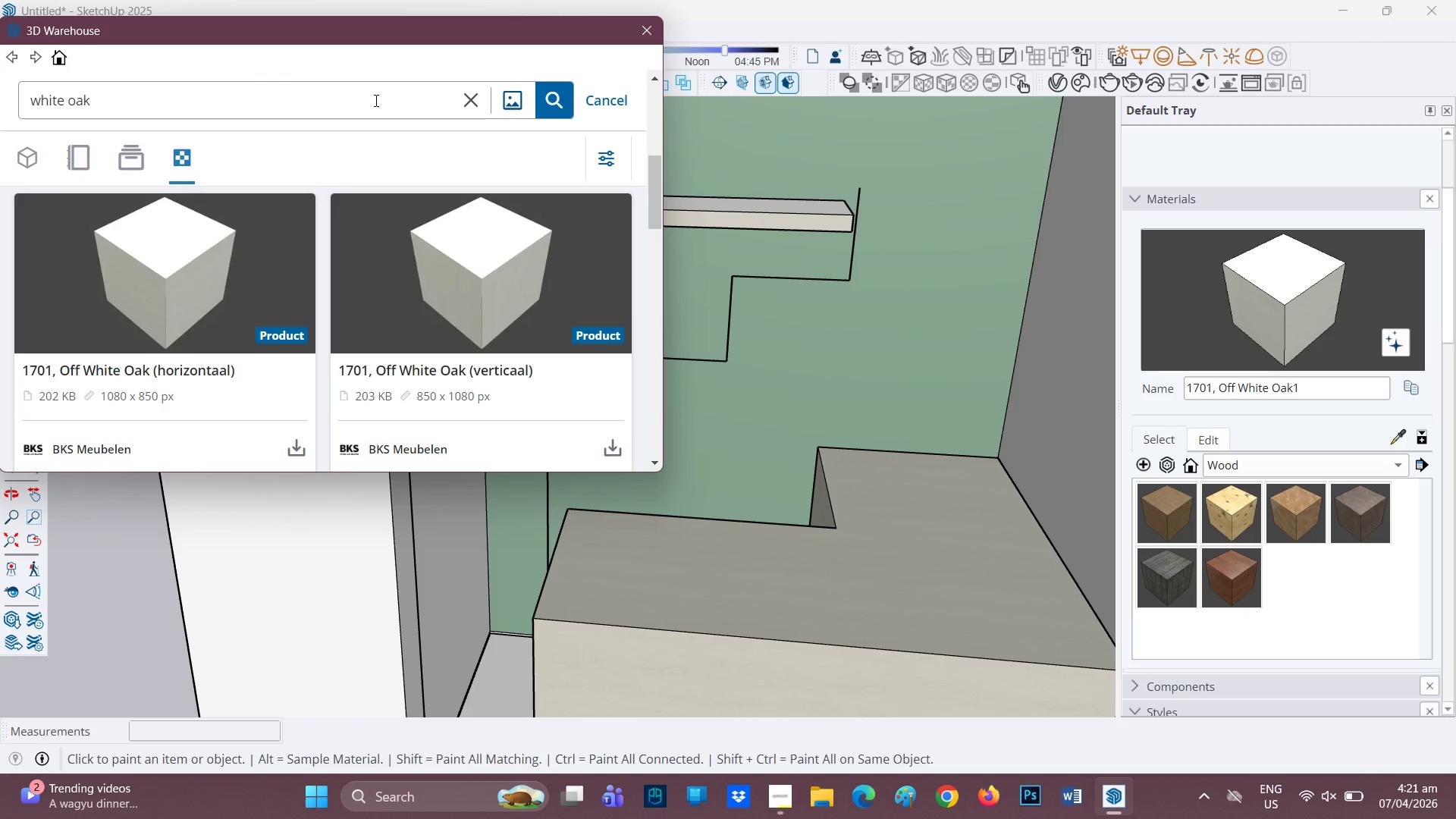 
key(Backspace)
key(Backspace)
key(Backspace)
key(Backspace)
key(Backspace)
key(Backspace)
key(Backspace)
key(Backspace)
key(Backspace)
type(brushed )
 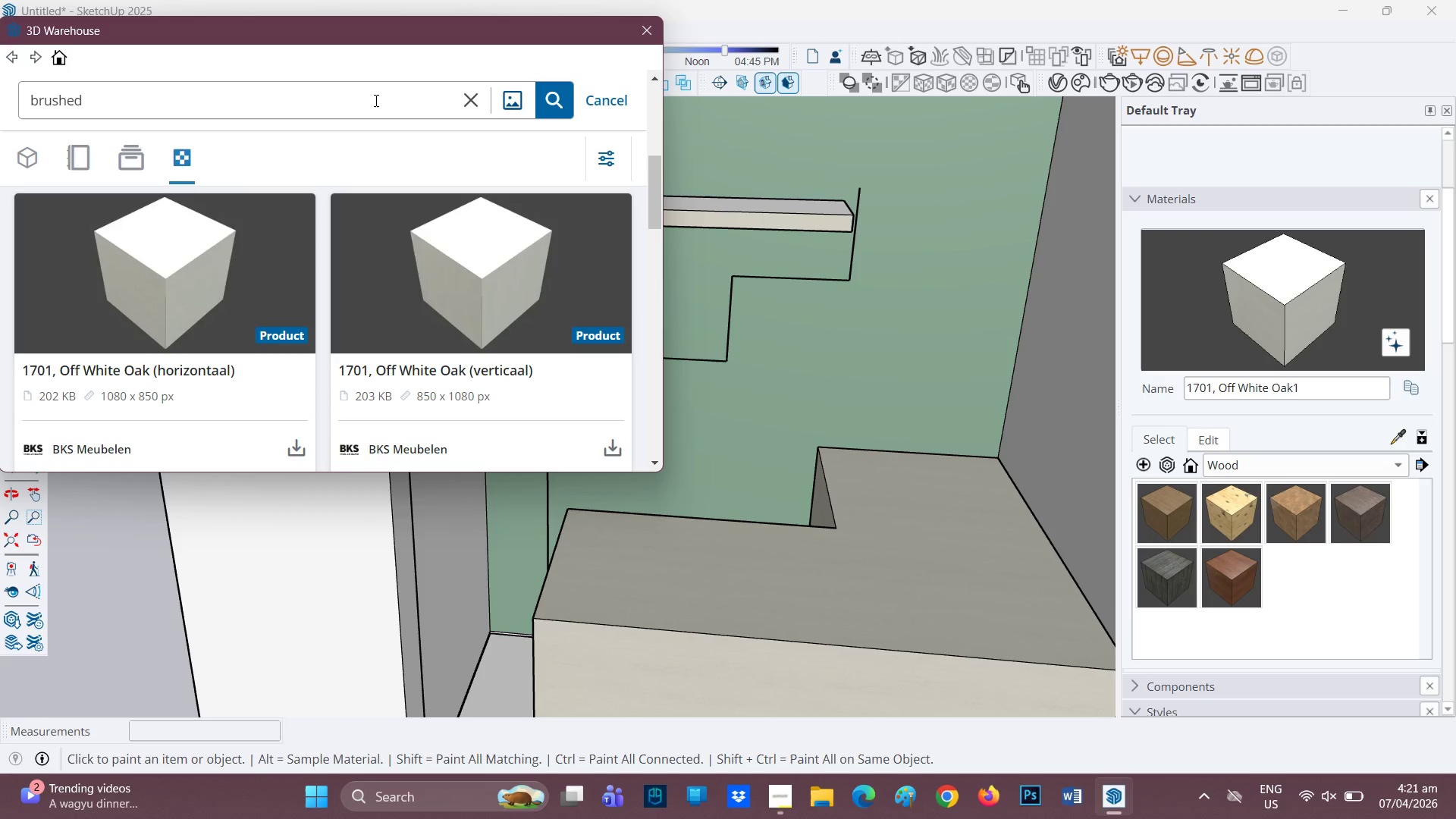 
type(brass)
 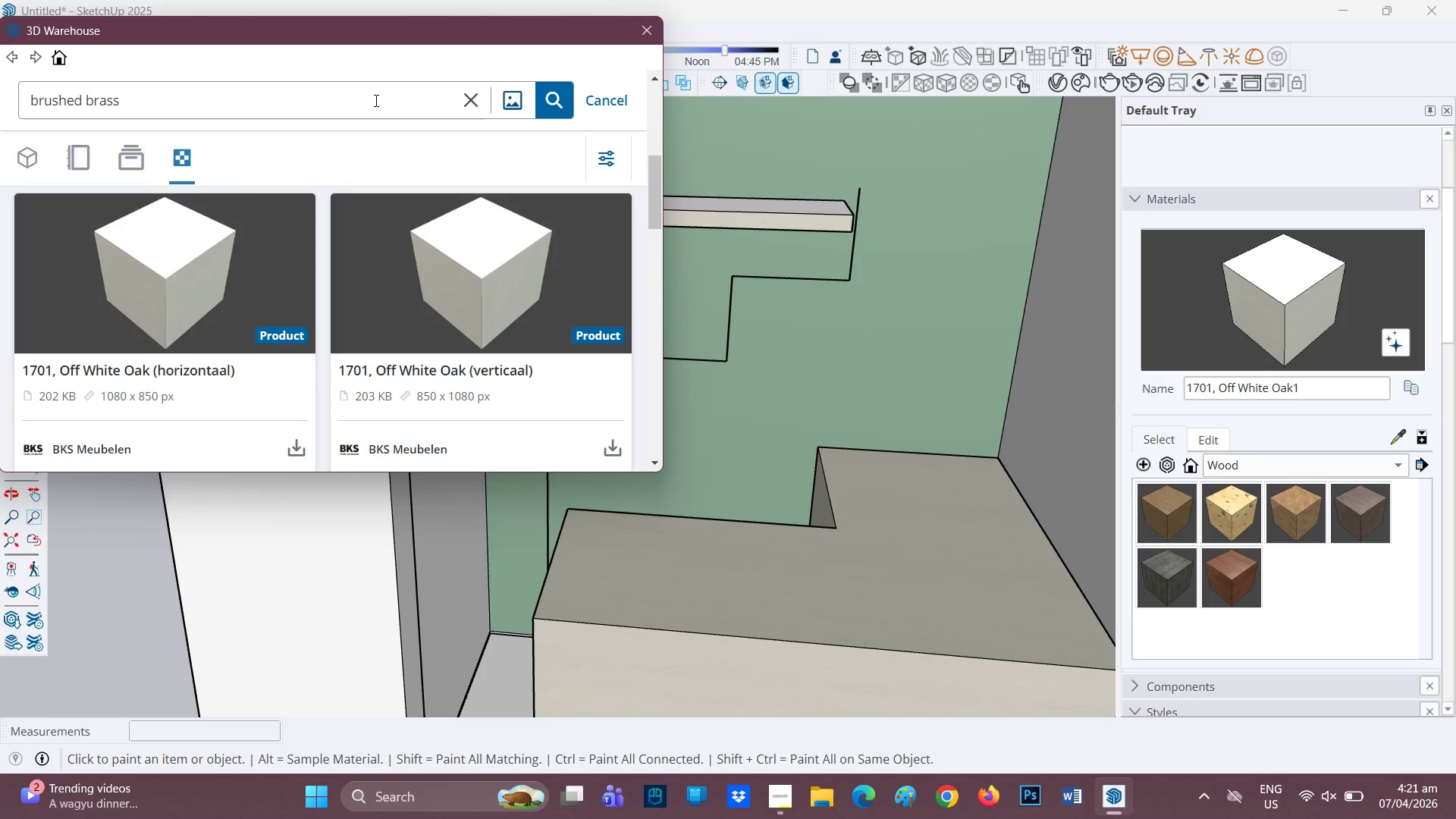 
key(Enter)
 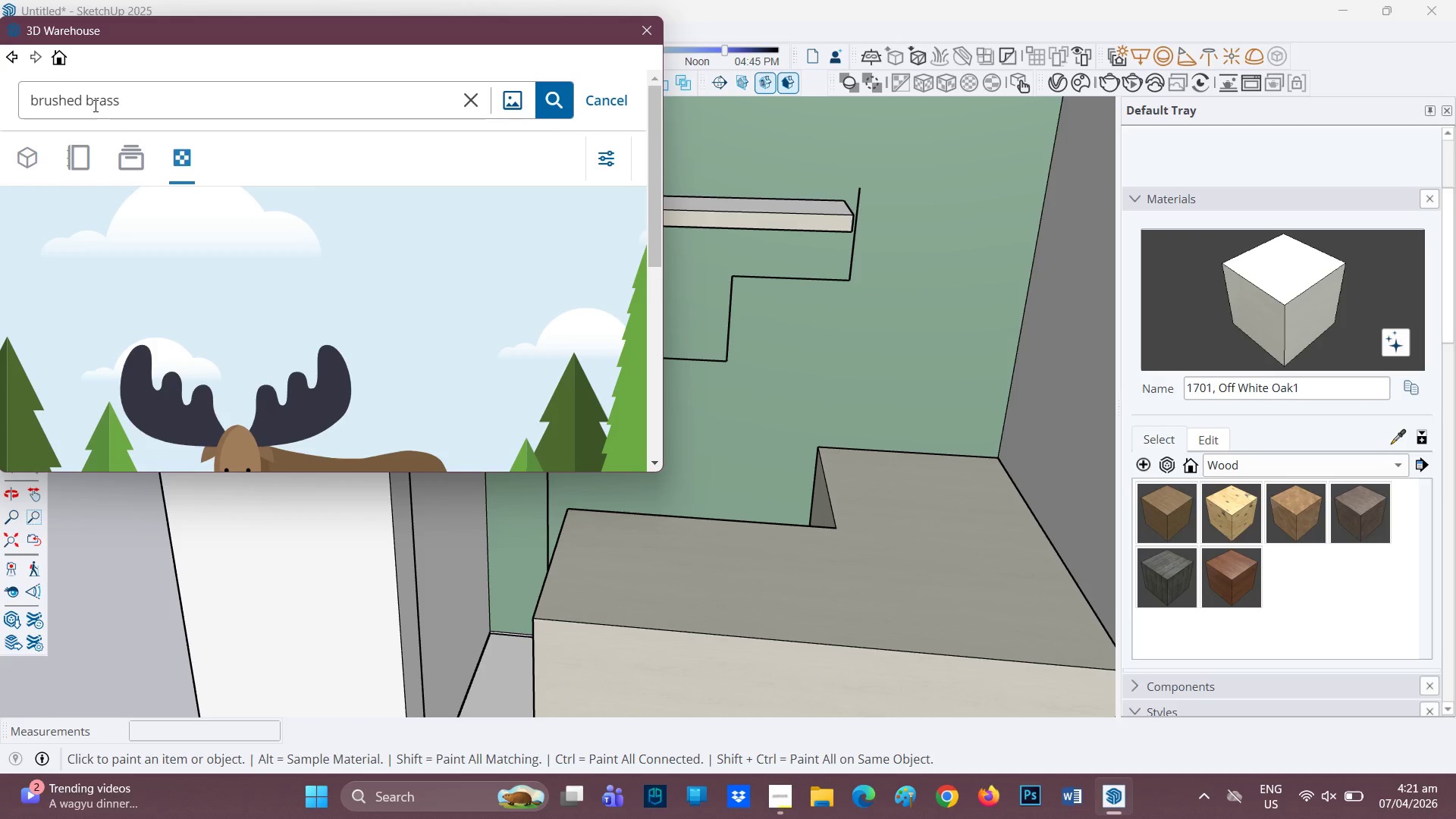 
left_click_drag(start_coordinate=[86, 94], to_coordinate=[20, 94])
 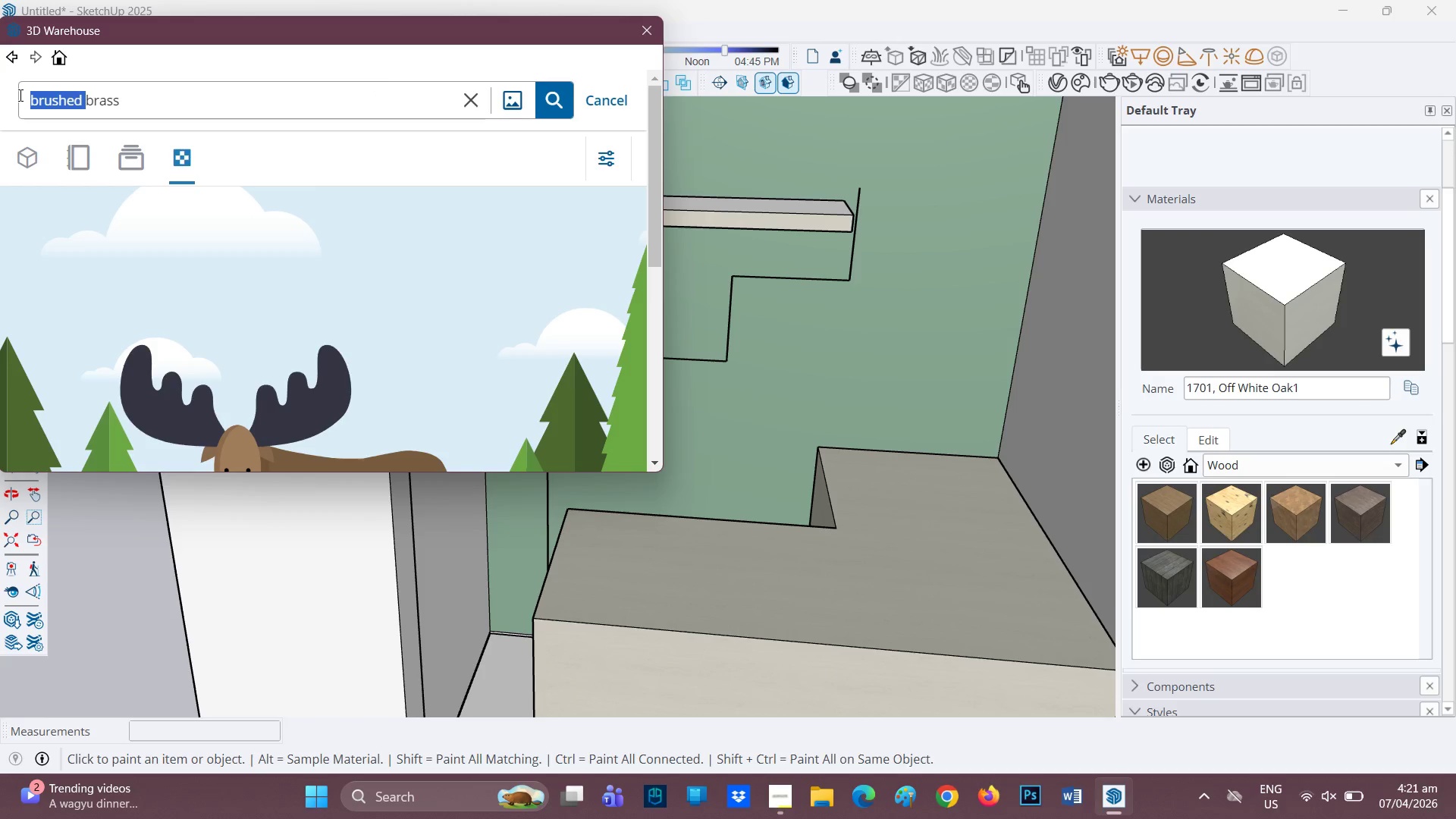 
key(Backspace)
 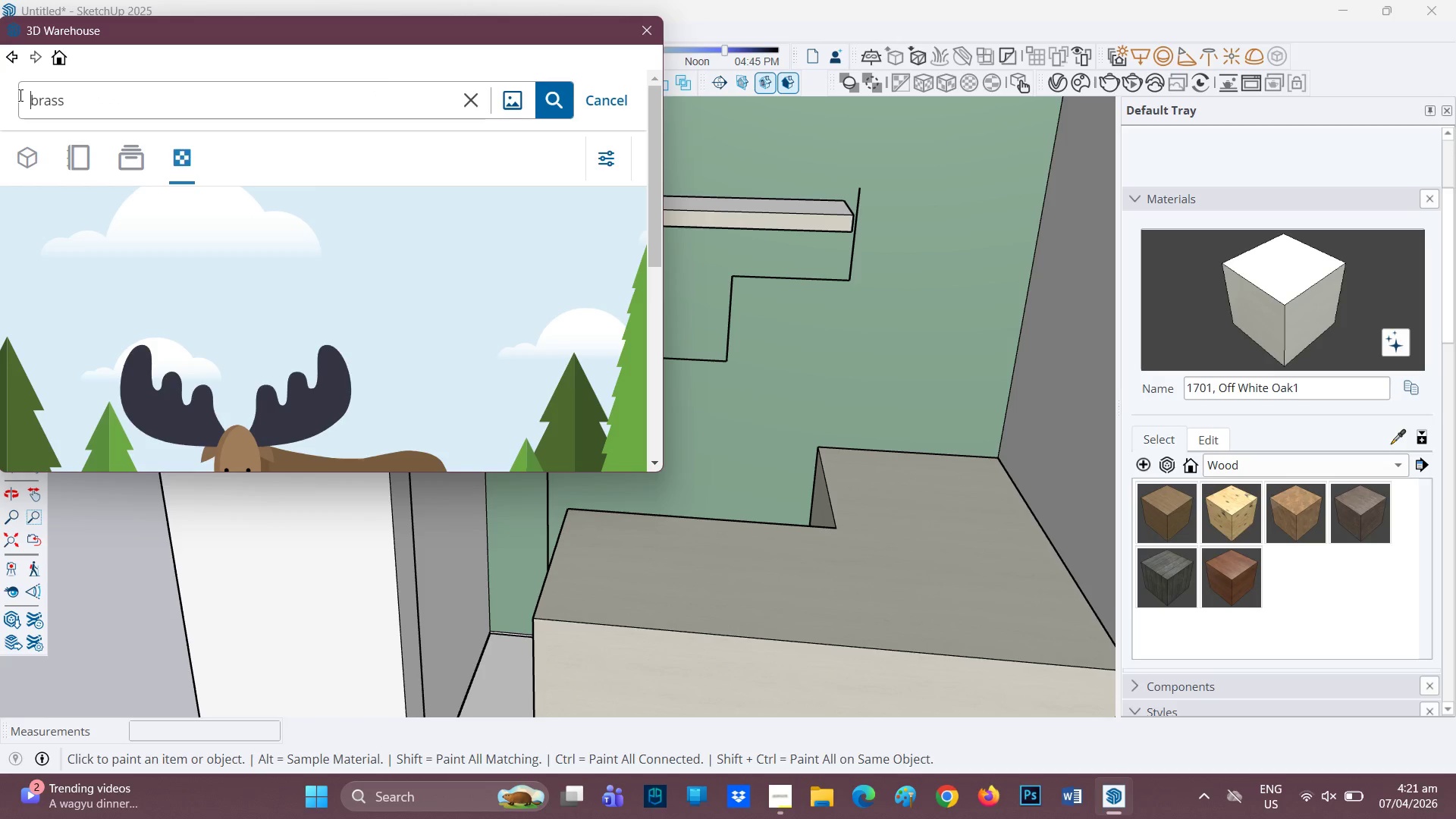 
key(Enter)
 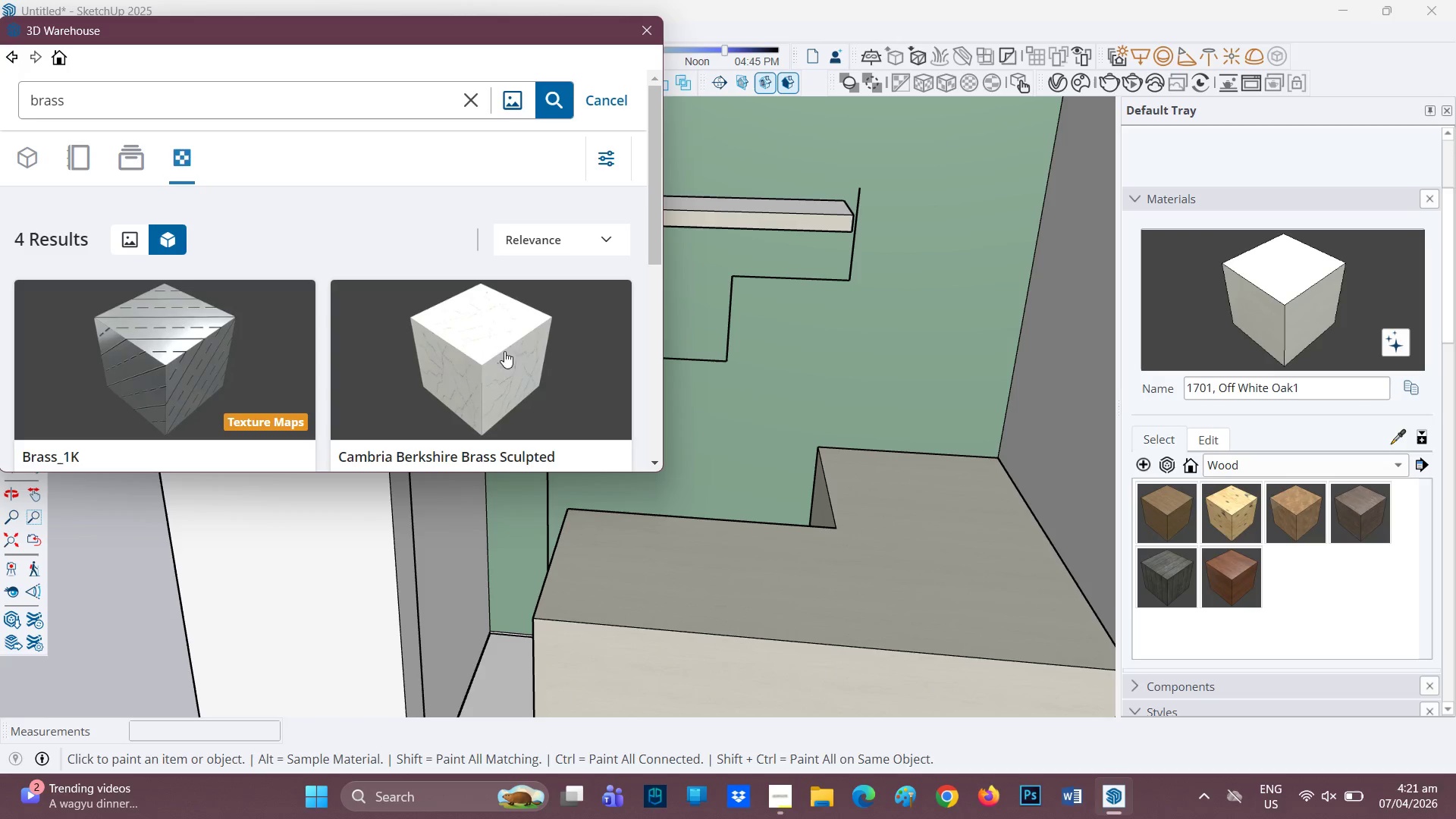 
scroll: coordinate [504, 302], scroll_direction: down, amount: 1.0
 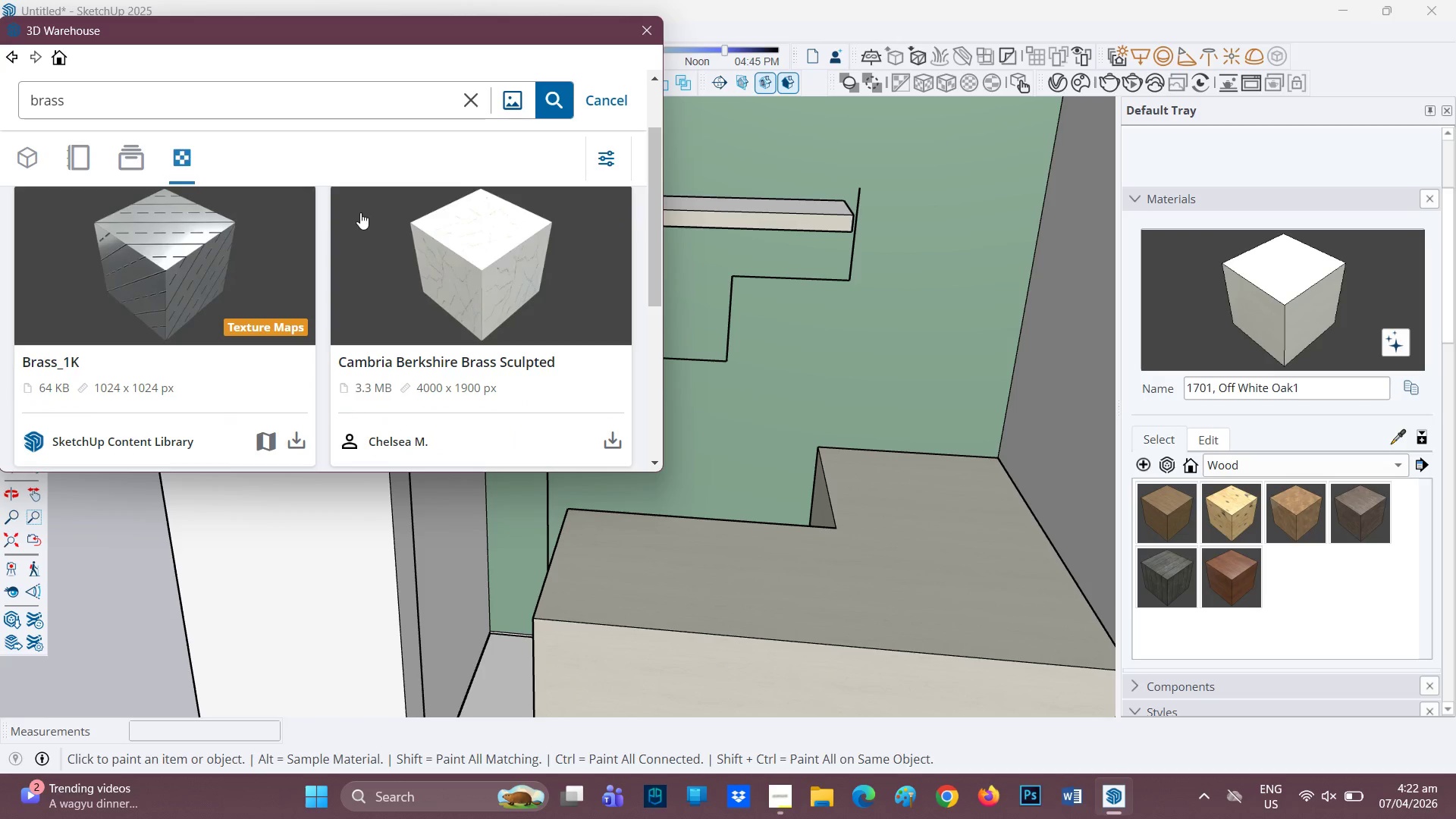 
wait(6.75)
 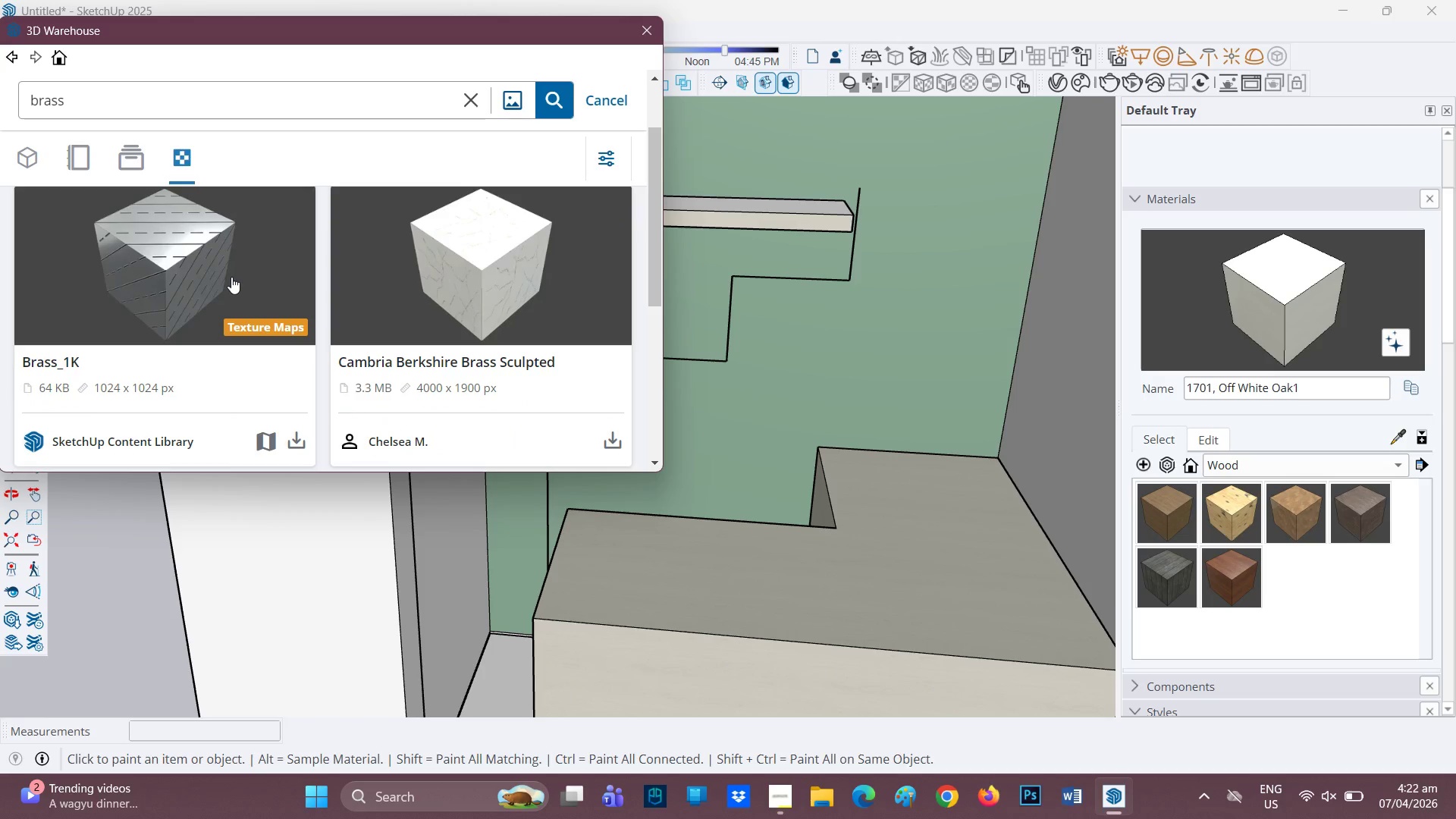 
scroll: coordinate [371, 302], scroll_direction: down, amount: 1.0
 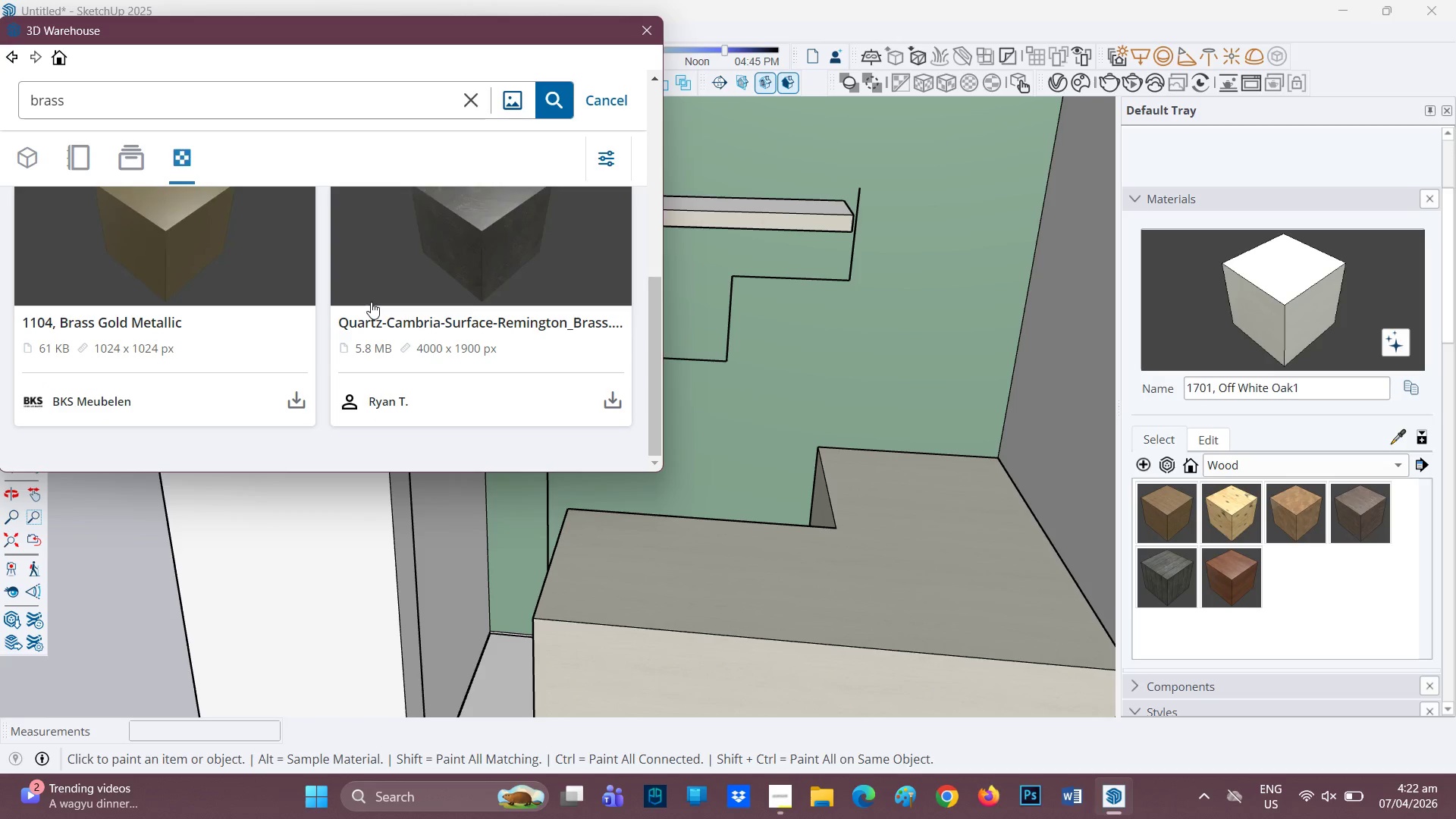 
scroll: coordinate [371, 297], scroll_direction: up, amount: 4.0
 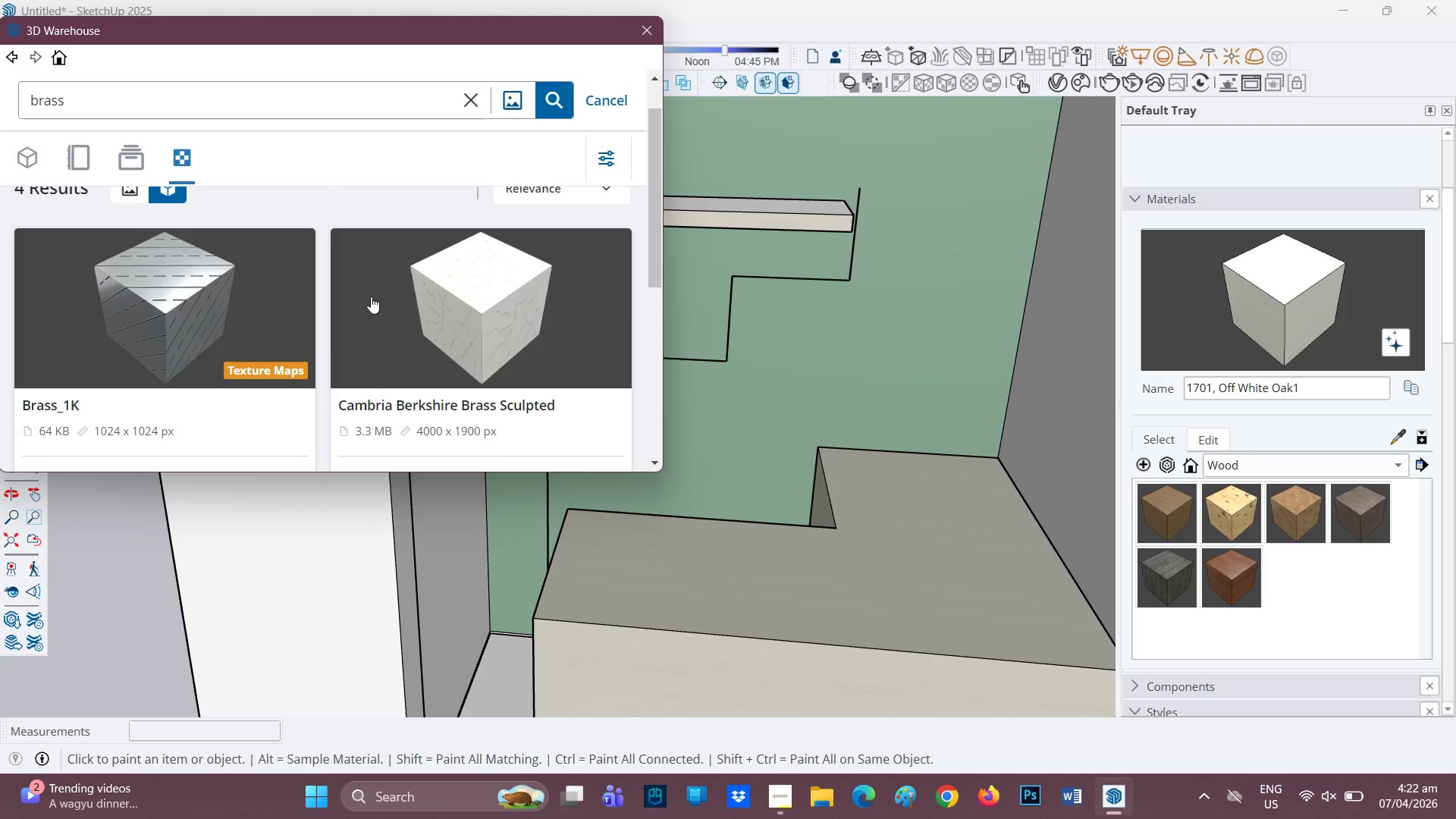 
scroll: coordinate [371, 297], scroll_direction: down, amount: 1.0
 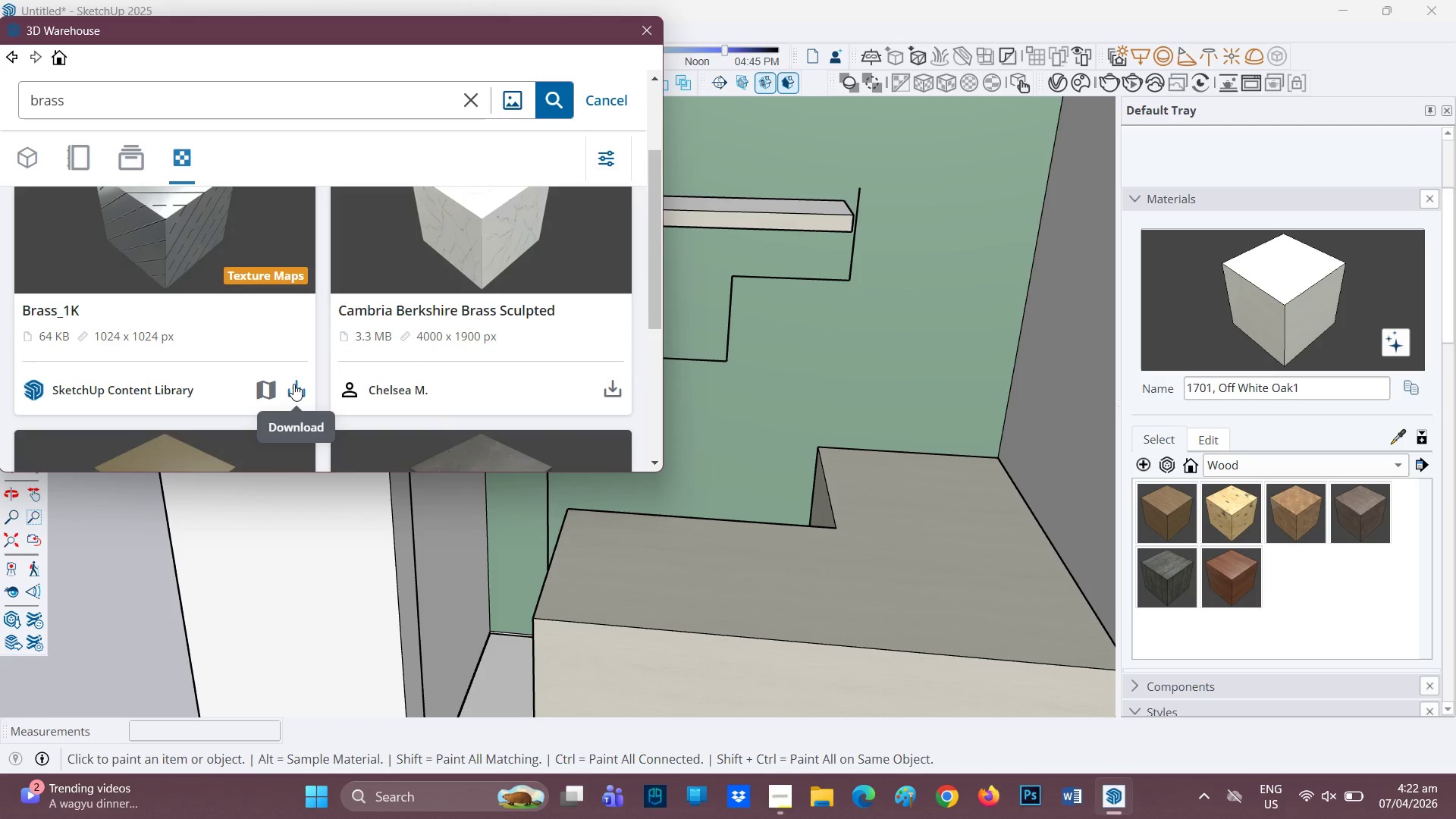 
left_click([292, 383])
 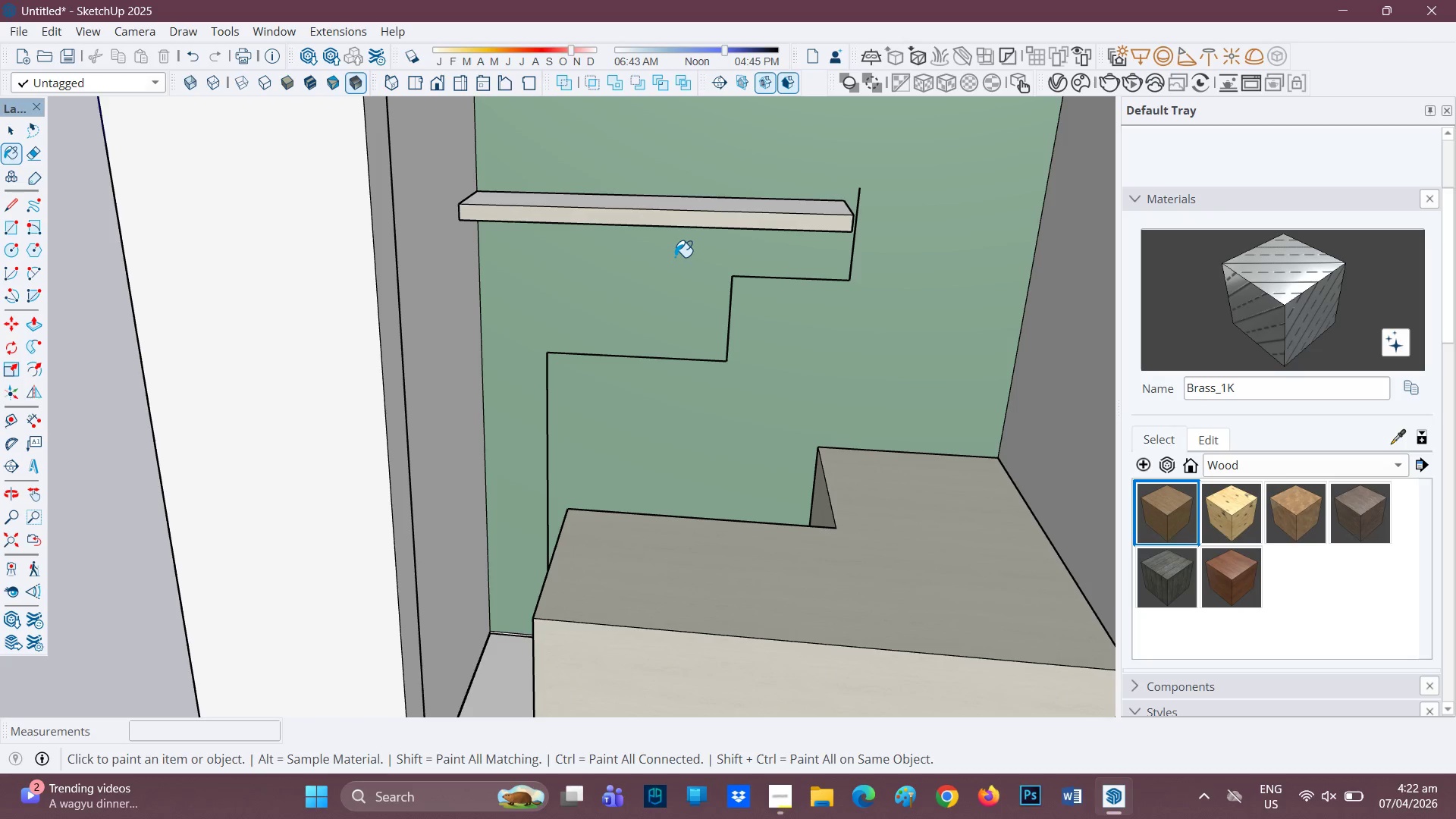 
left_click([718, 214])
 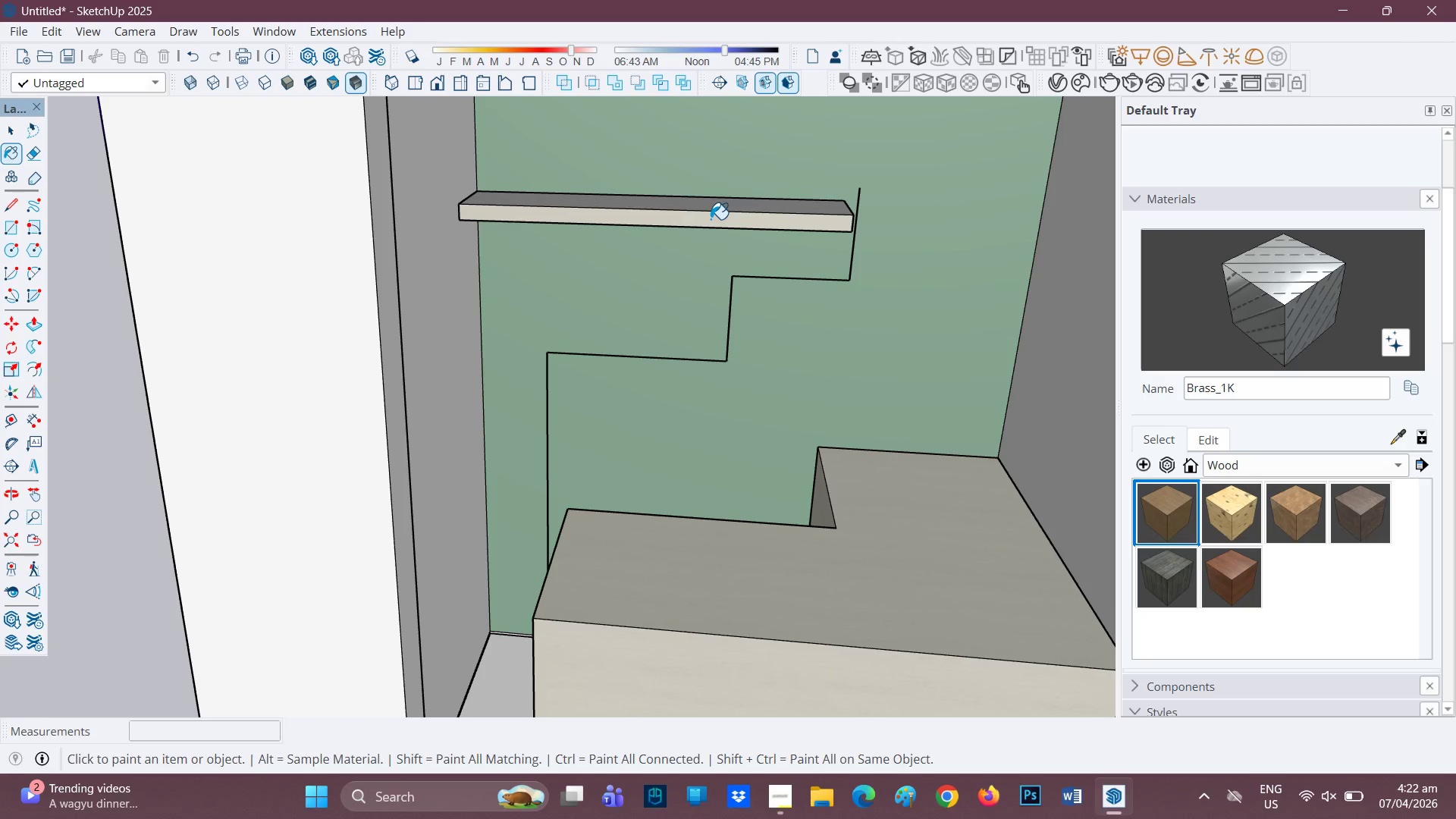 
left_click([714, 212])
 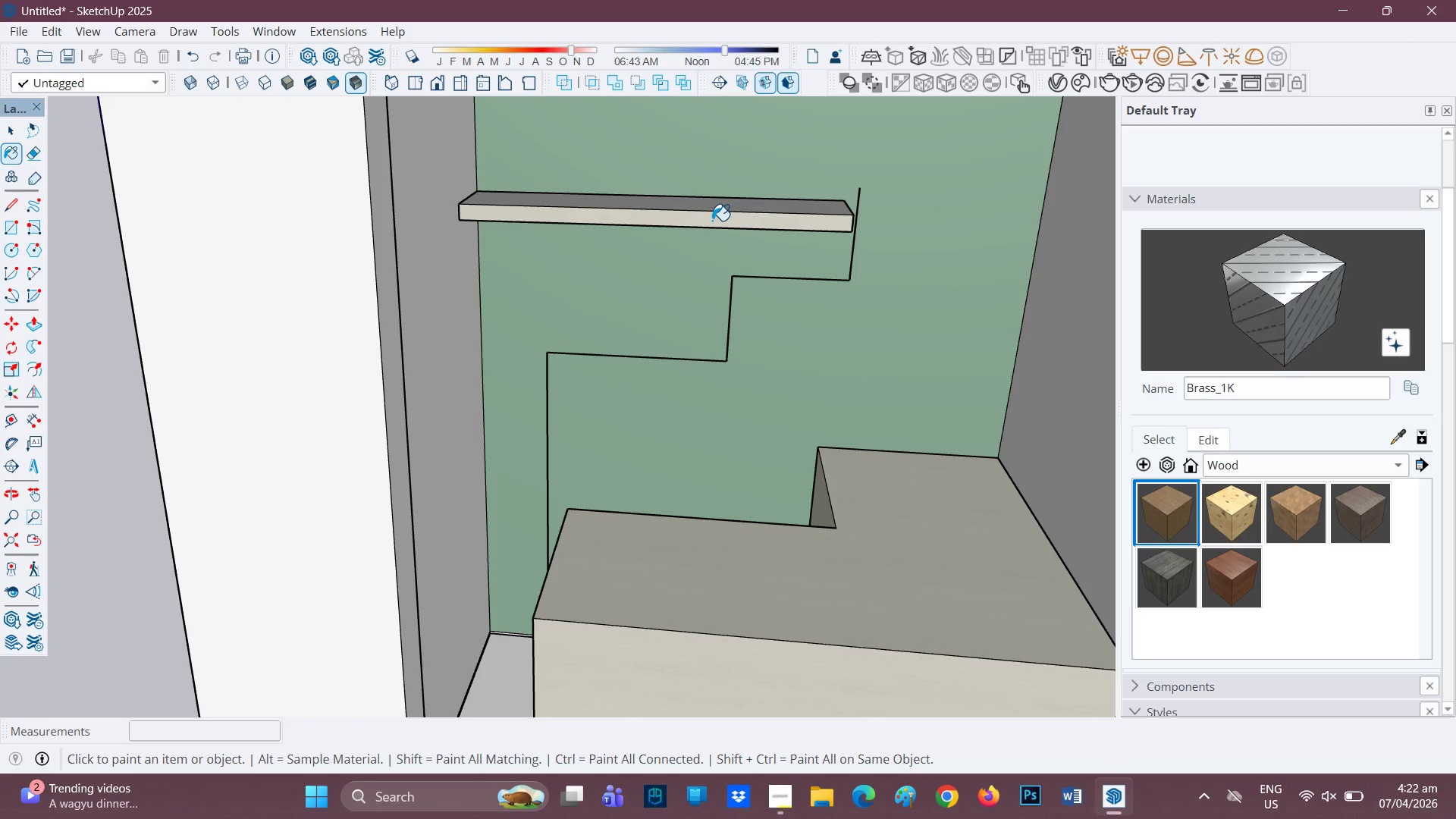 
left_click([712, 221])
 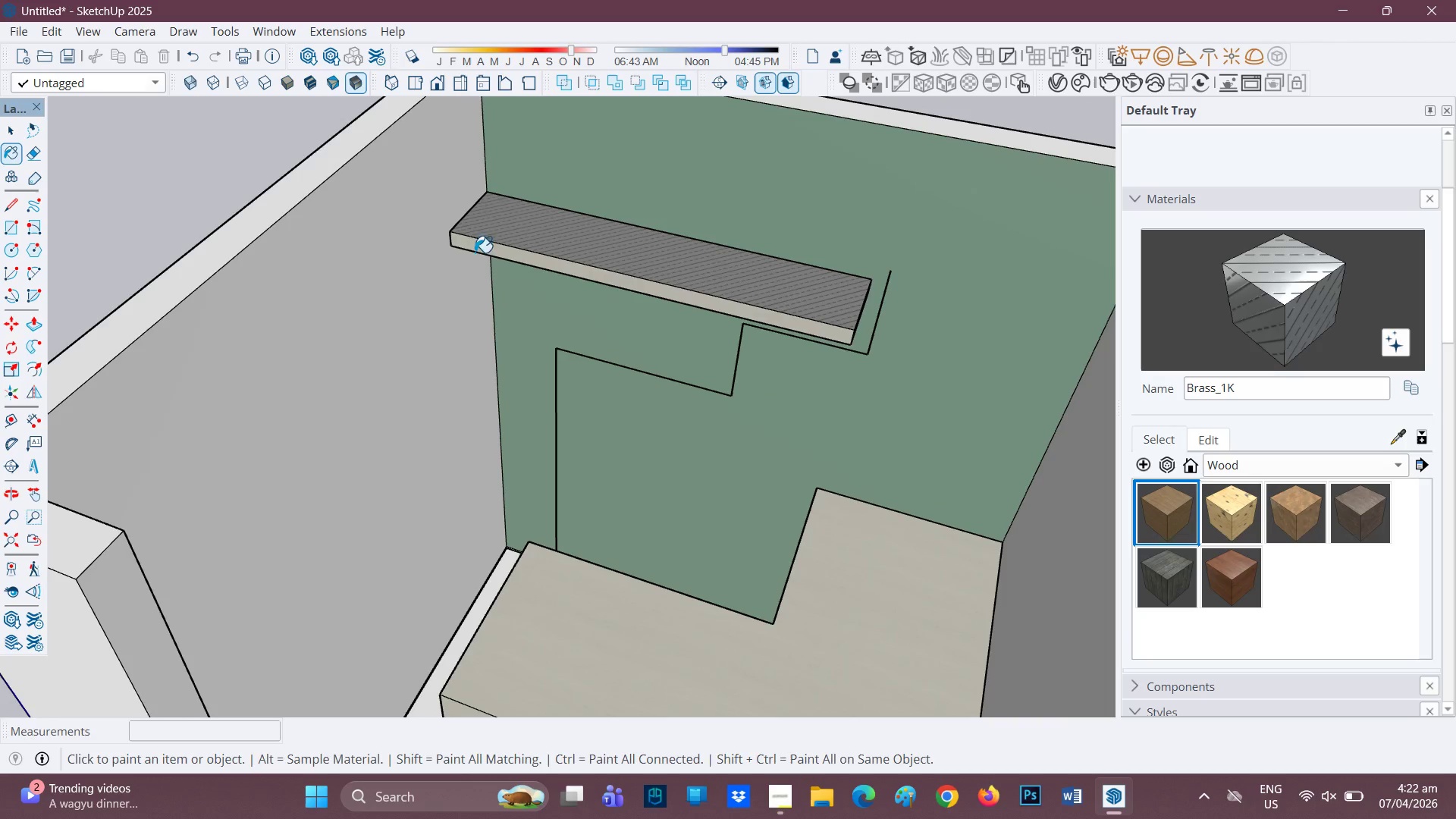 
key(Space)
 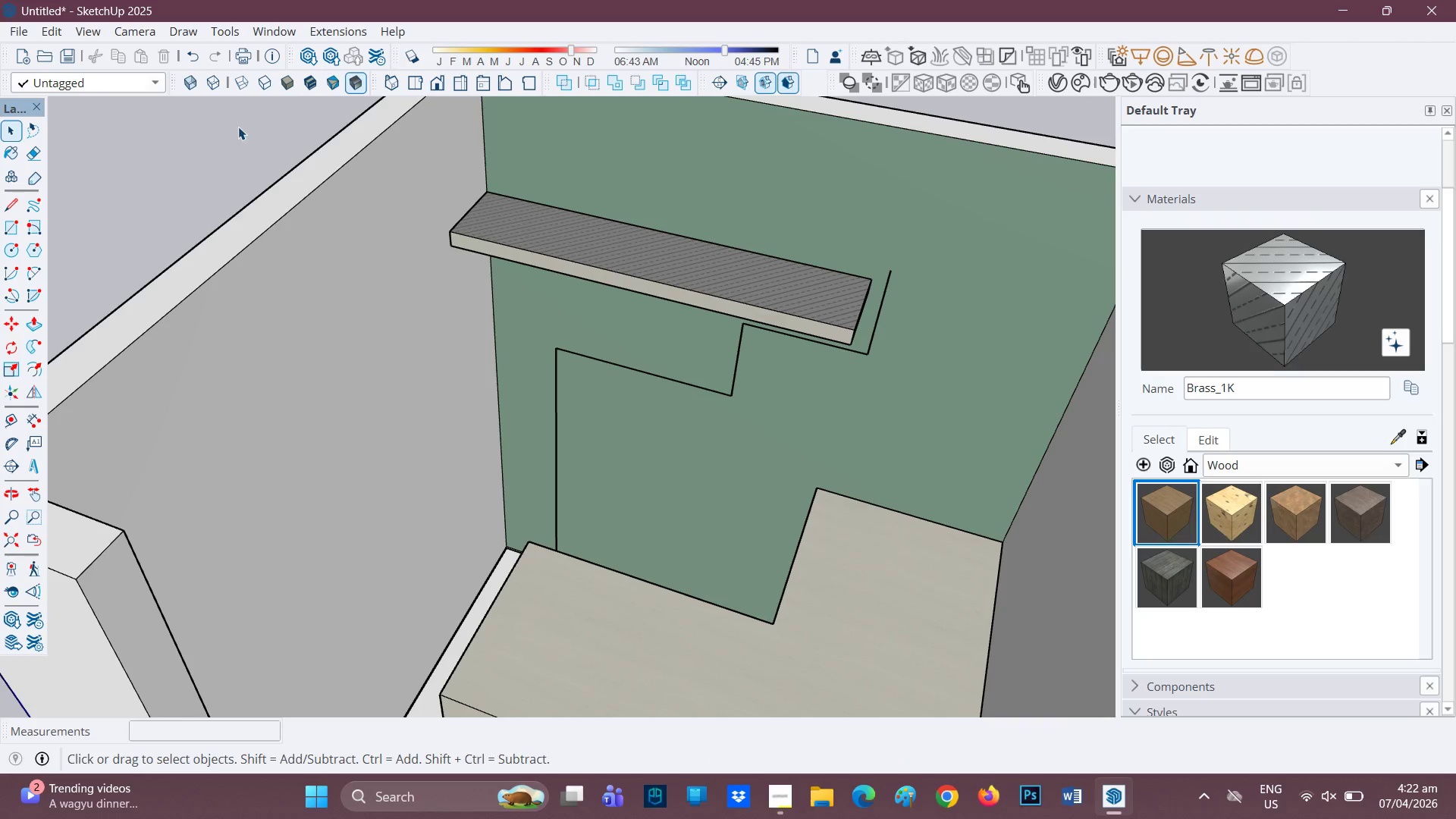 
left_click([236, 125])
 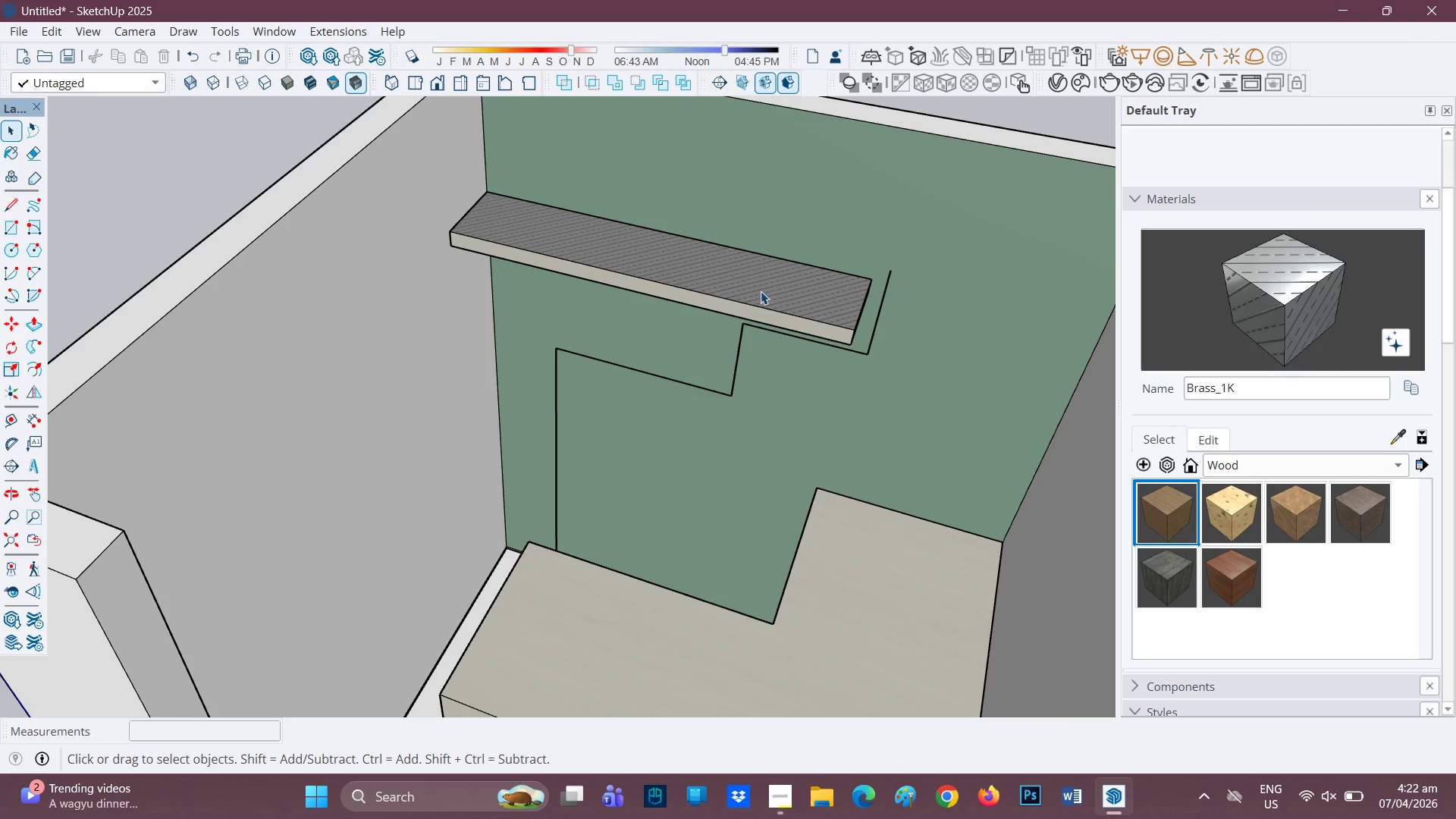 
double_click([756, 291])
 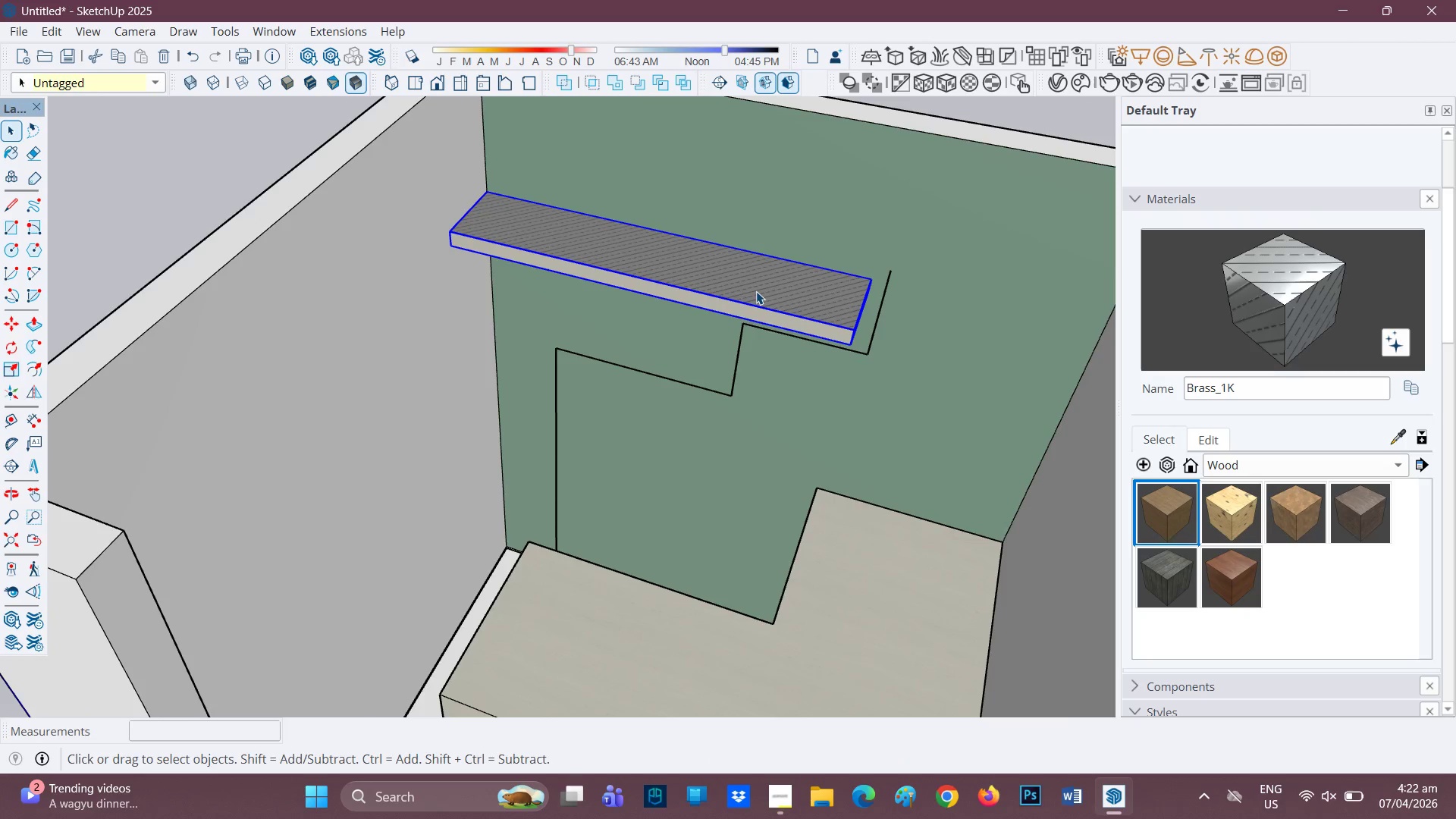 
triple_click([756, 291])
 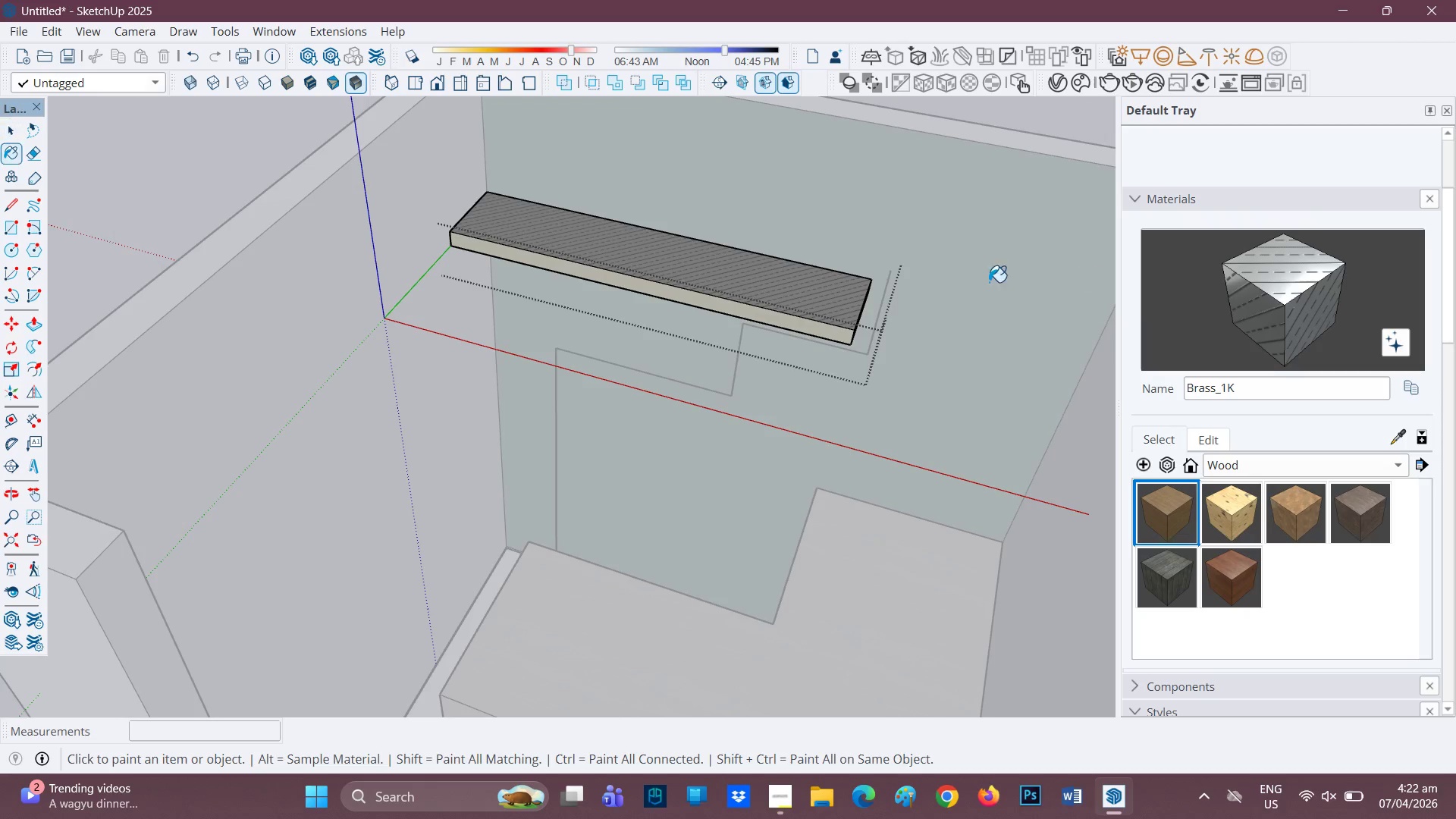 
left_click([815, 321])
 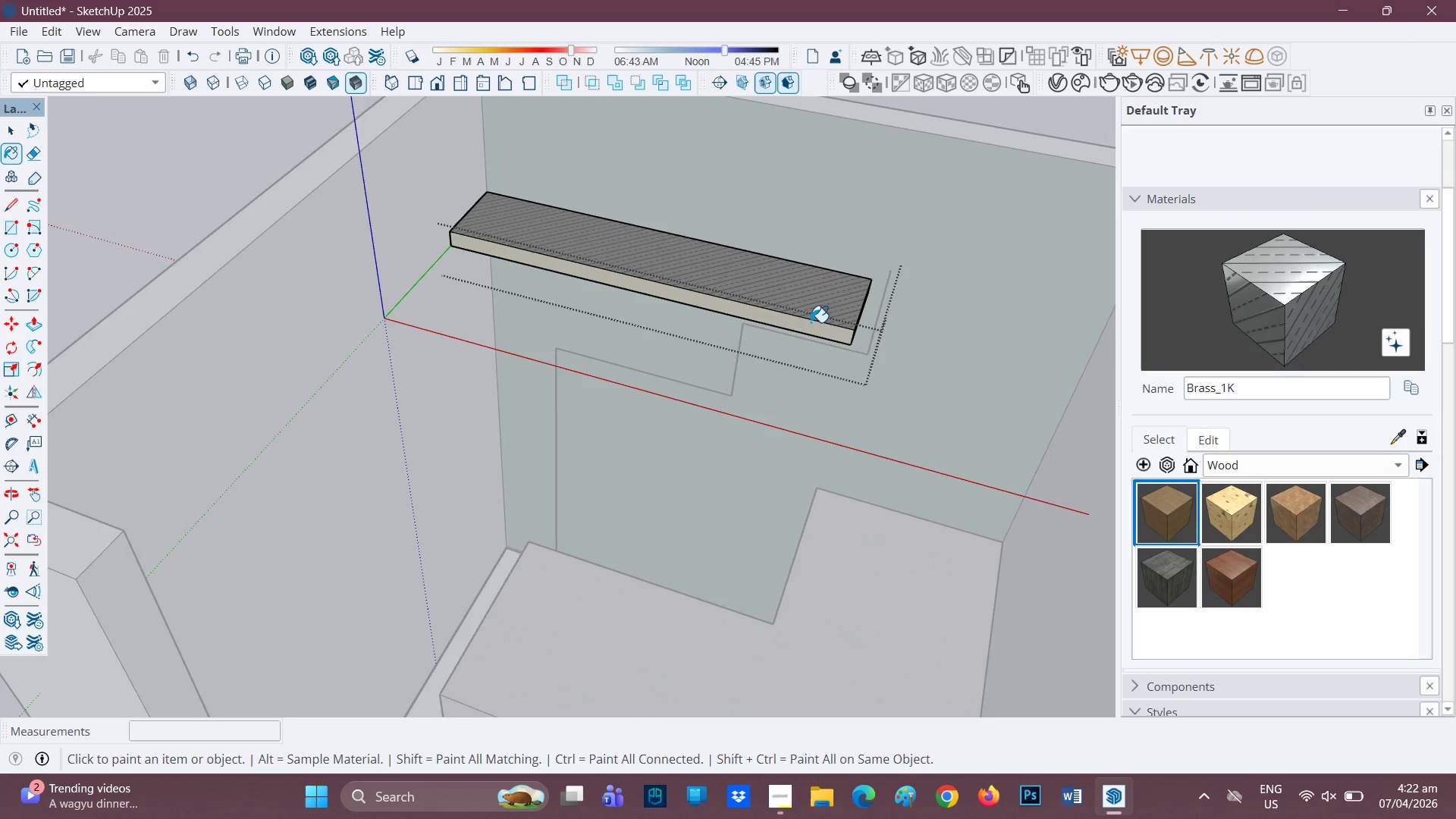 
left_click([810, 324])
 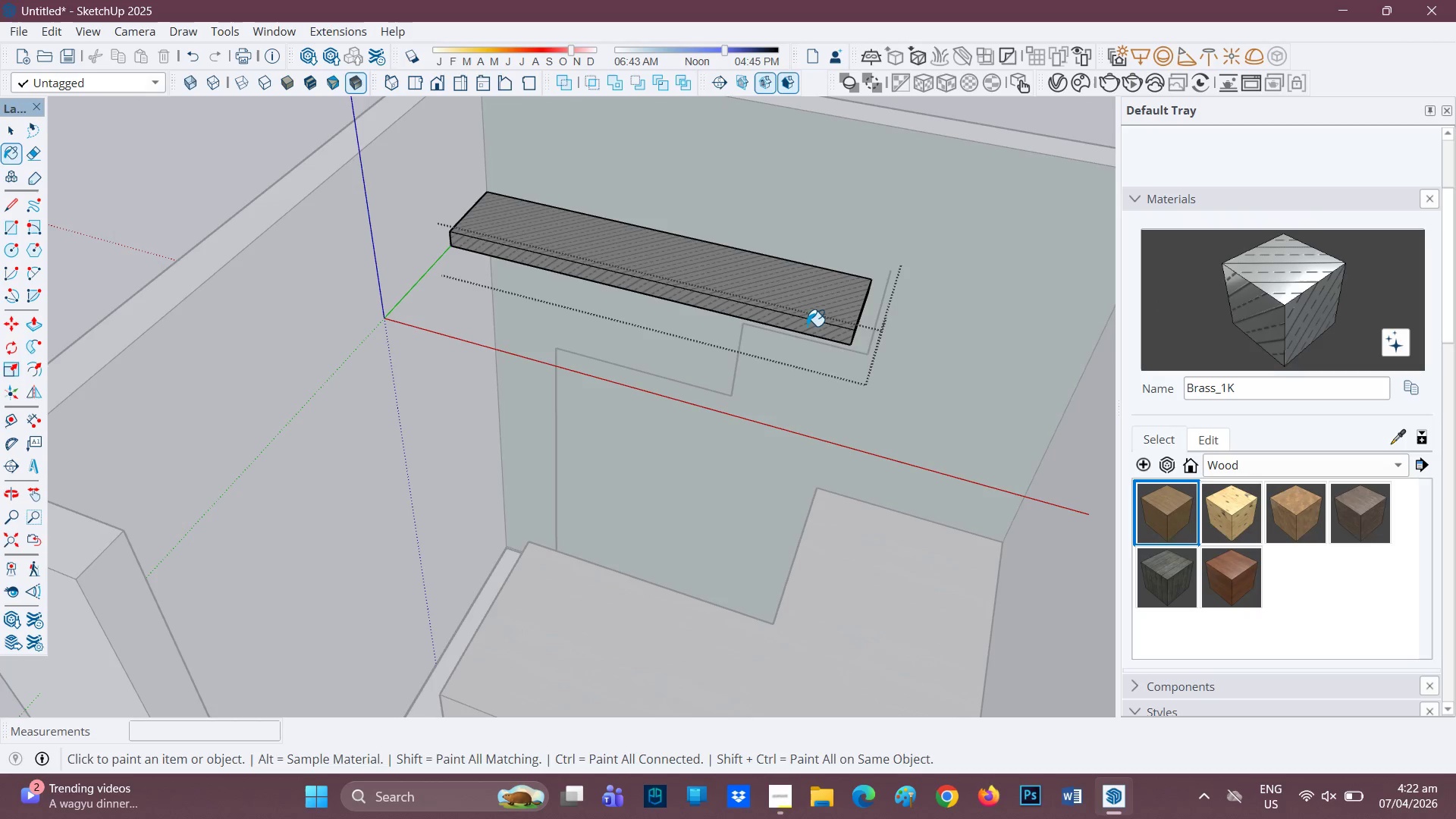 
scroll: coordinate [719, 281], scroll_direction: down, amount: 1.0
 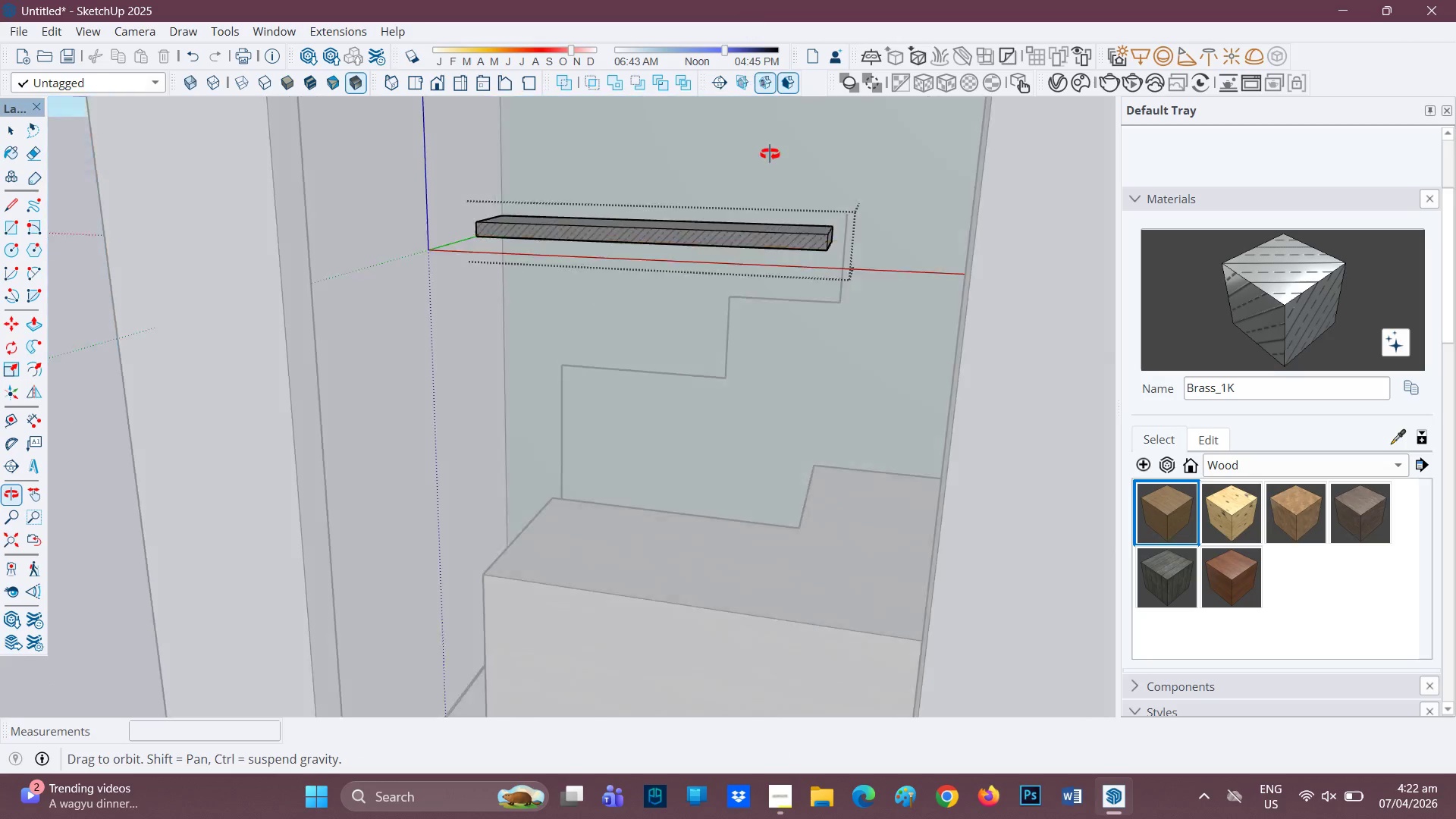 
key(Space)
 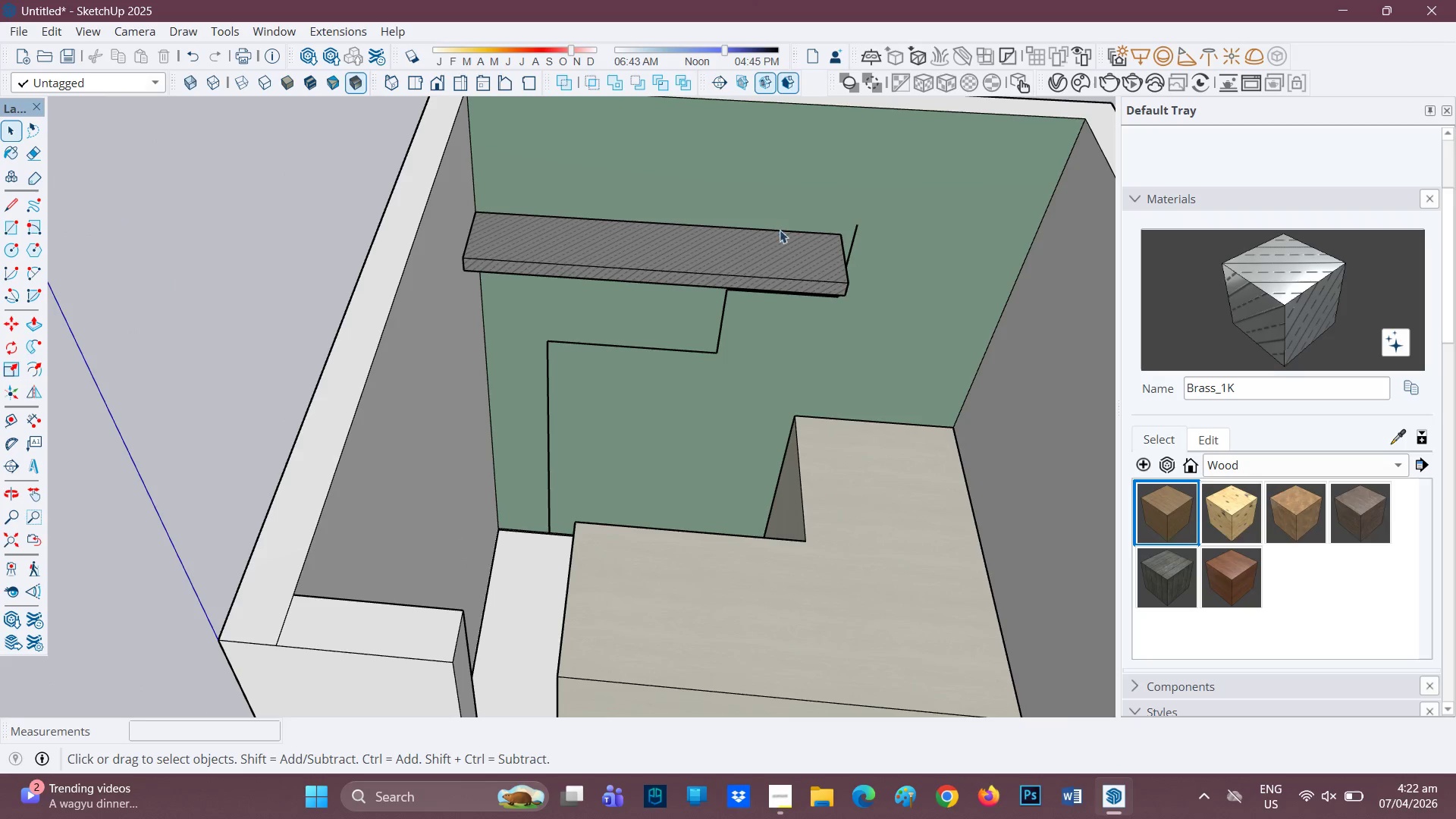 
left_click([767, 263])
 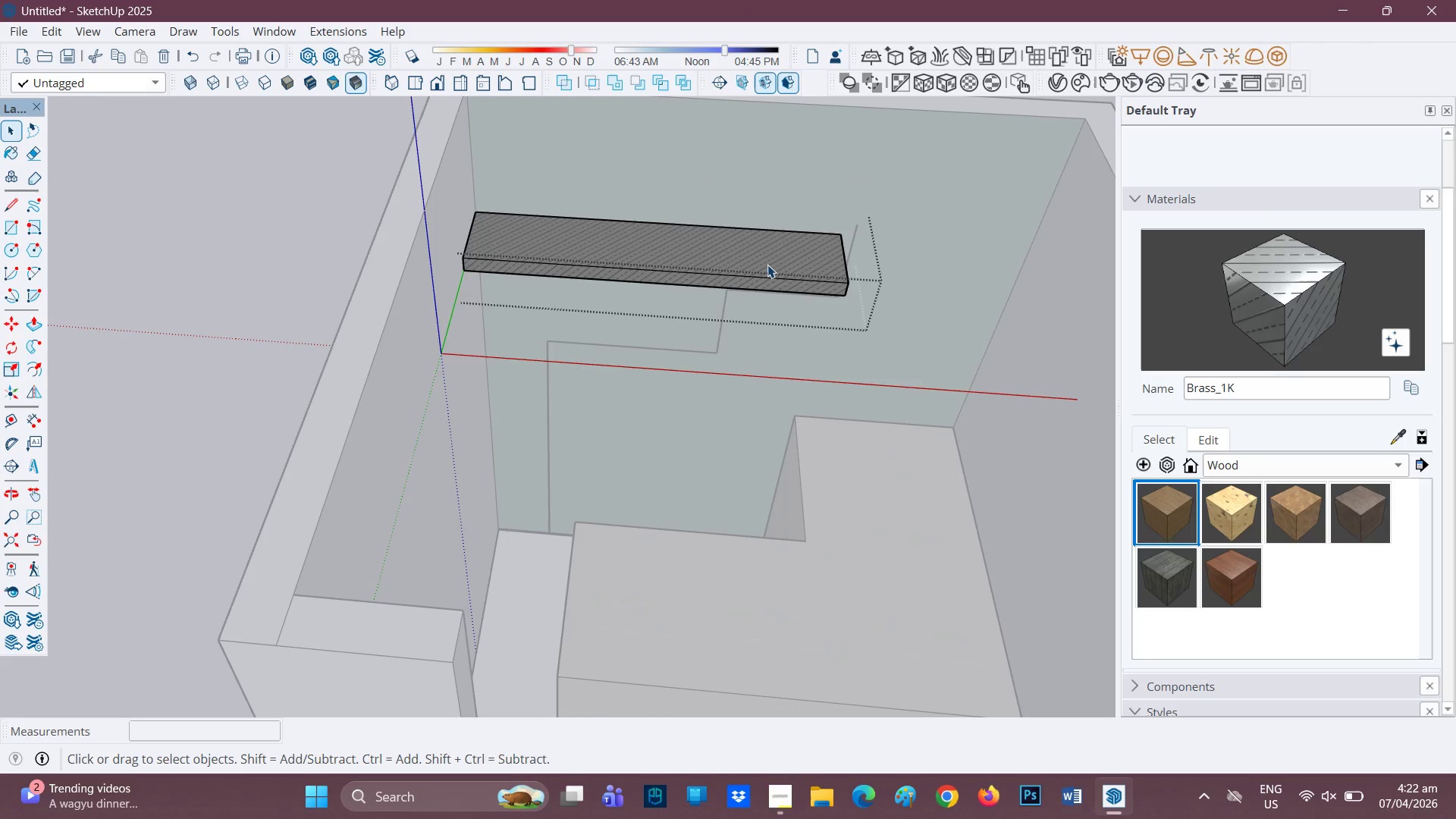 
triple_click([767, 265])
 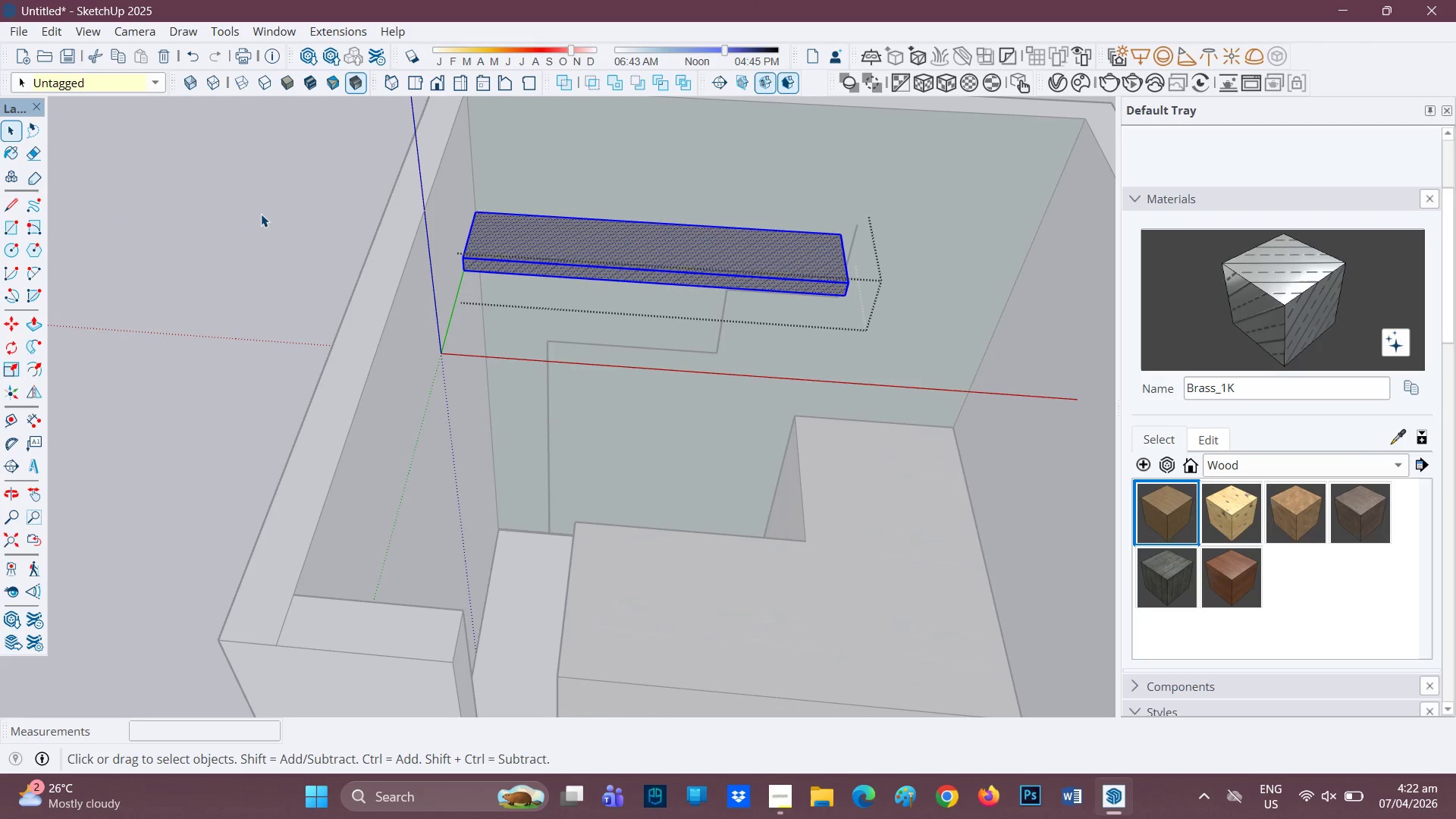 
key(Space)
 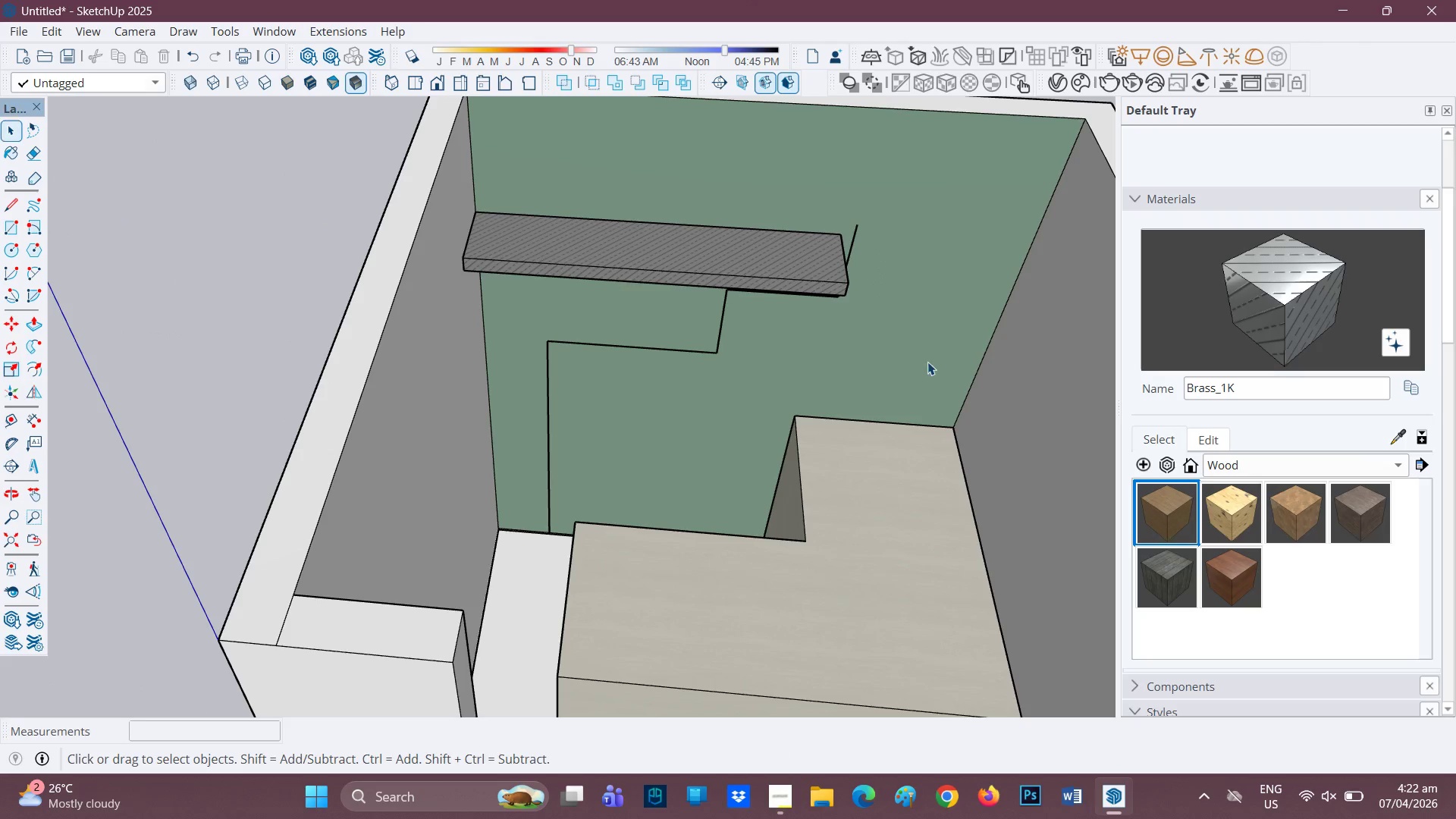 
scroll: coordinate [734, 155], scroll_direction: up, amount: 5.0
 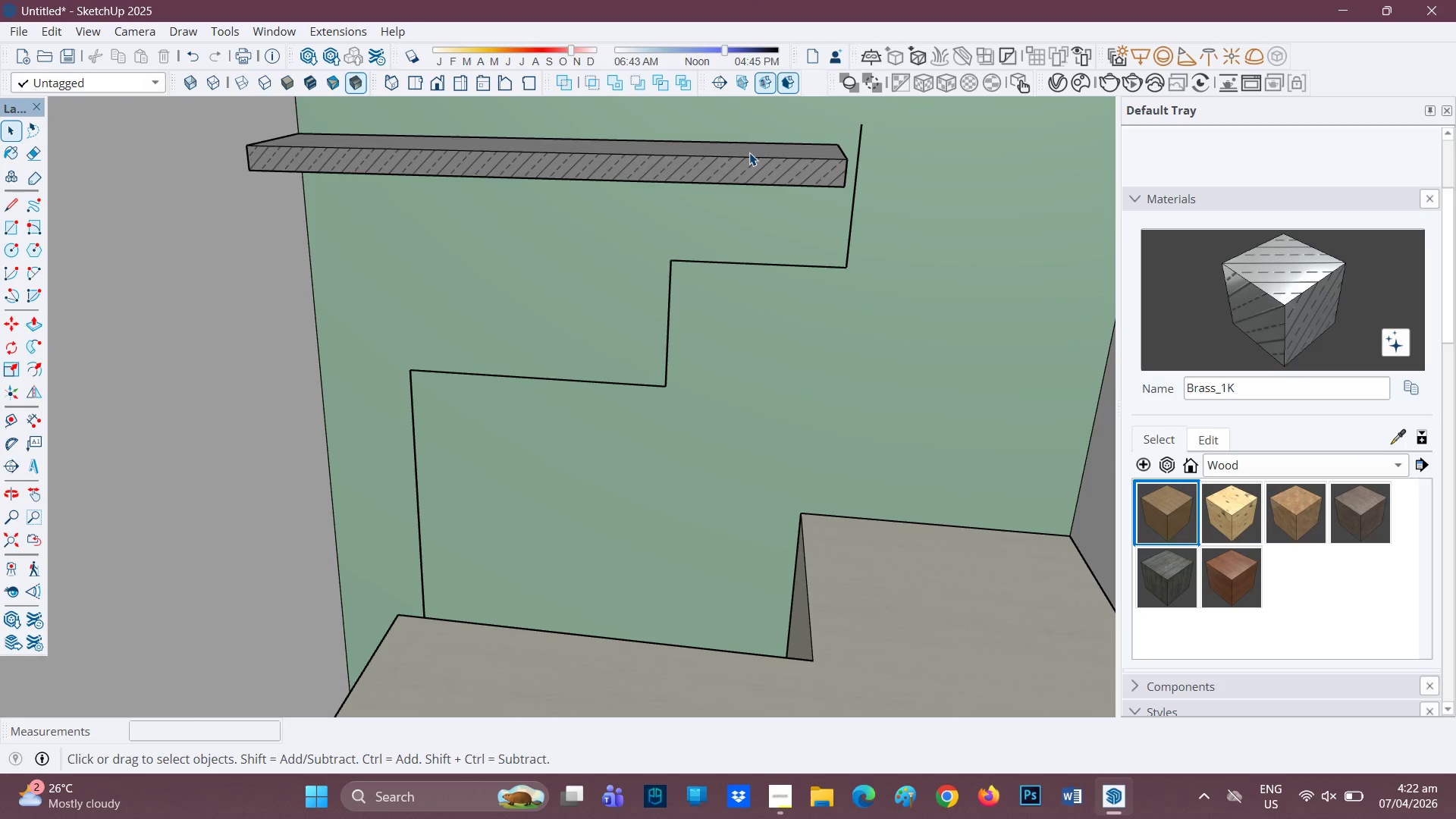 
left_click([739, 171])
 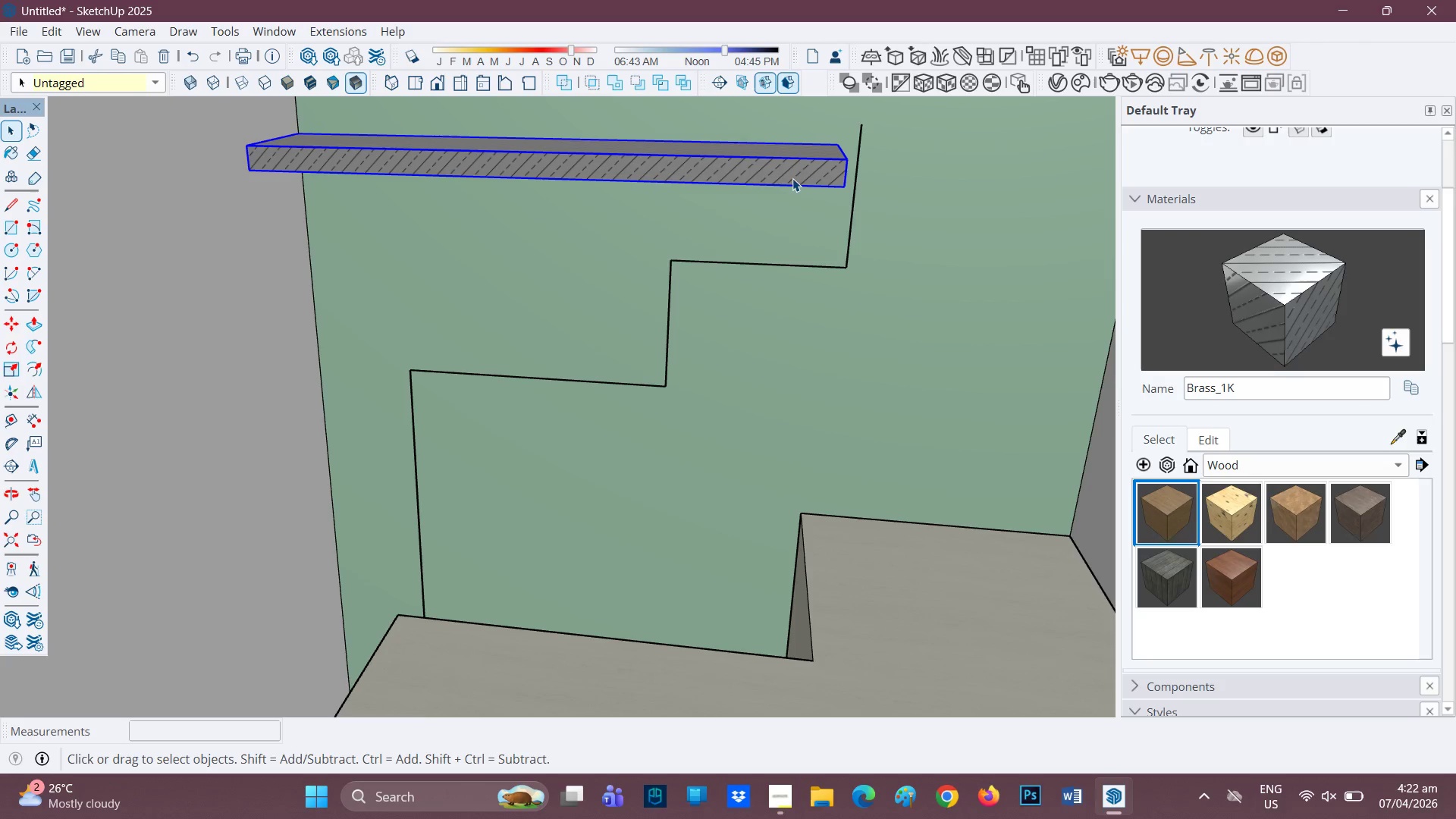 
scroll: coordinate [814, 192], scroll_direction: up, amount: 1.0
 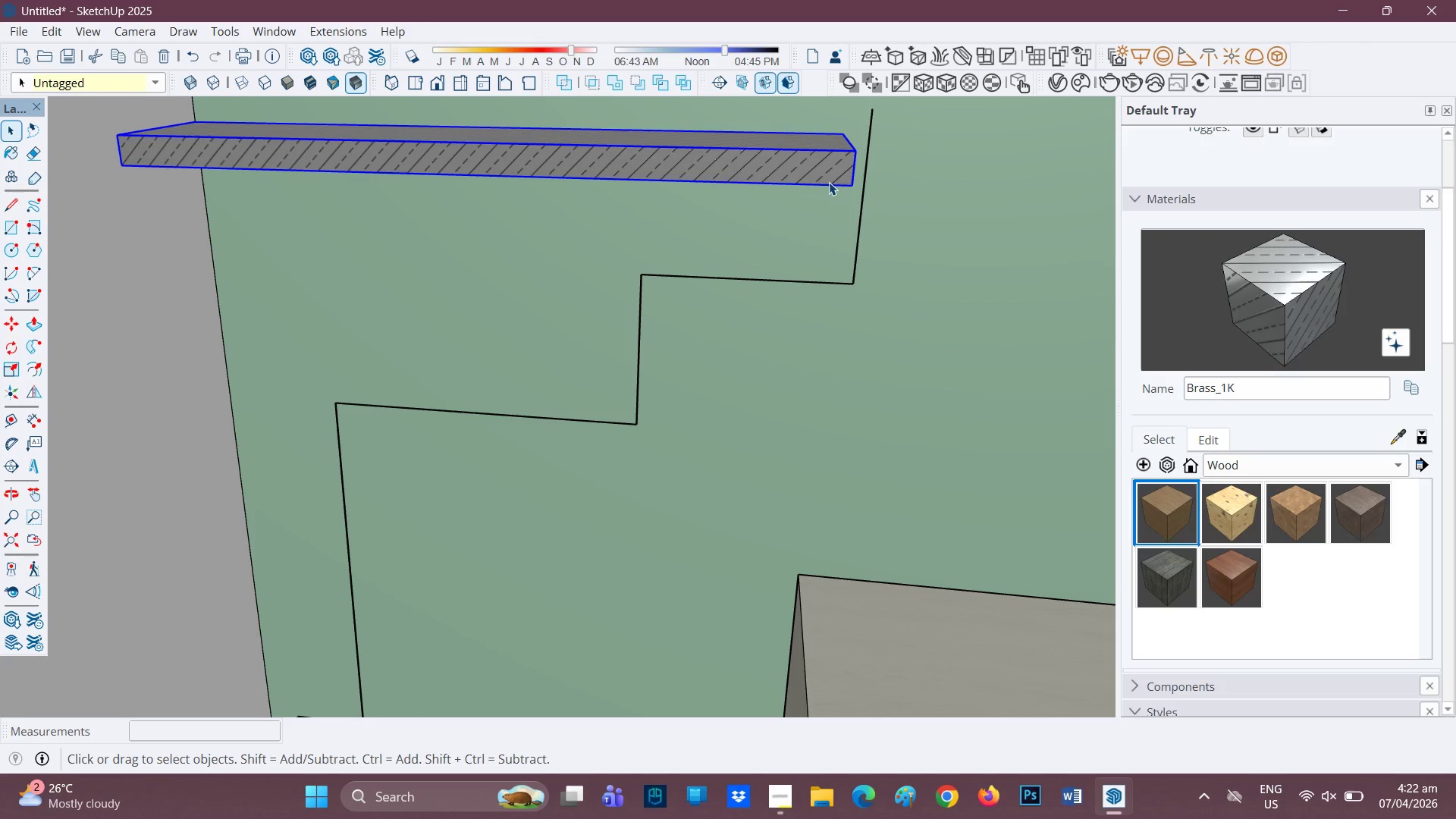 
scroll: coordinate [829, 181], scroll_direction: down, amount: 1.0
 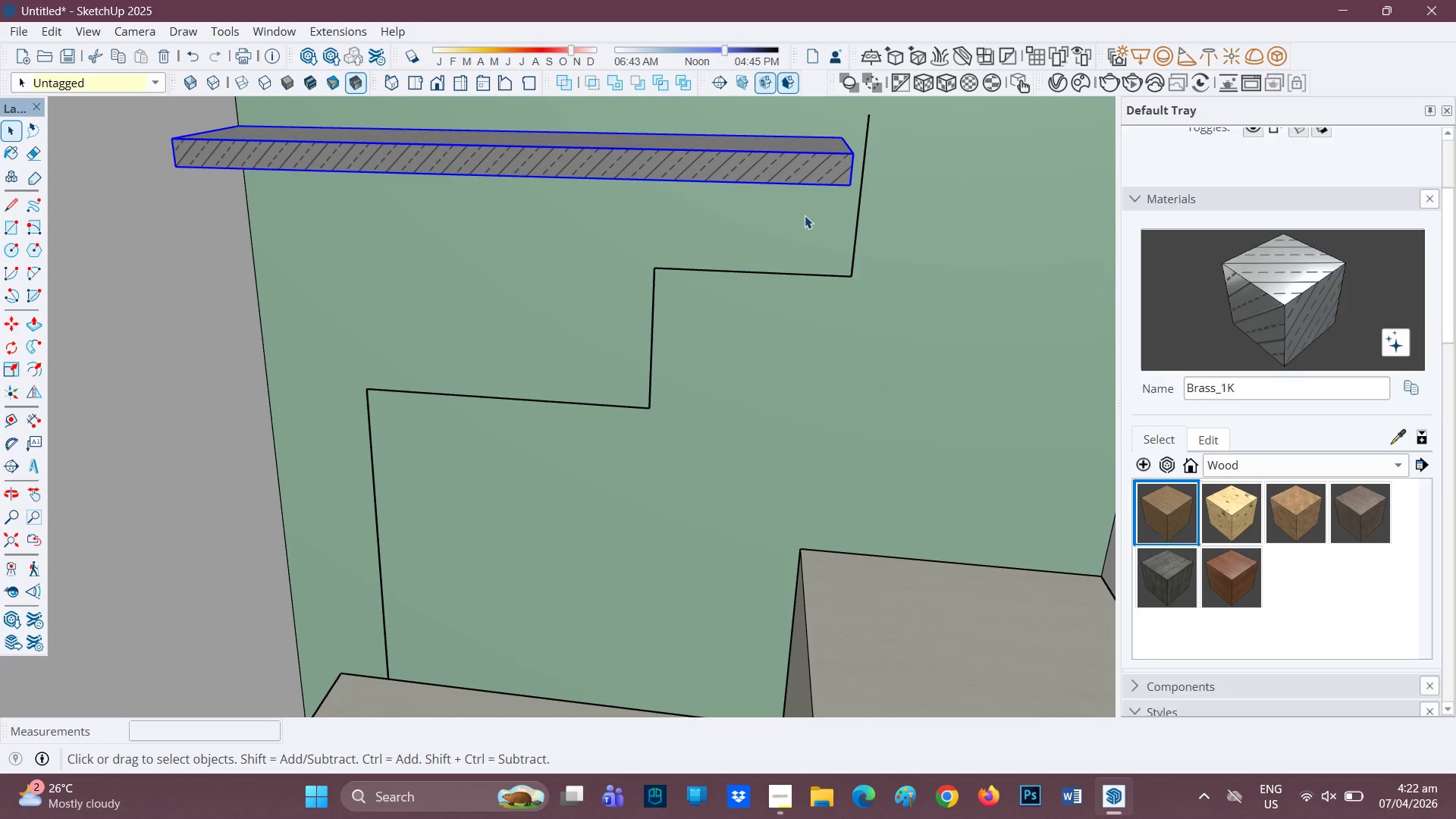 
key(L)
 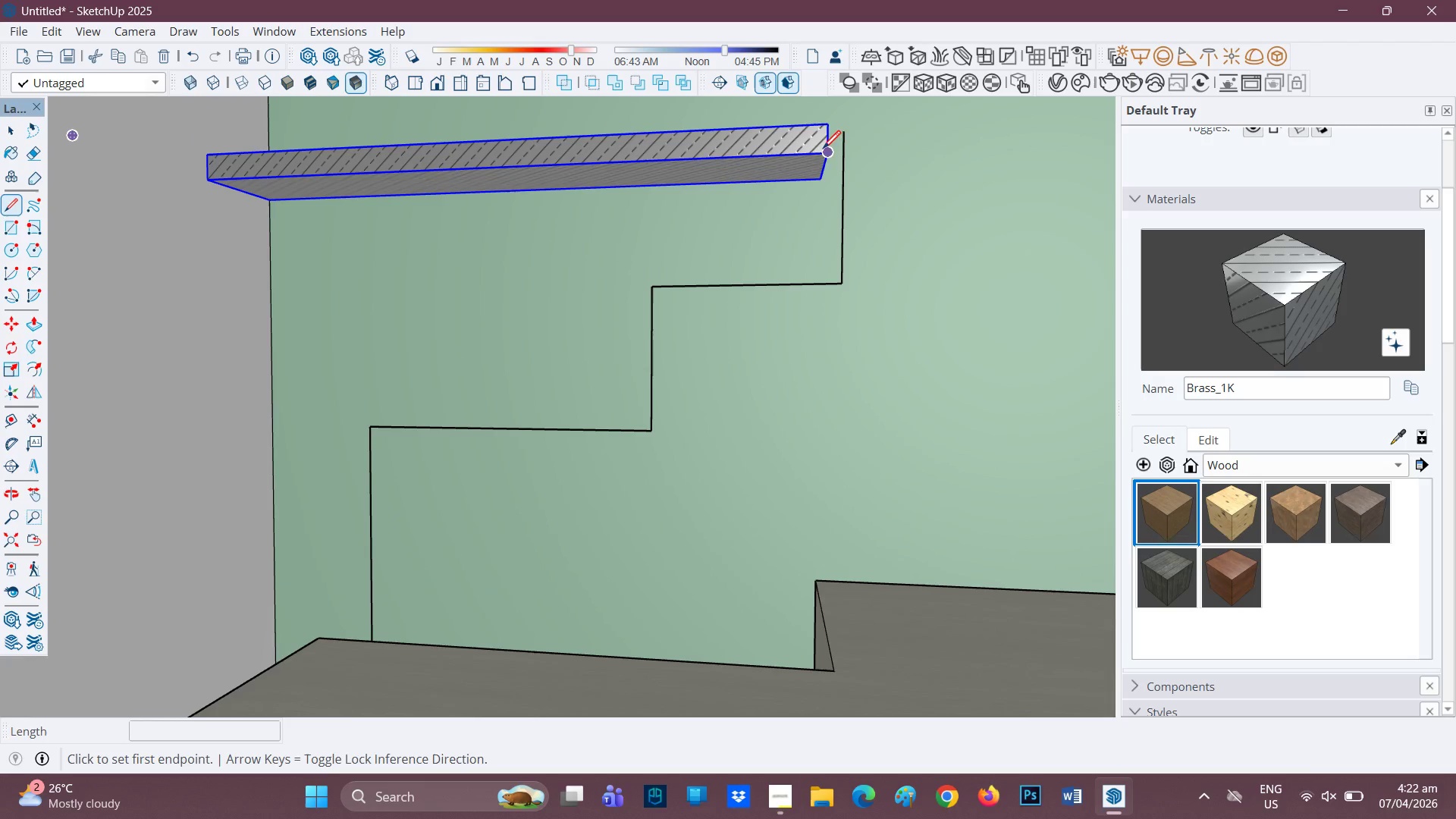 
left_click([819, 183])
 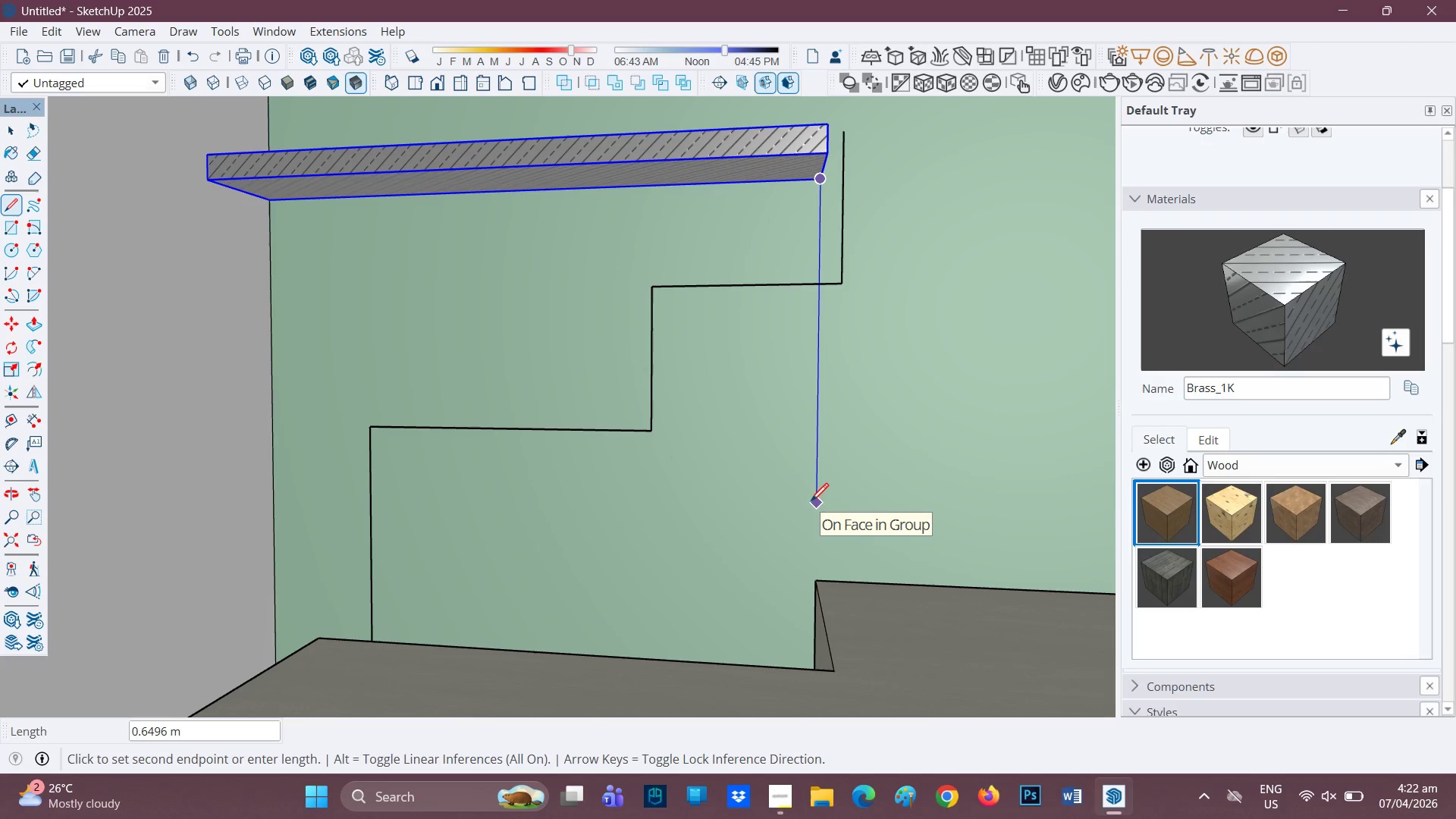 
left_click([811, 503])
 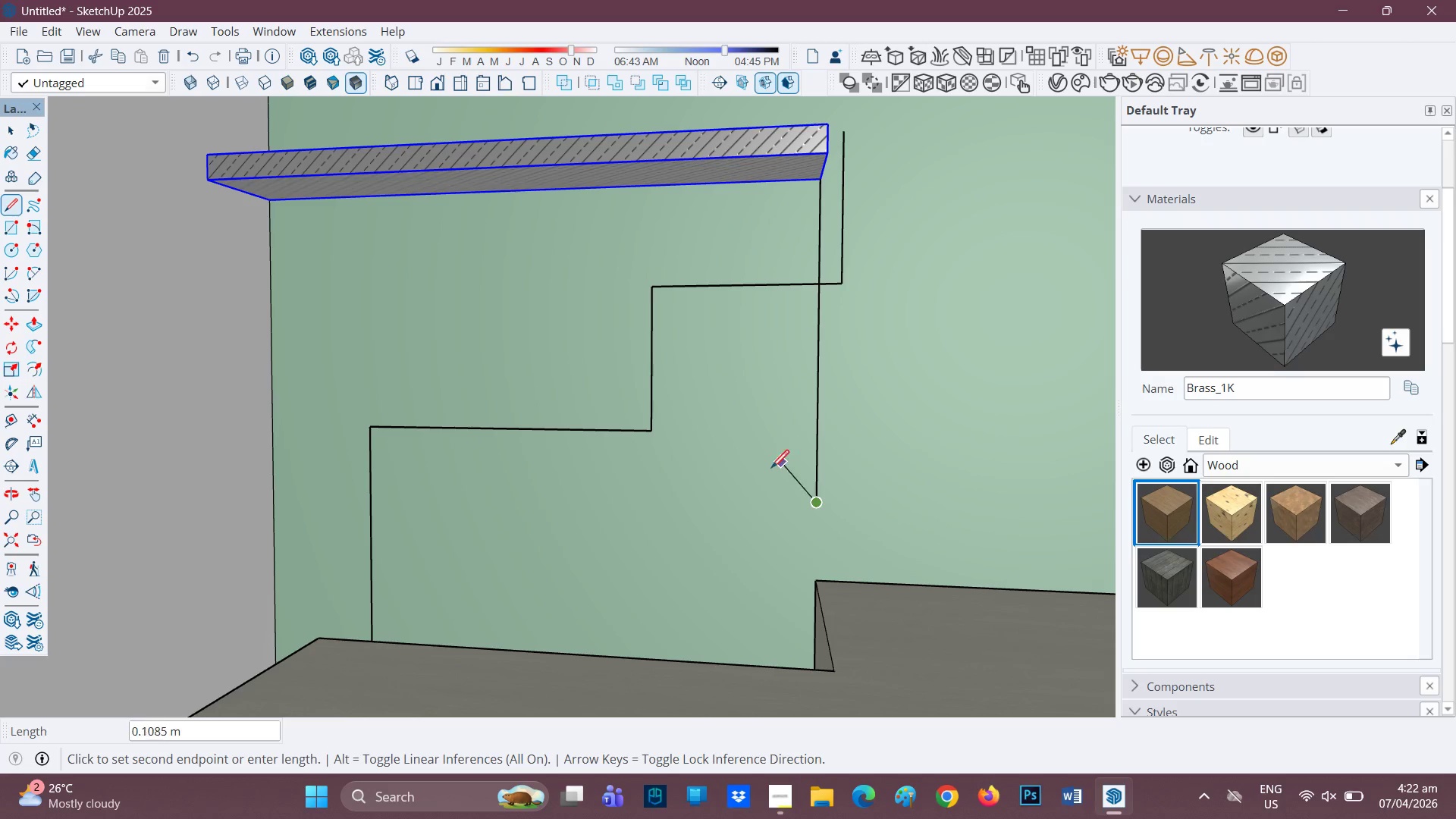 
key(Space)
 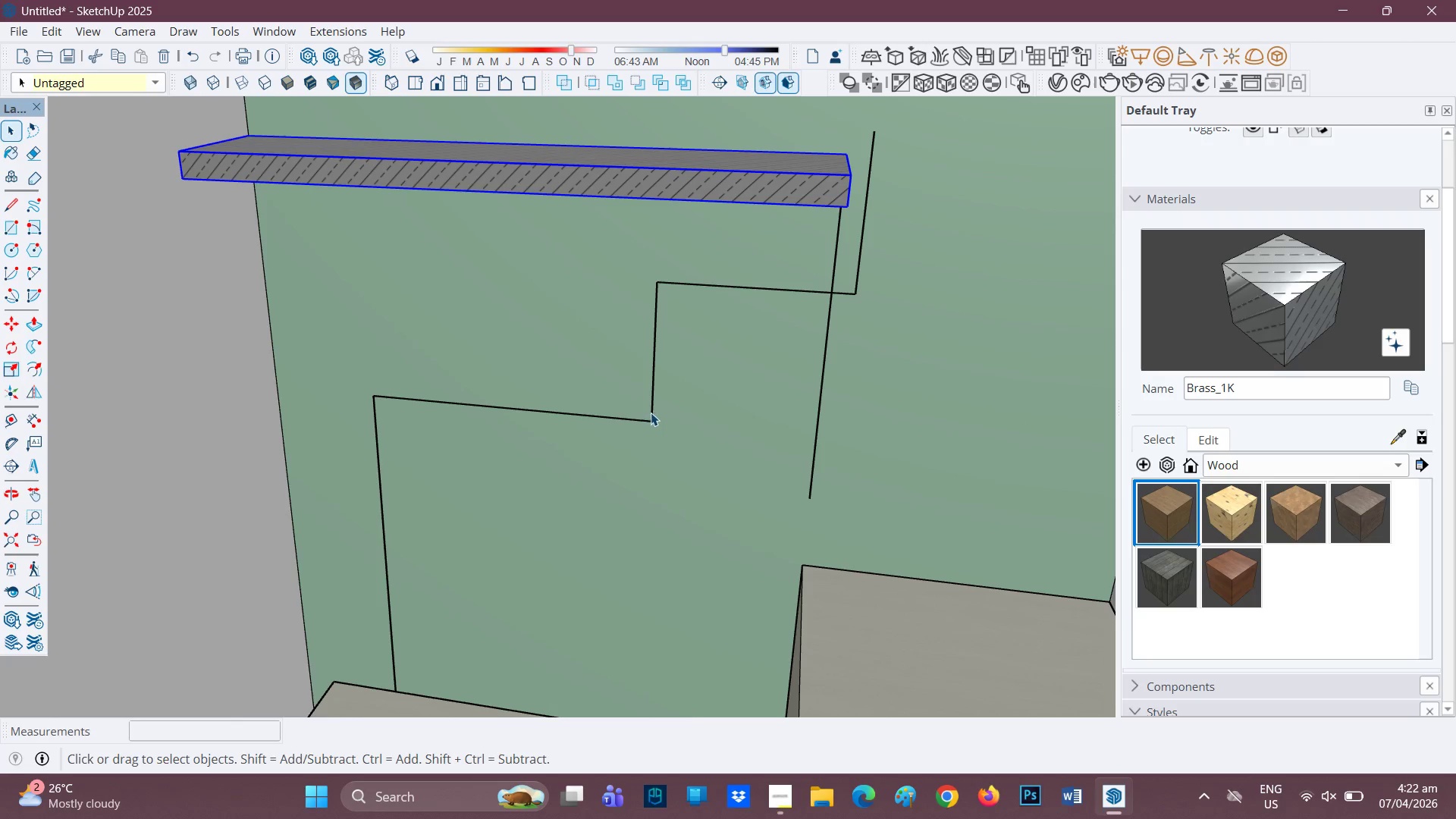 
key(L)
 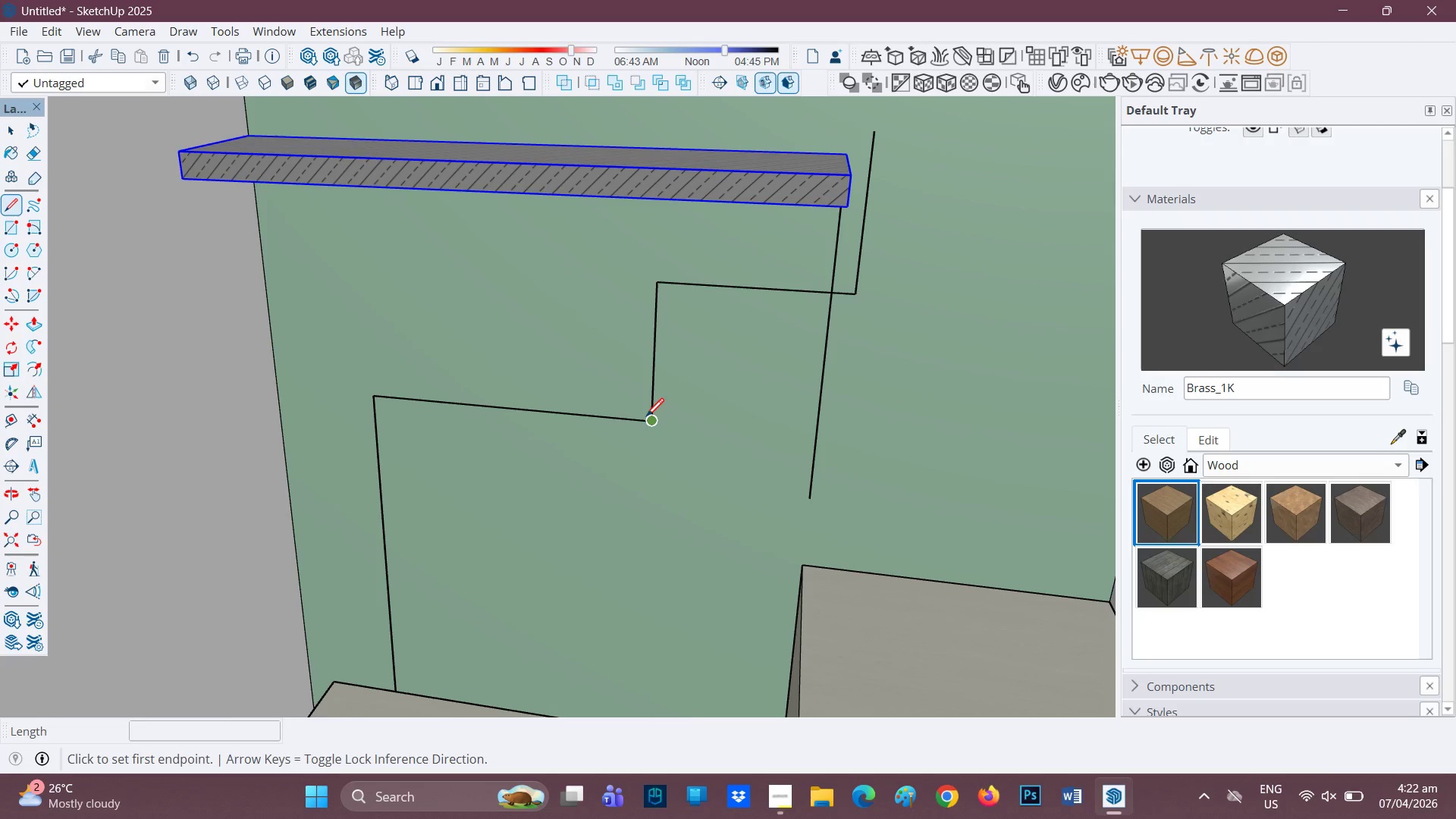 
left_click([646, 418])
 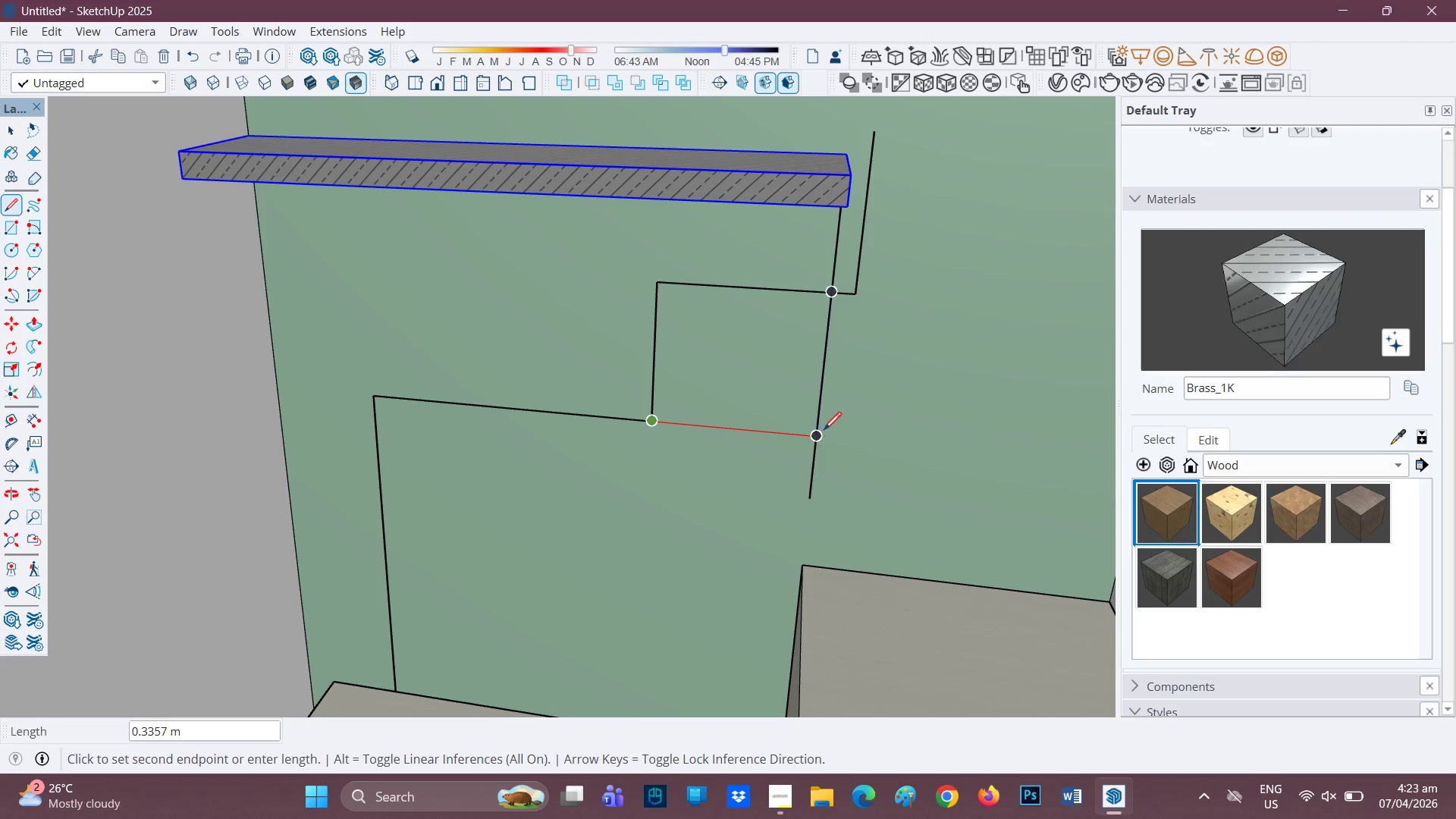 
left_click([816, 435])
 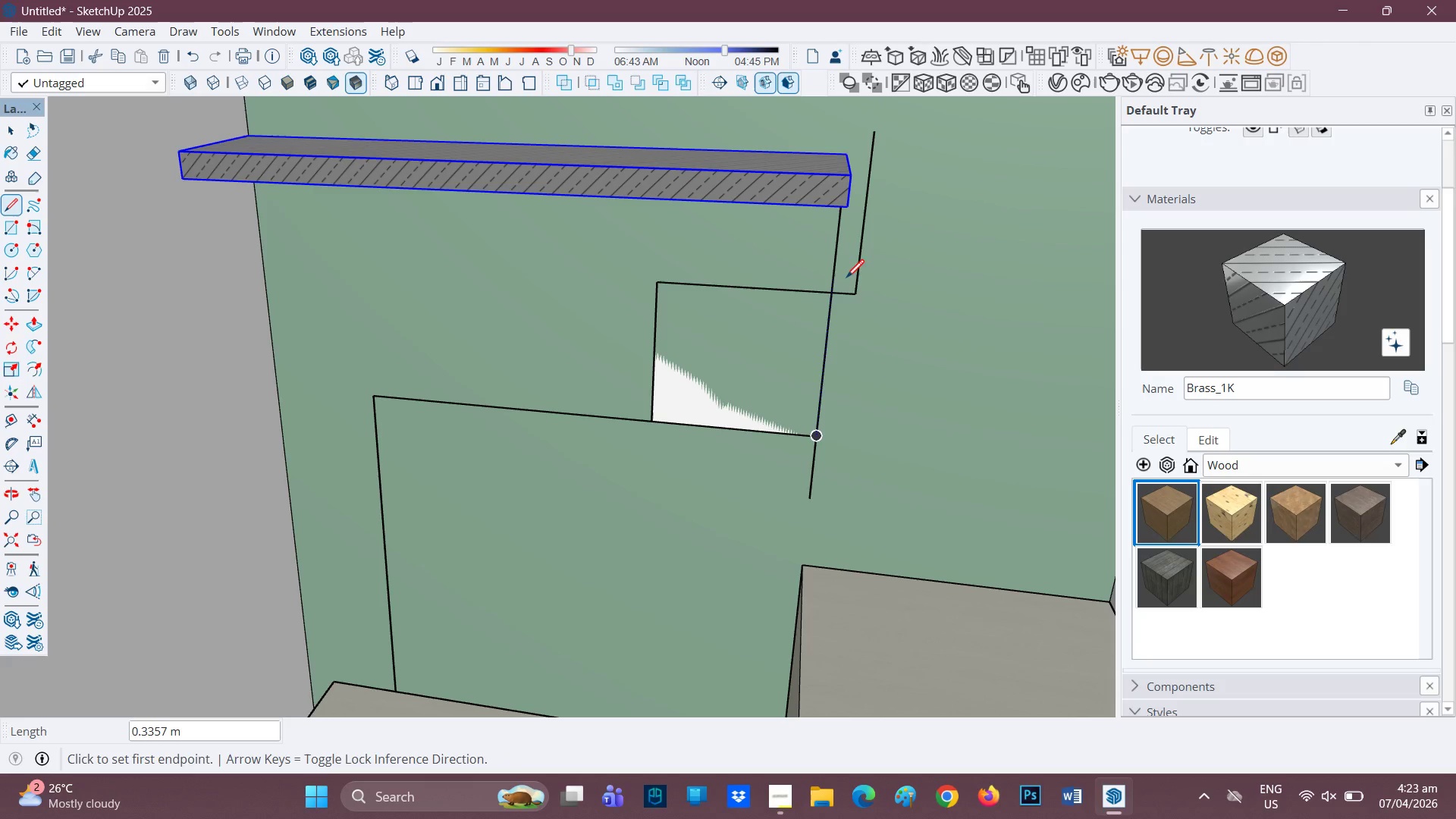 
key(Space)
 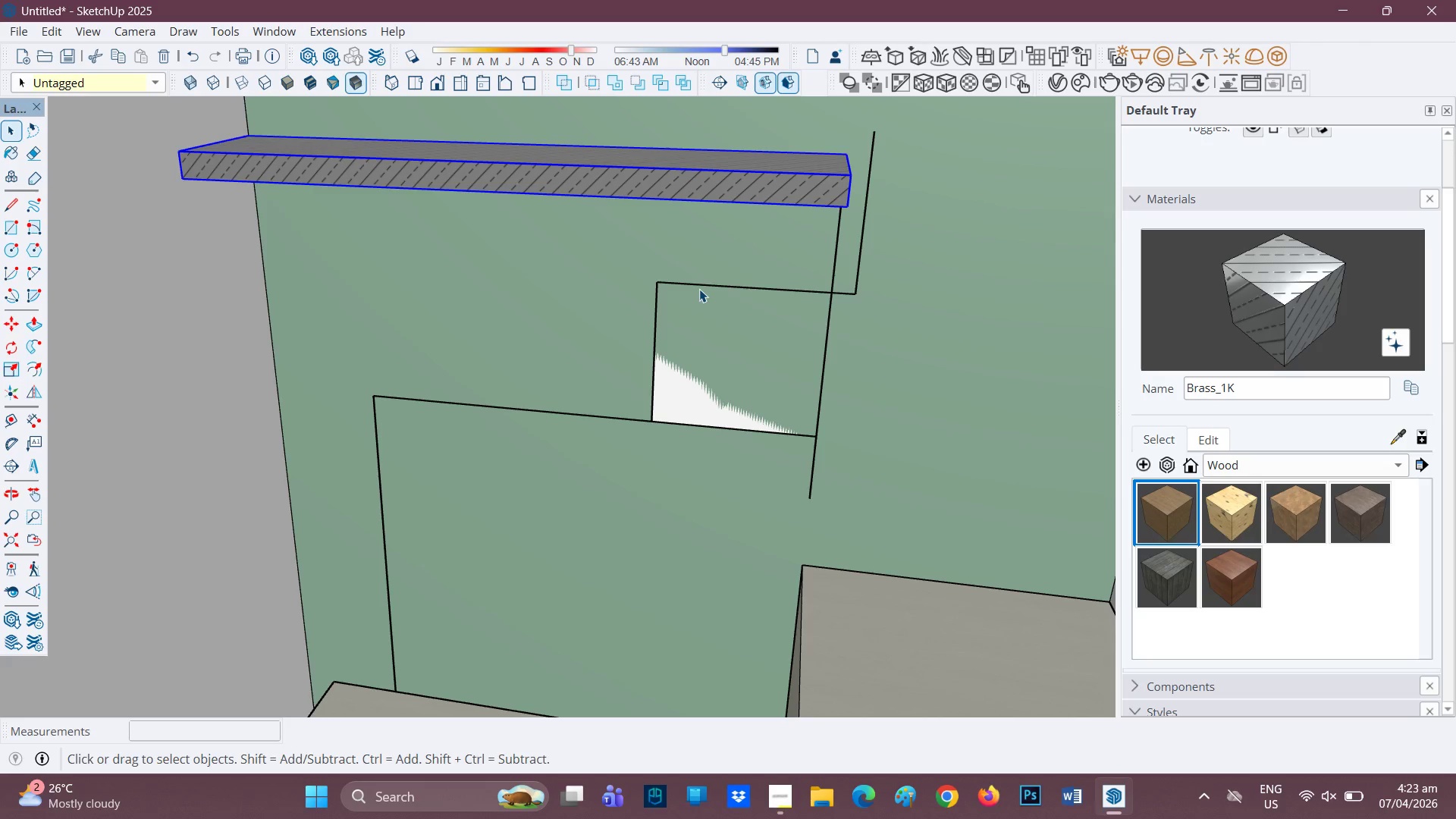 
key(E)
 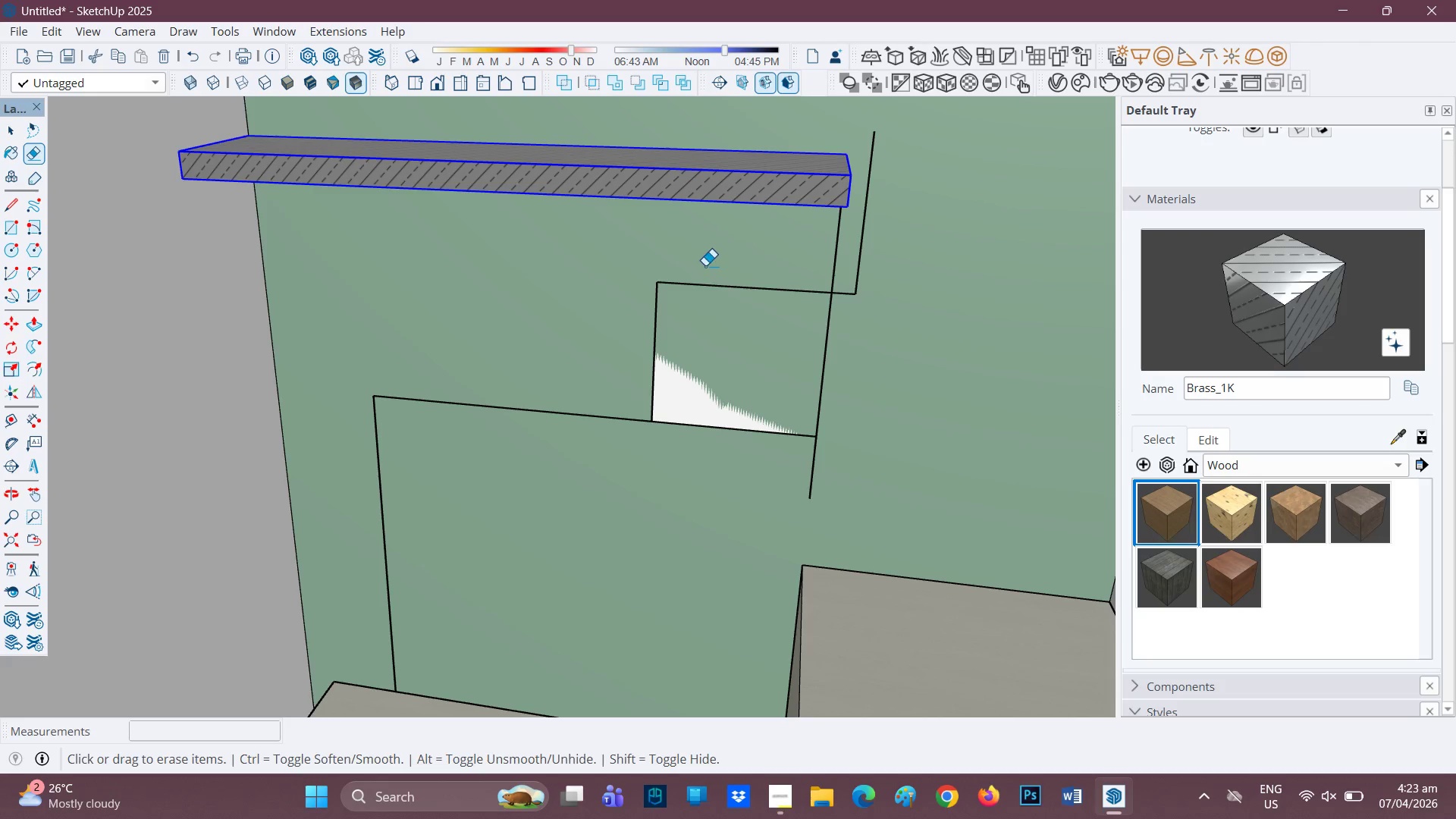 
left_click_drag(start_coordinate=[705, 265], to_coordinate=[659, 297])
 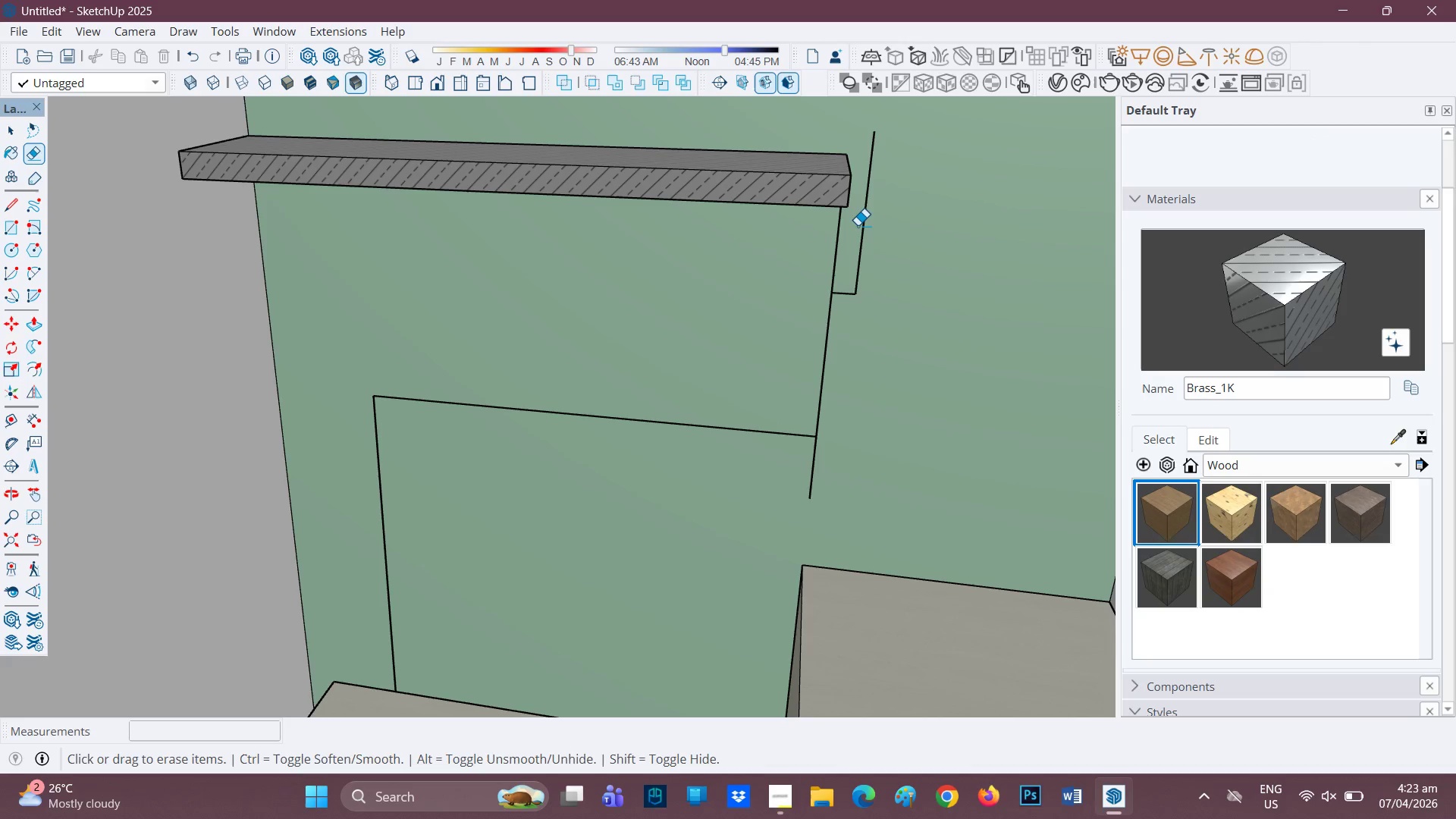 
scroll: coordinate [855, 225], scroll_direction: down, amount: 1.0
 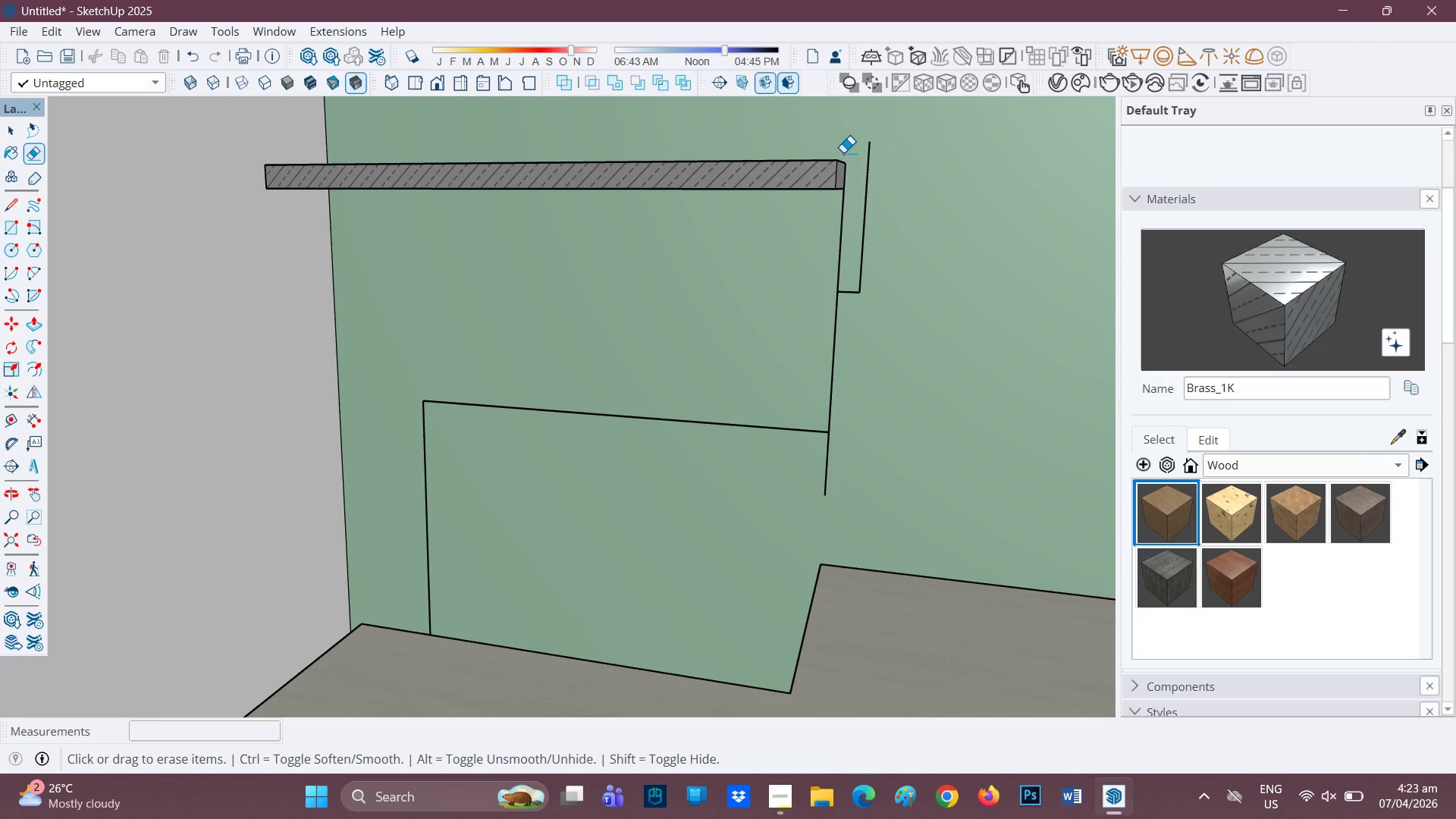 
key(L)
 